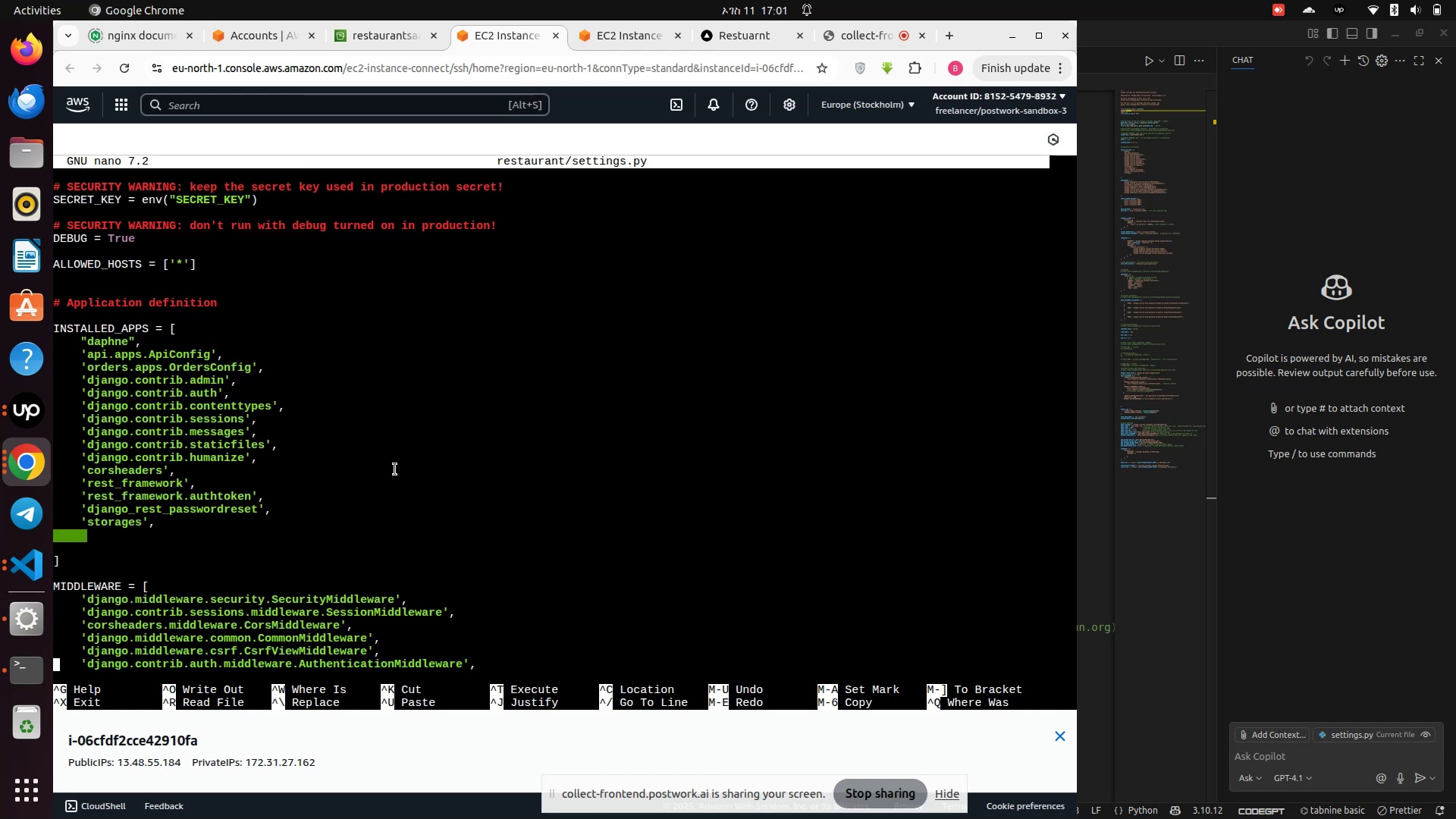 
key(ArrowDown)
 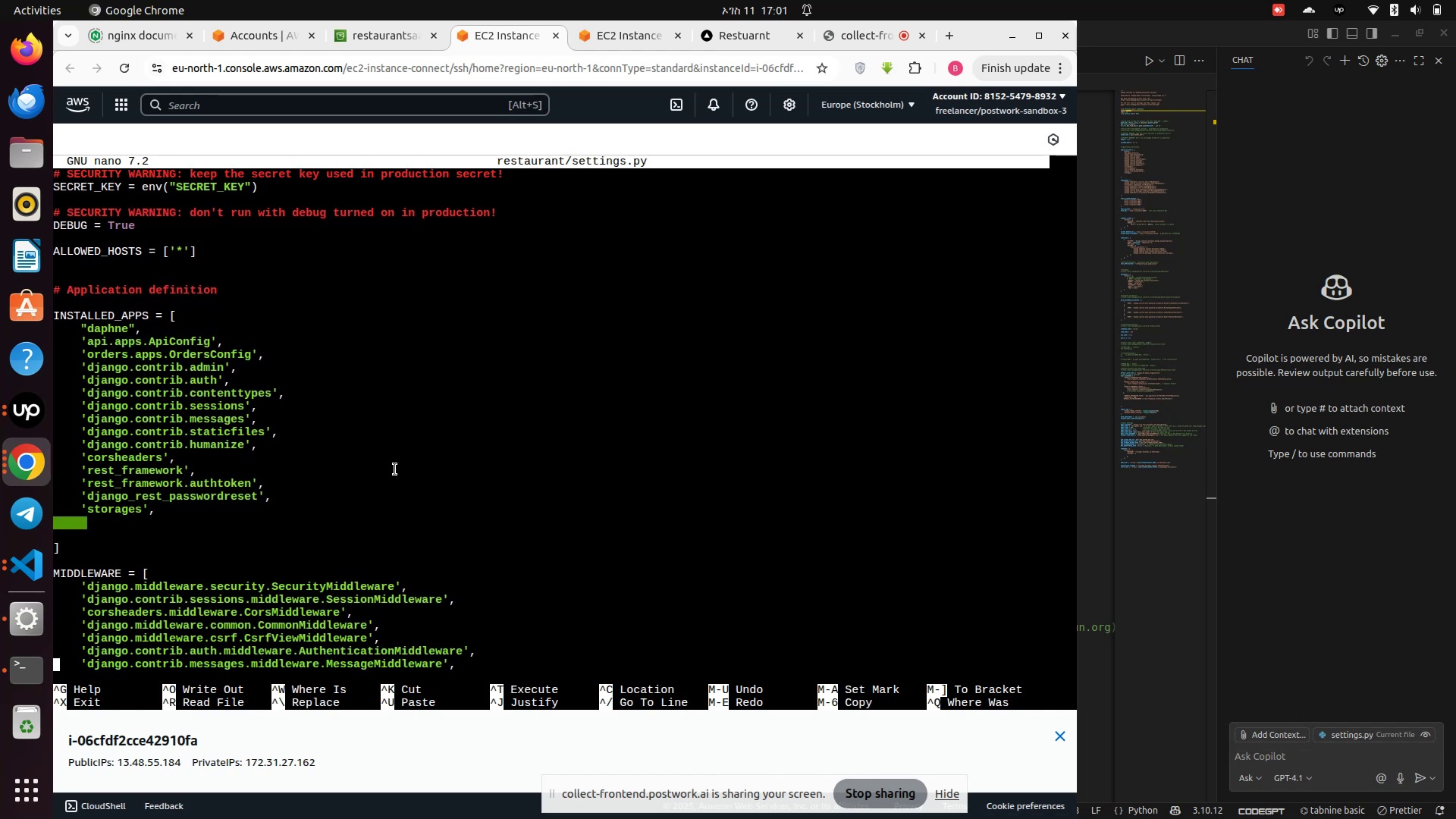 
key(ArrowDown)
 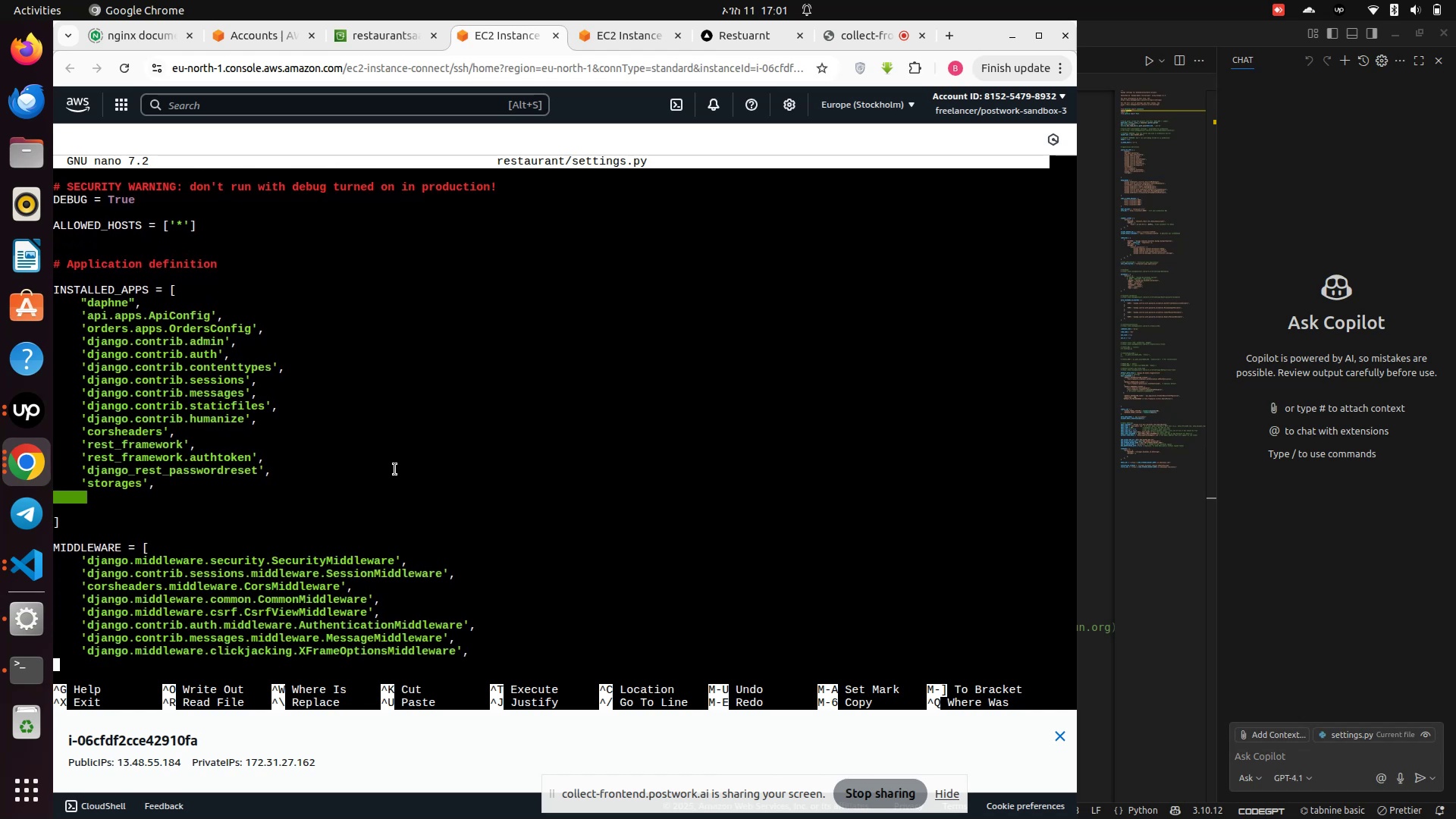 
key(ArrowUp)
 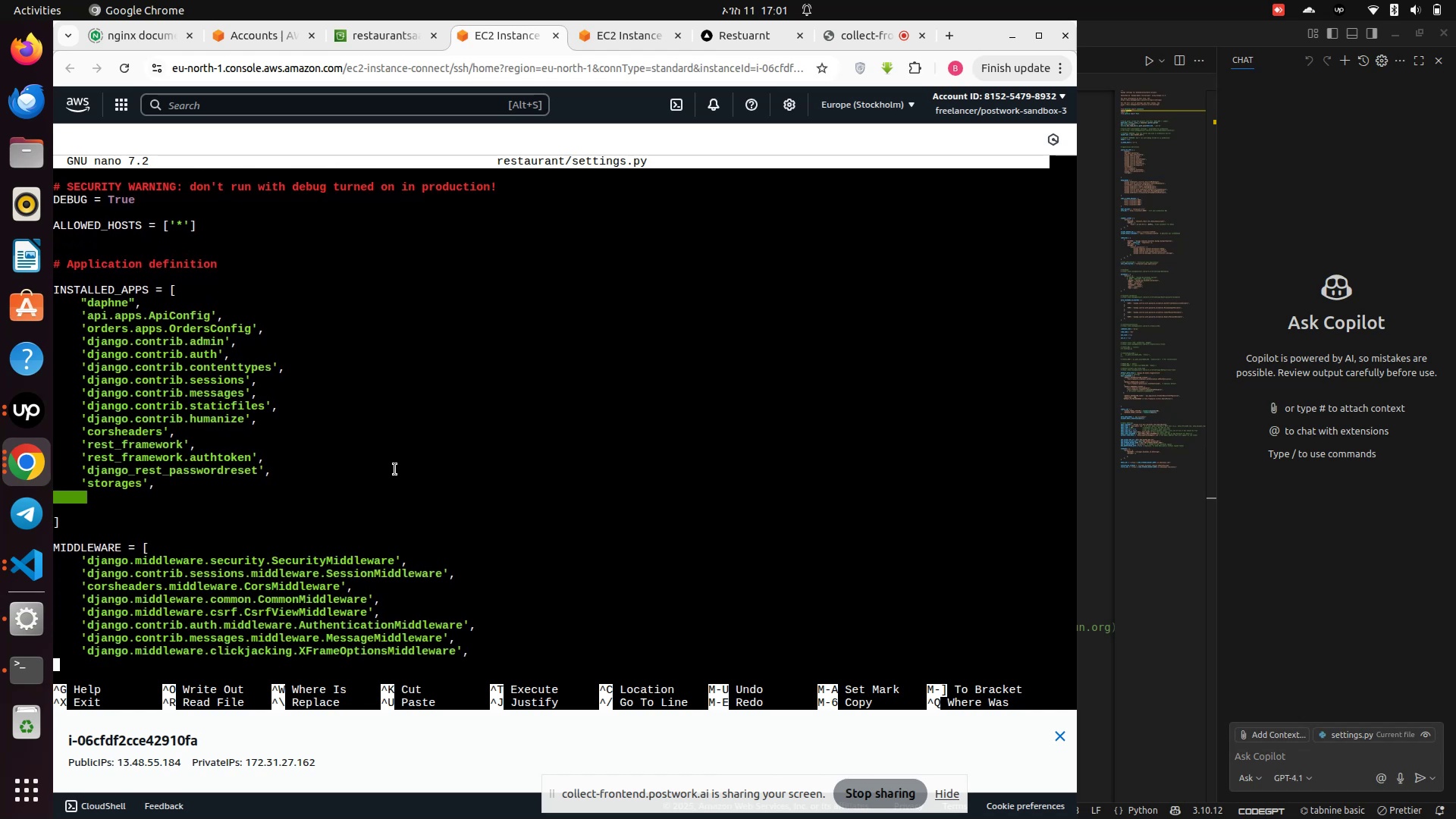 
key(ArrowUp)
 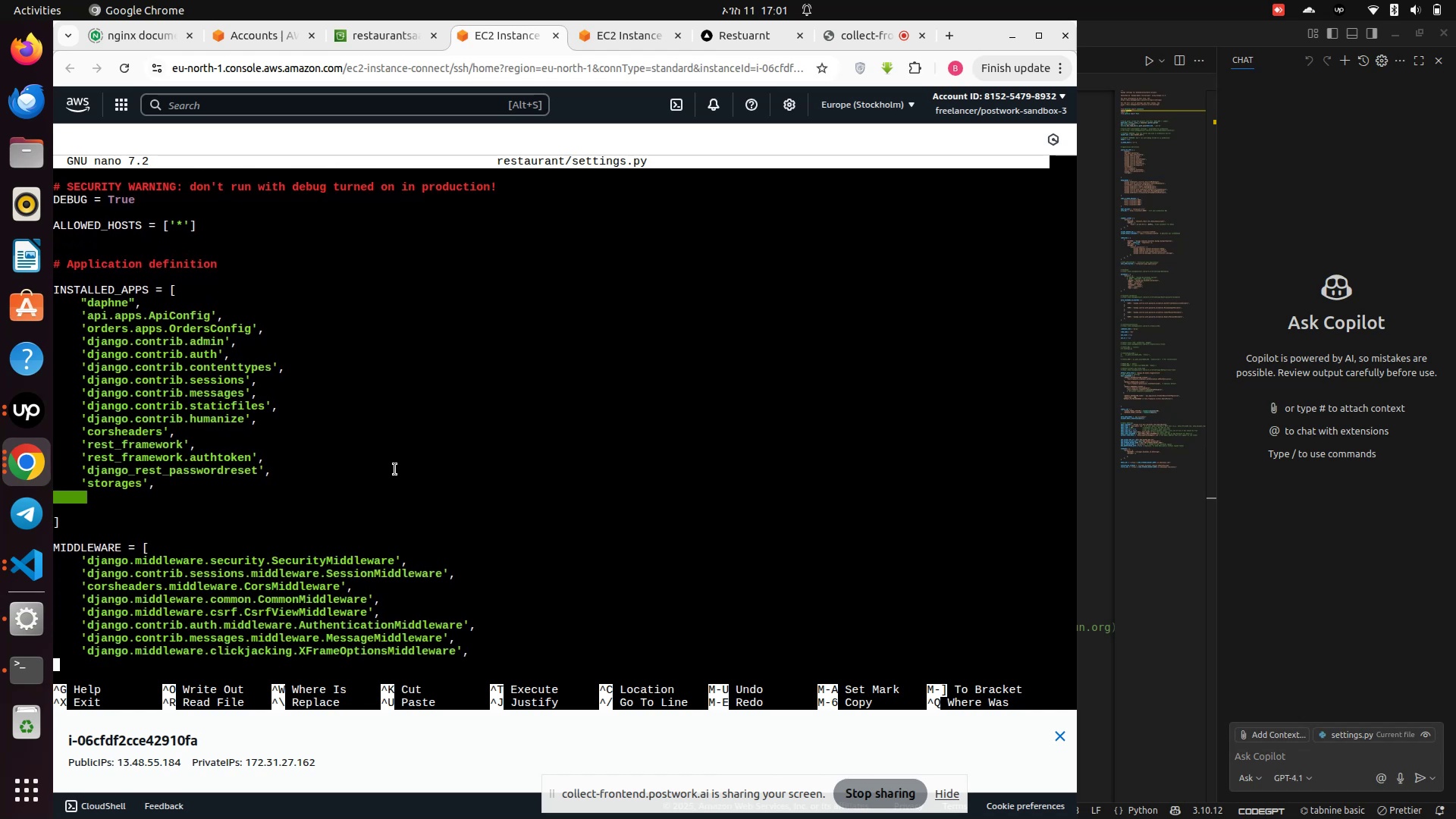 
key(ArrowUp)
 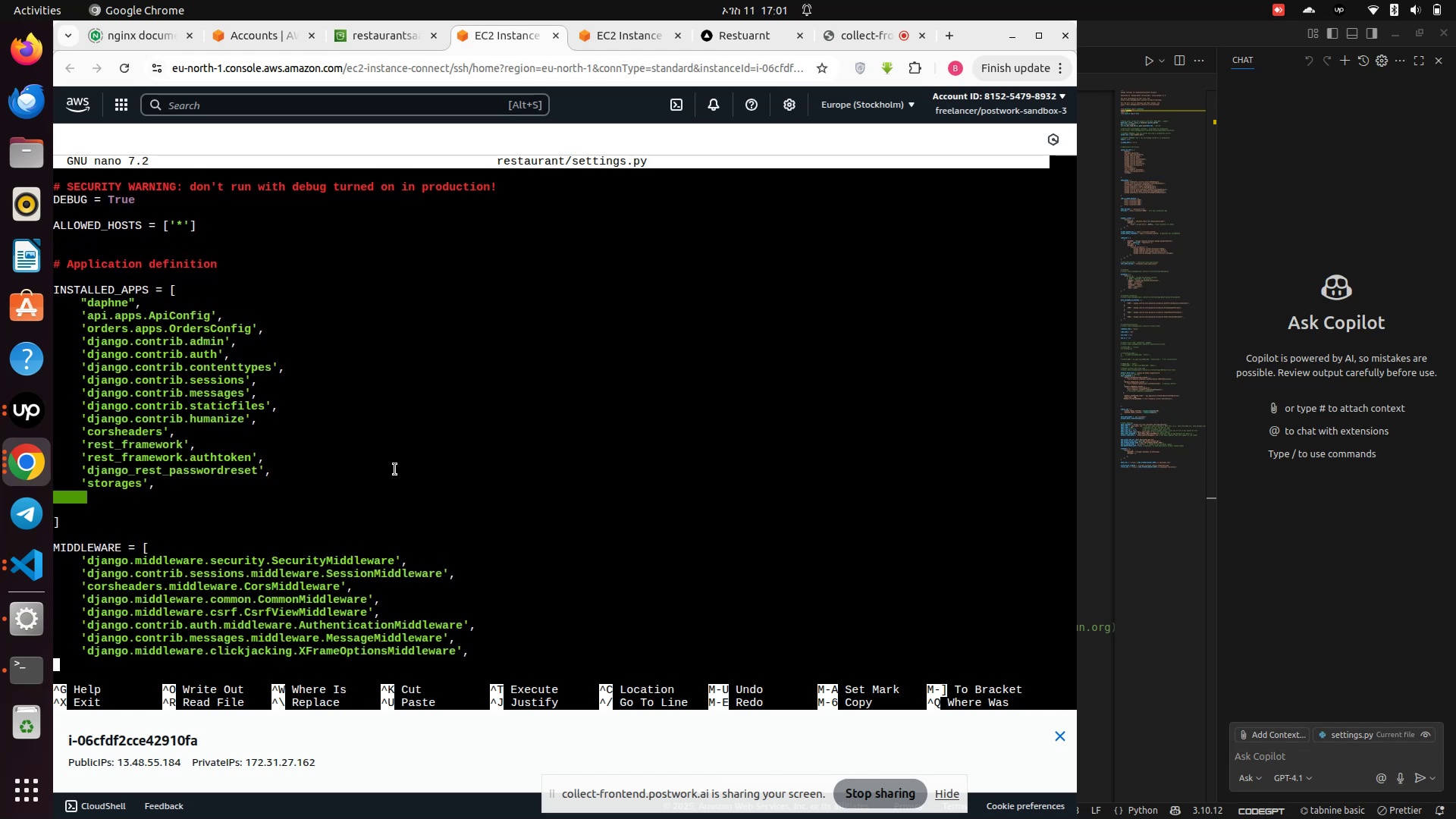 
key(ArrowUp)
 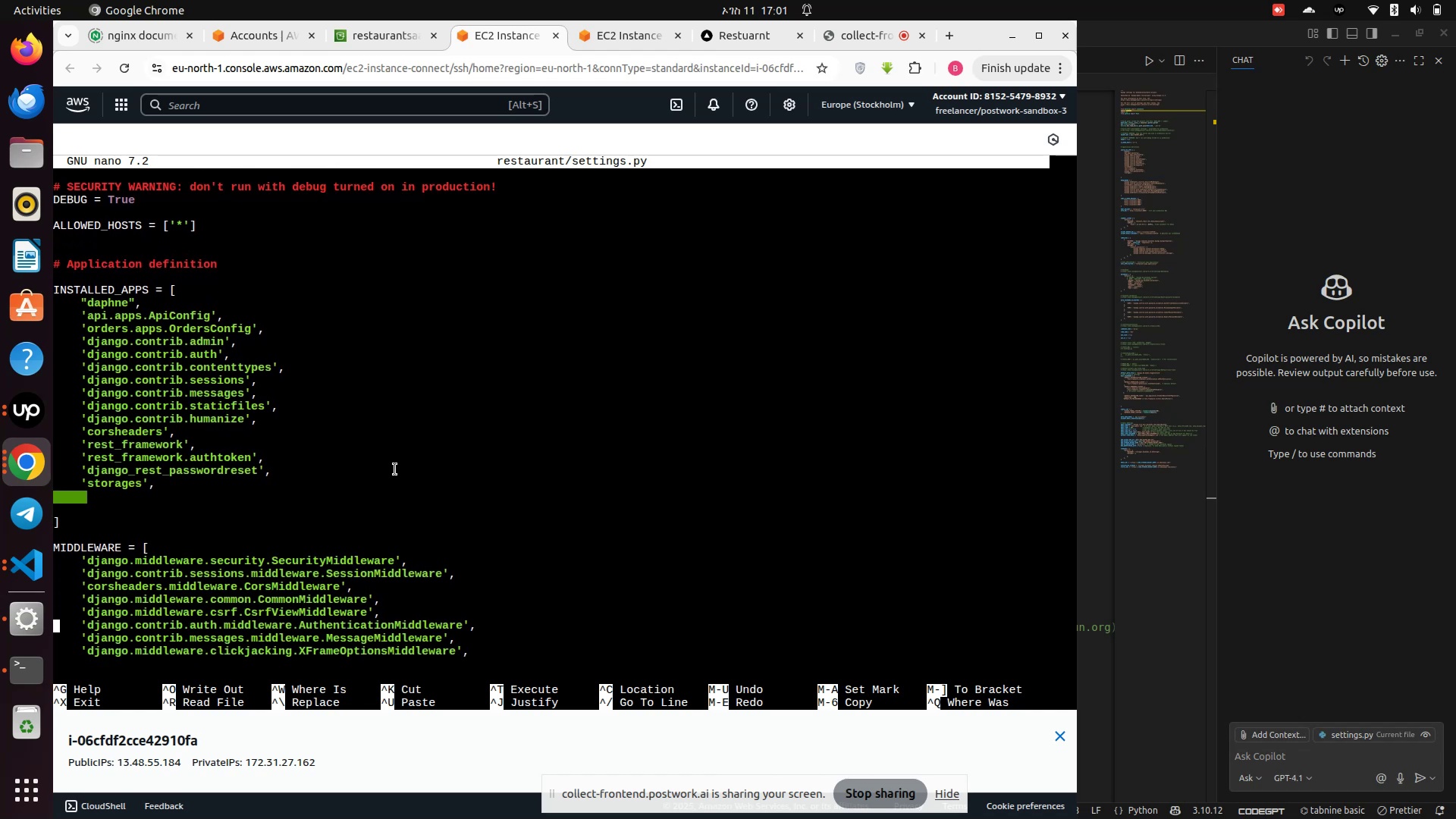 
key(ArrowUp)
 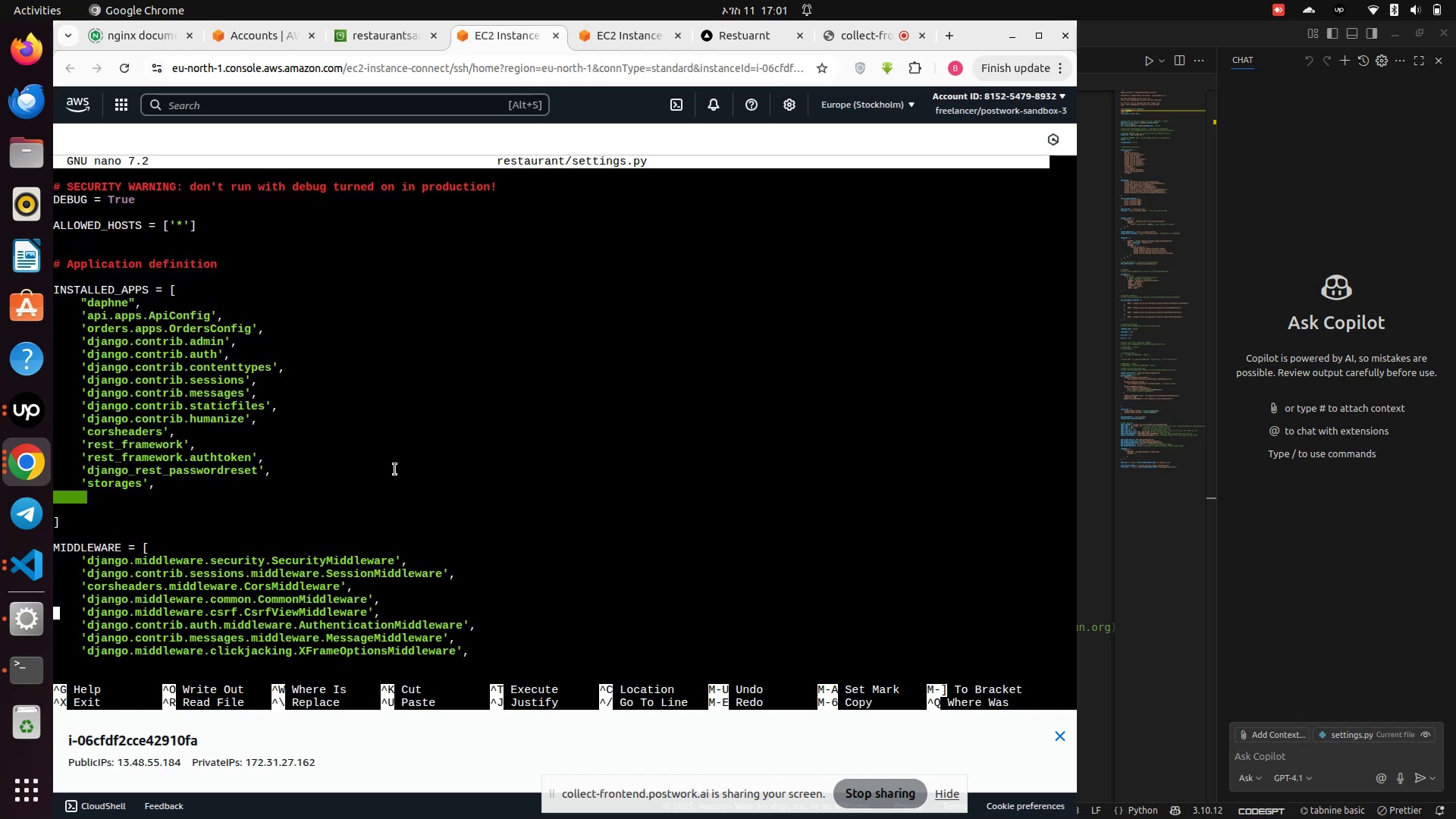 
key(ArrowUp)
 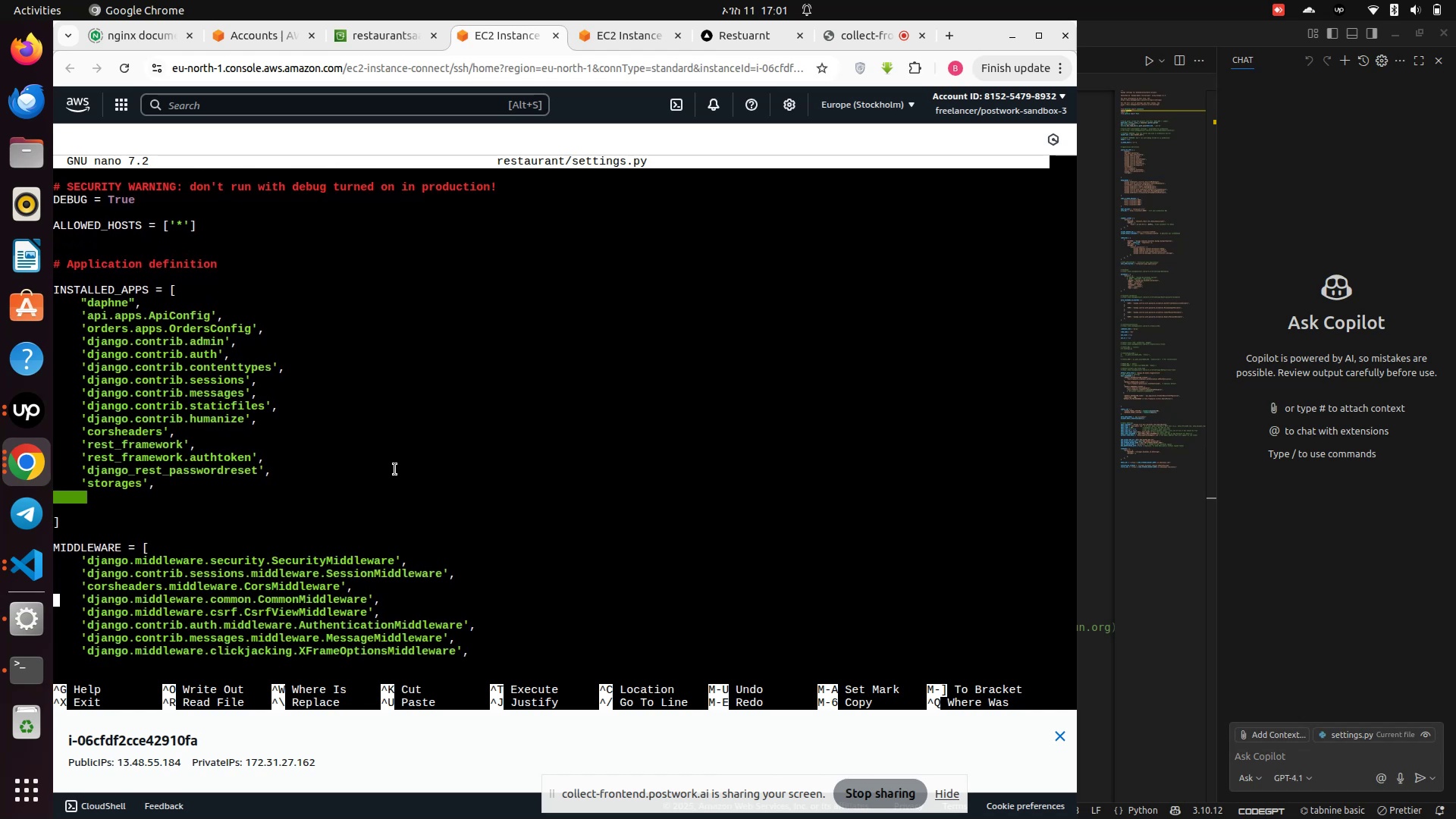 
key(ArrowUp)
 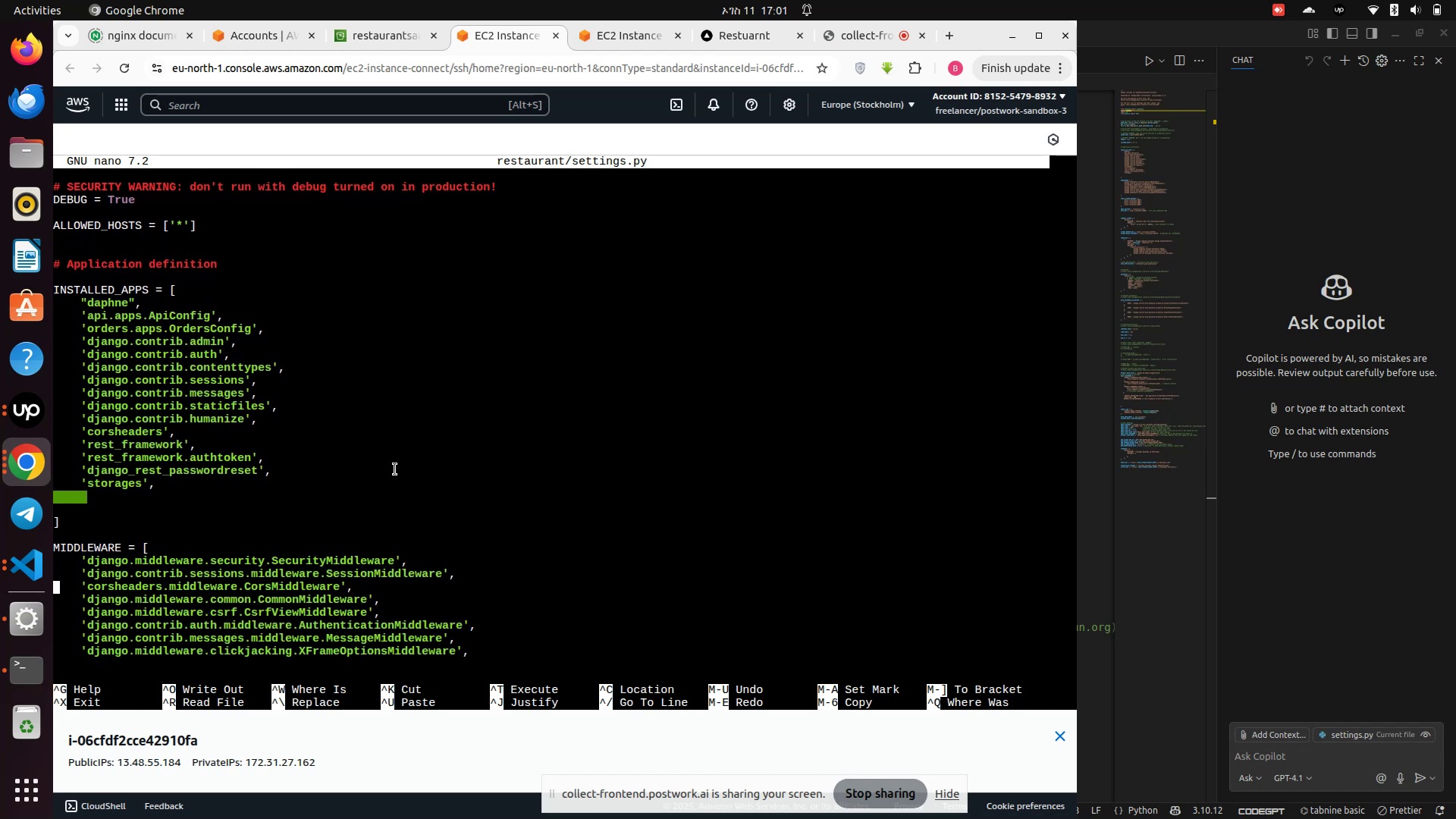 
key(ArrowUp)
 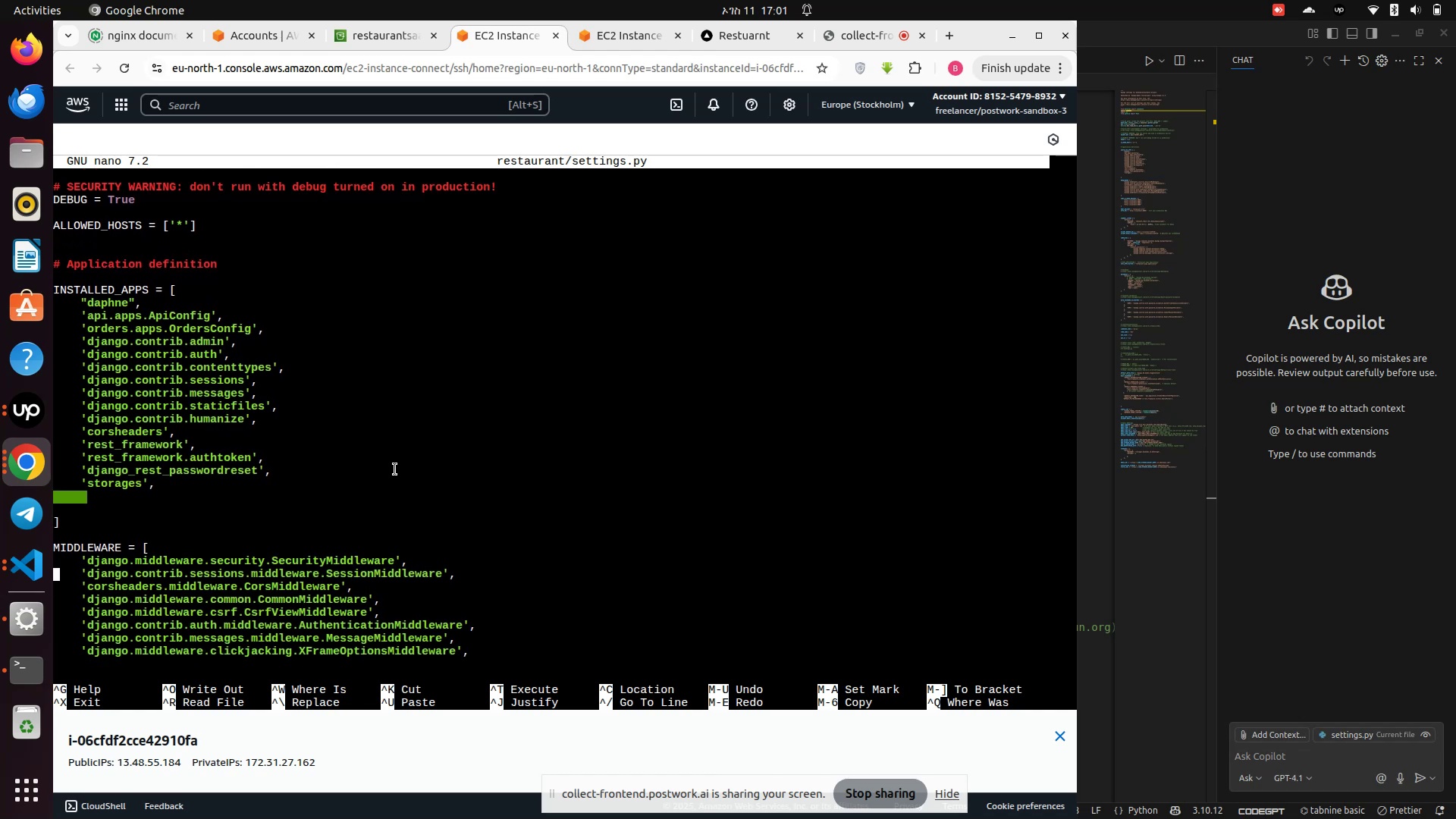 
key(ArrowUp)
 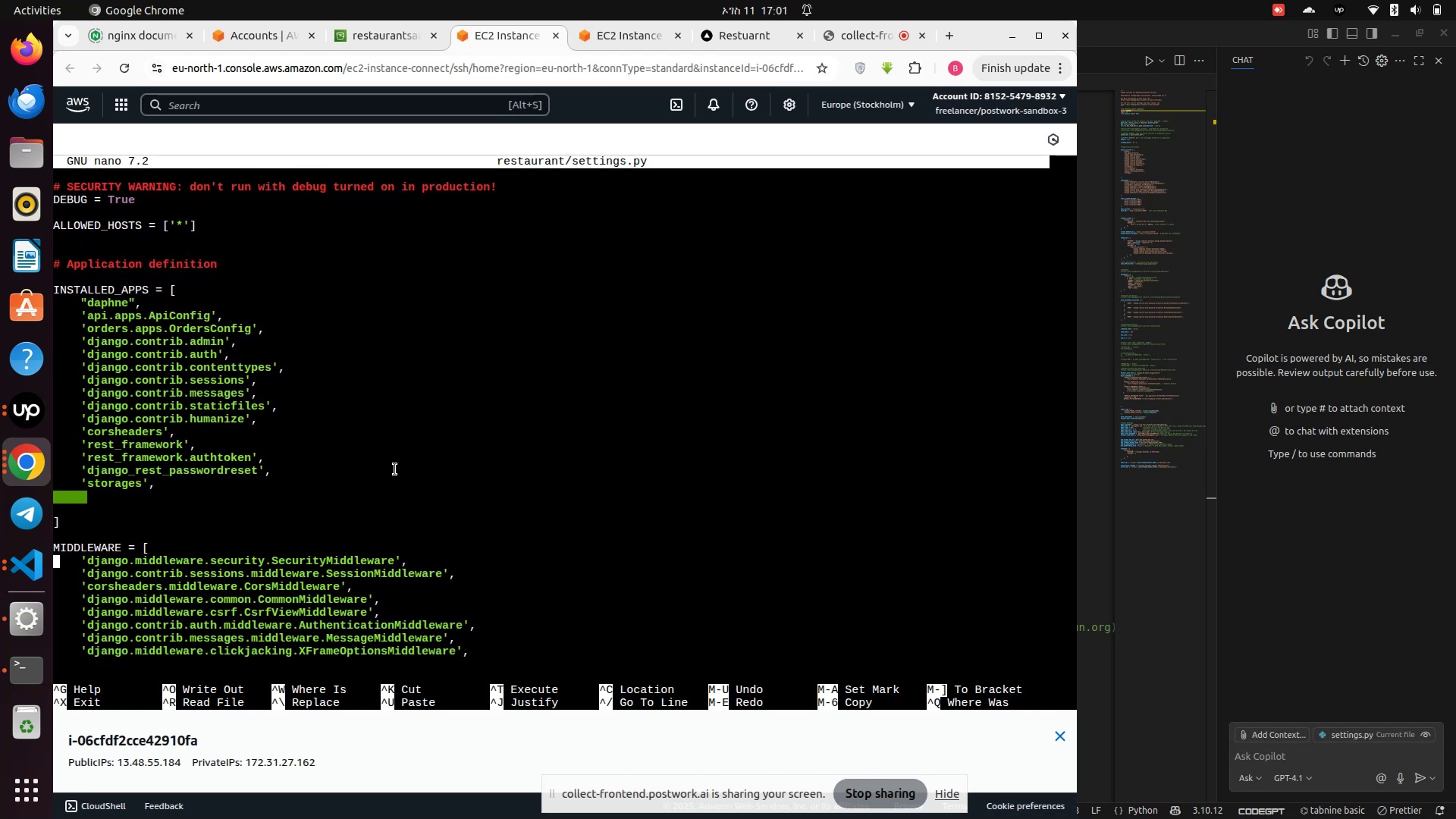 
key(ArrowUp)
 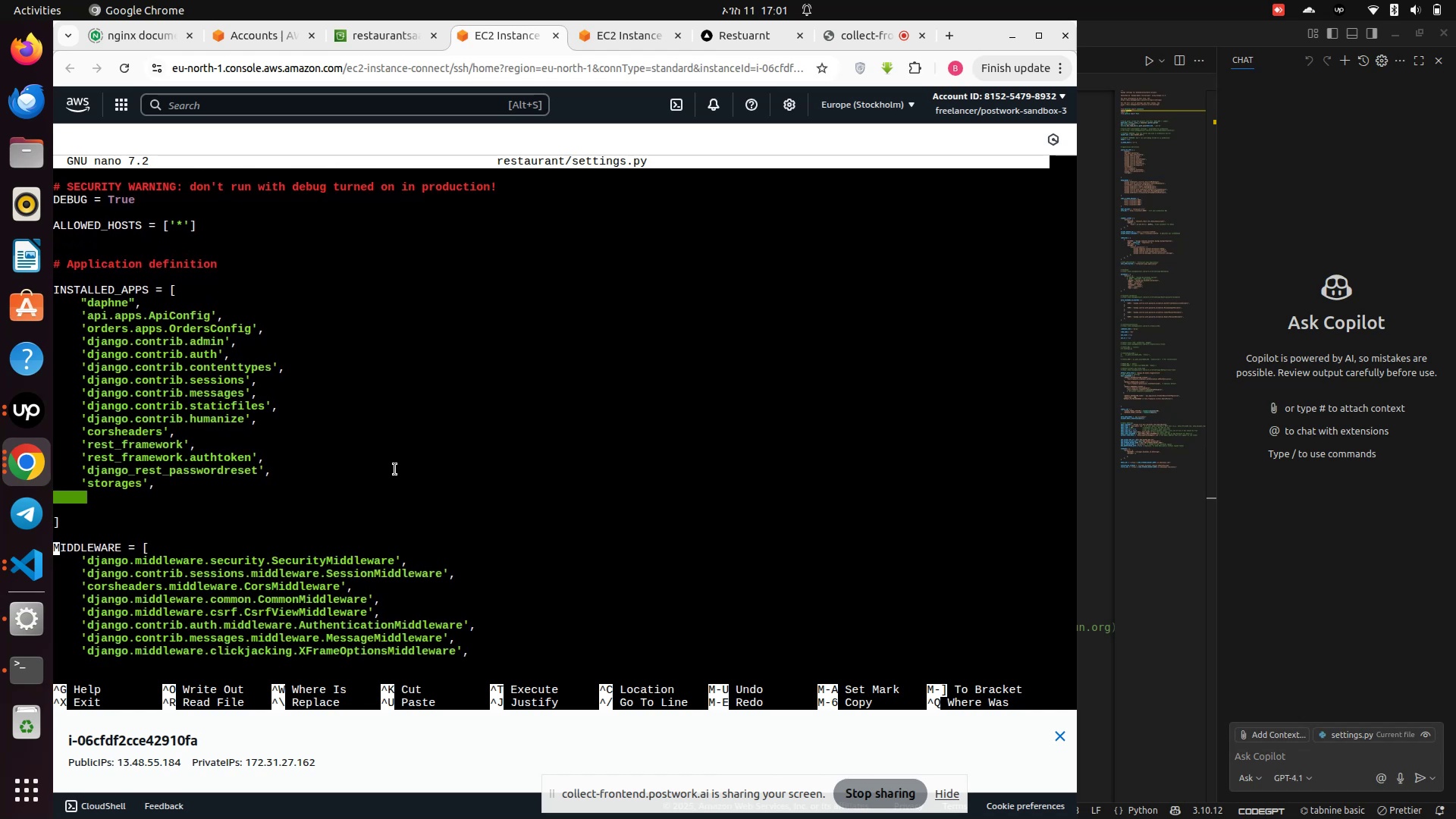 
key(ArrowUp)
 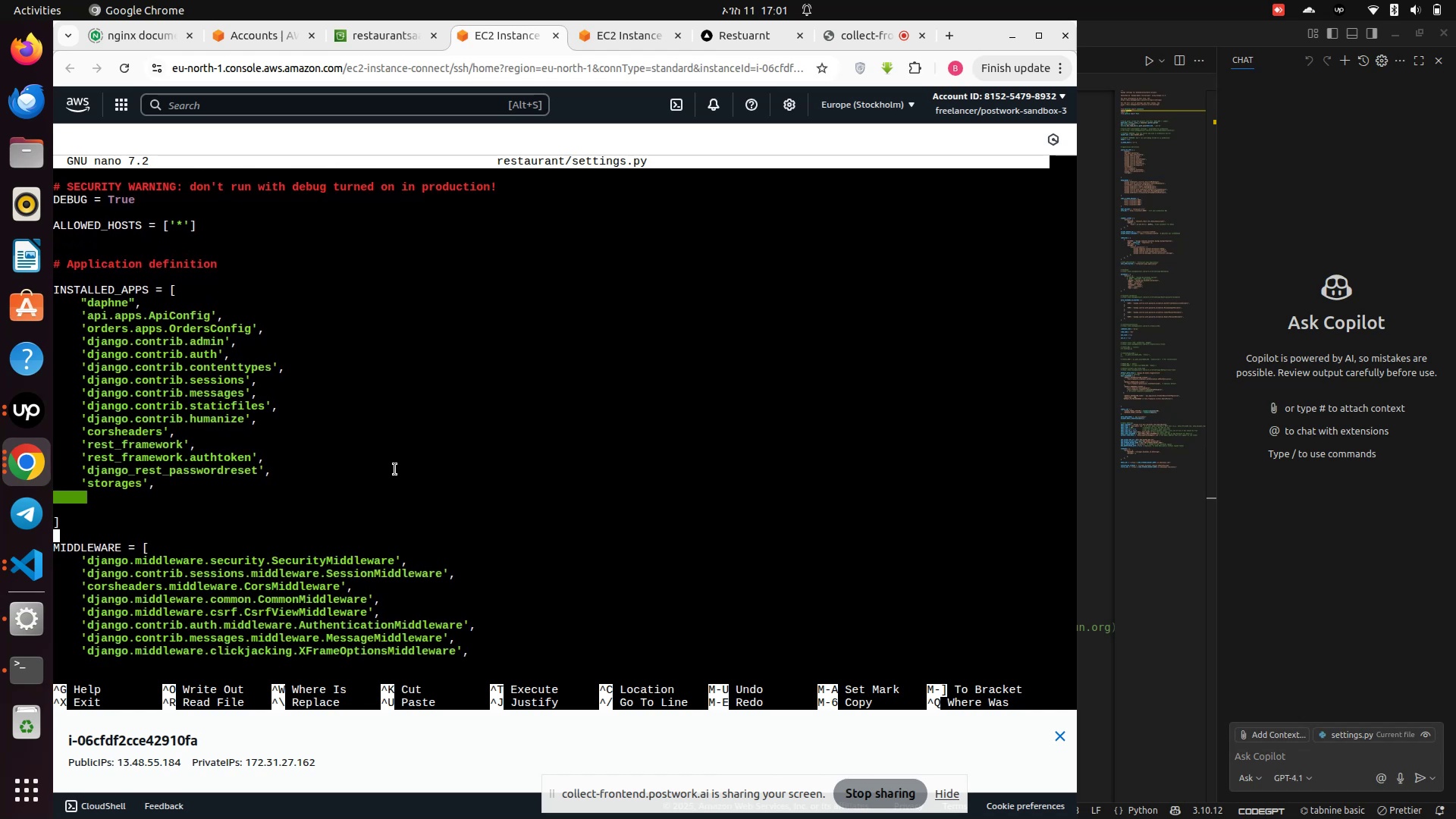 
key(ArrowUp)
 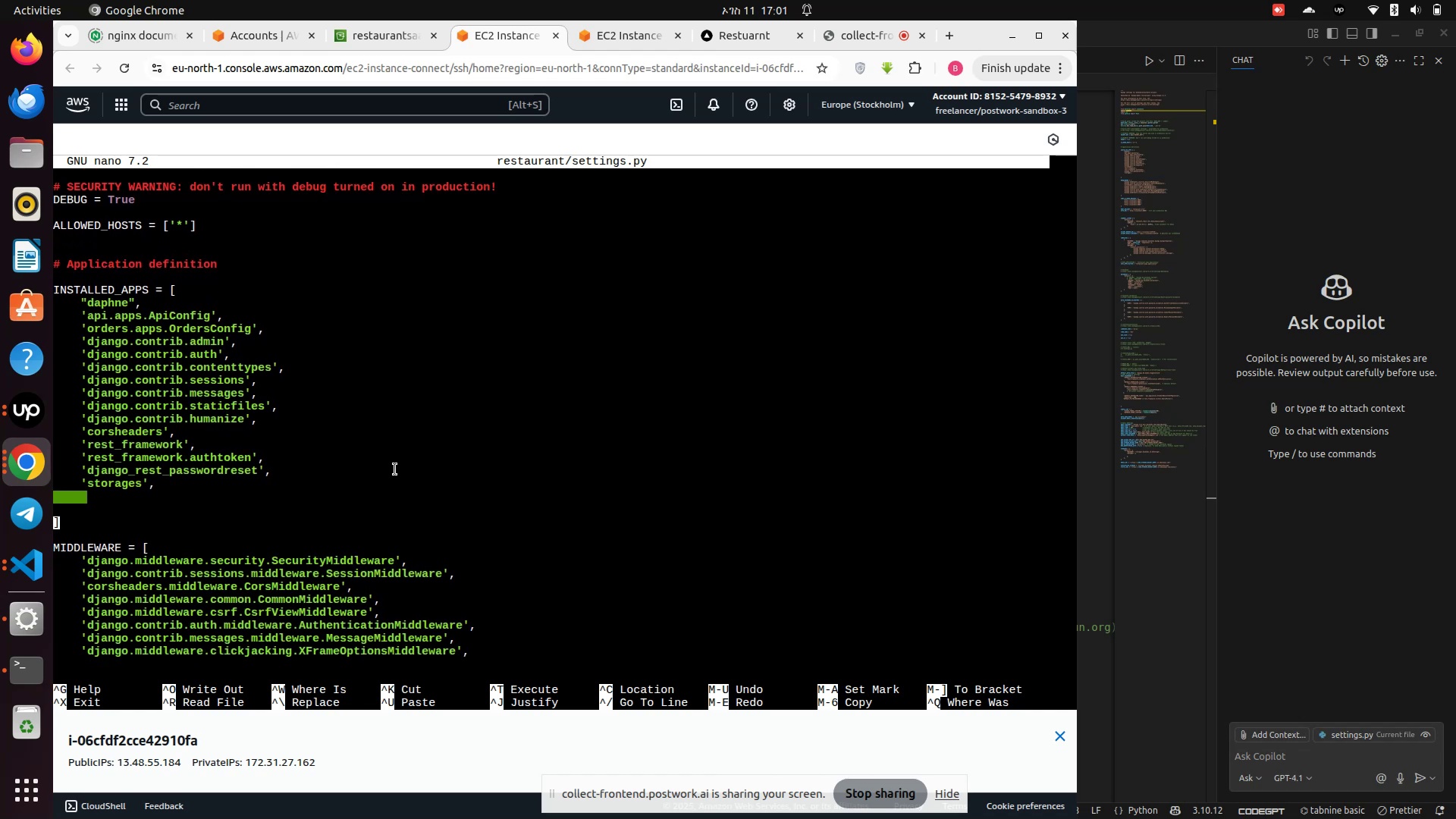 
key(ArrowUp)
 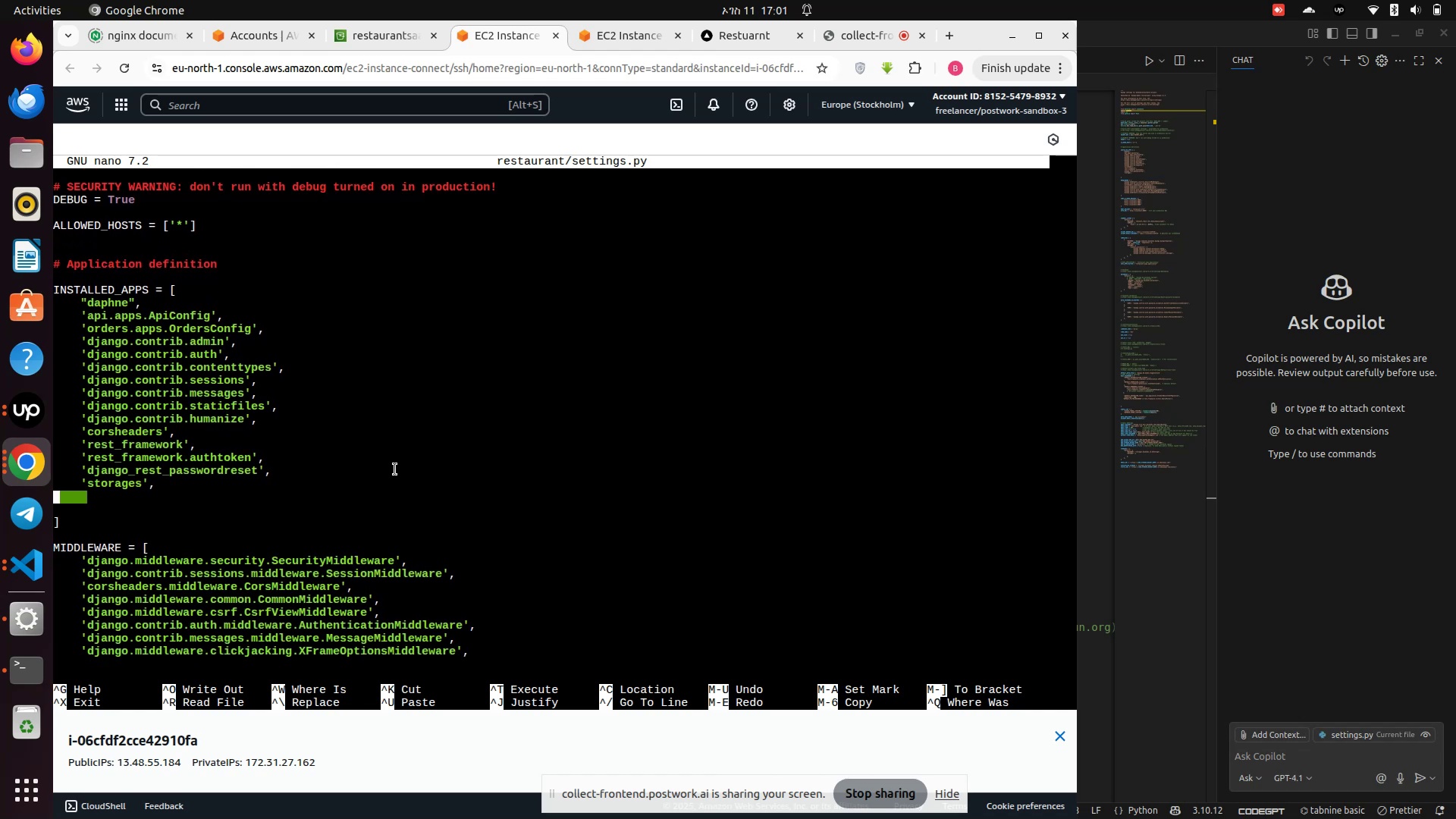 
key(Backspace)
 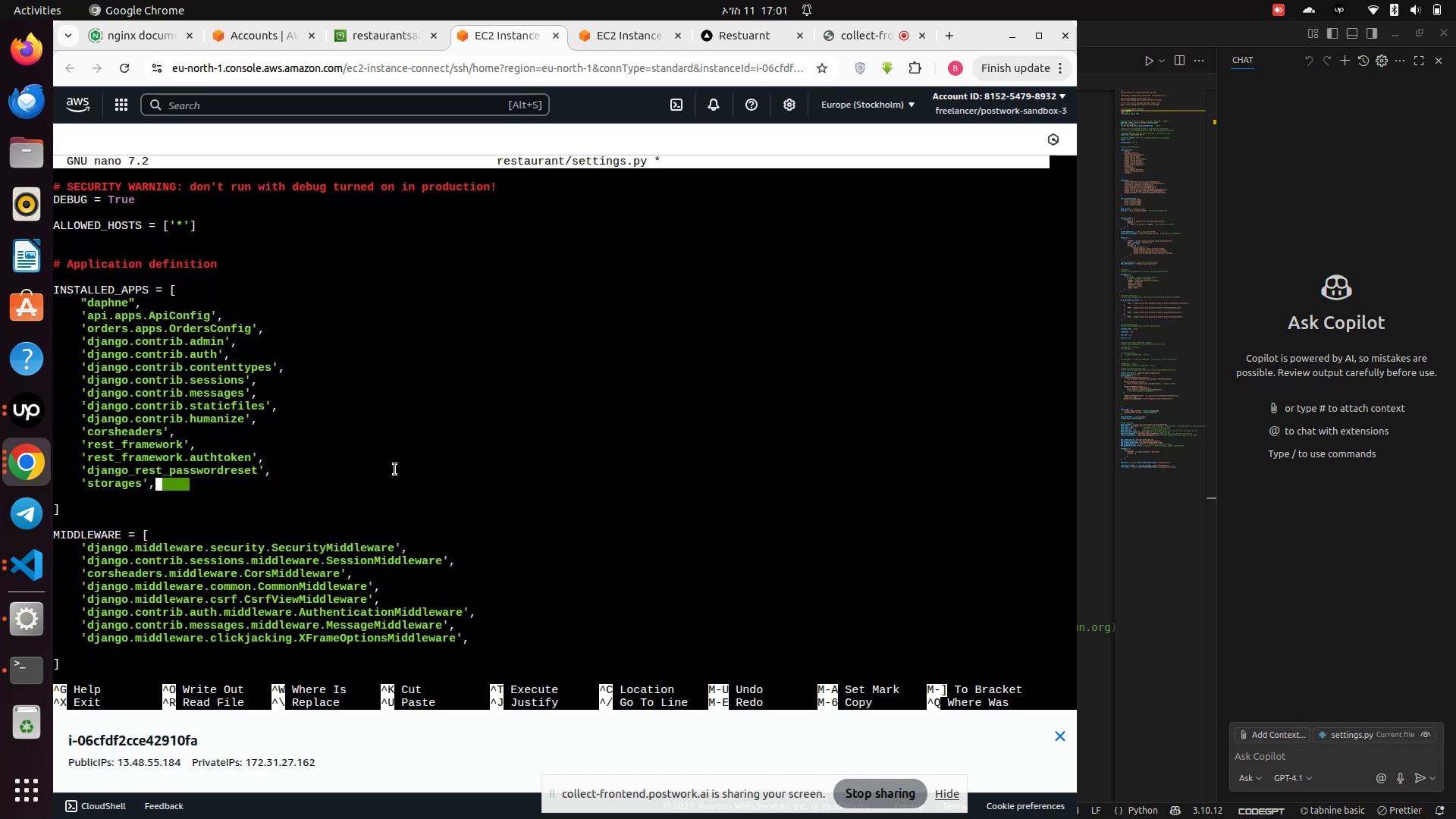 
key(ArrowRight)
 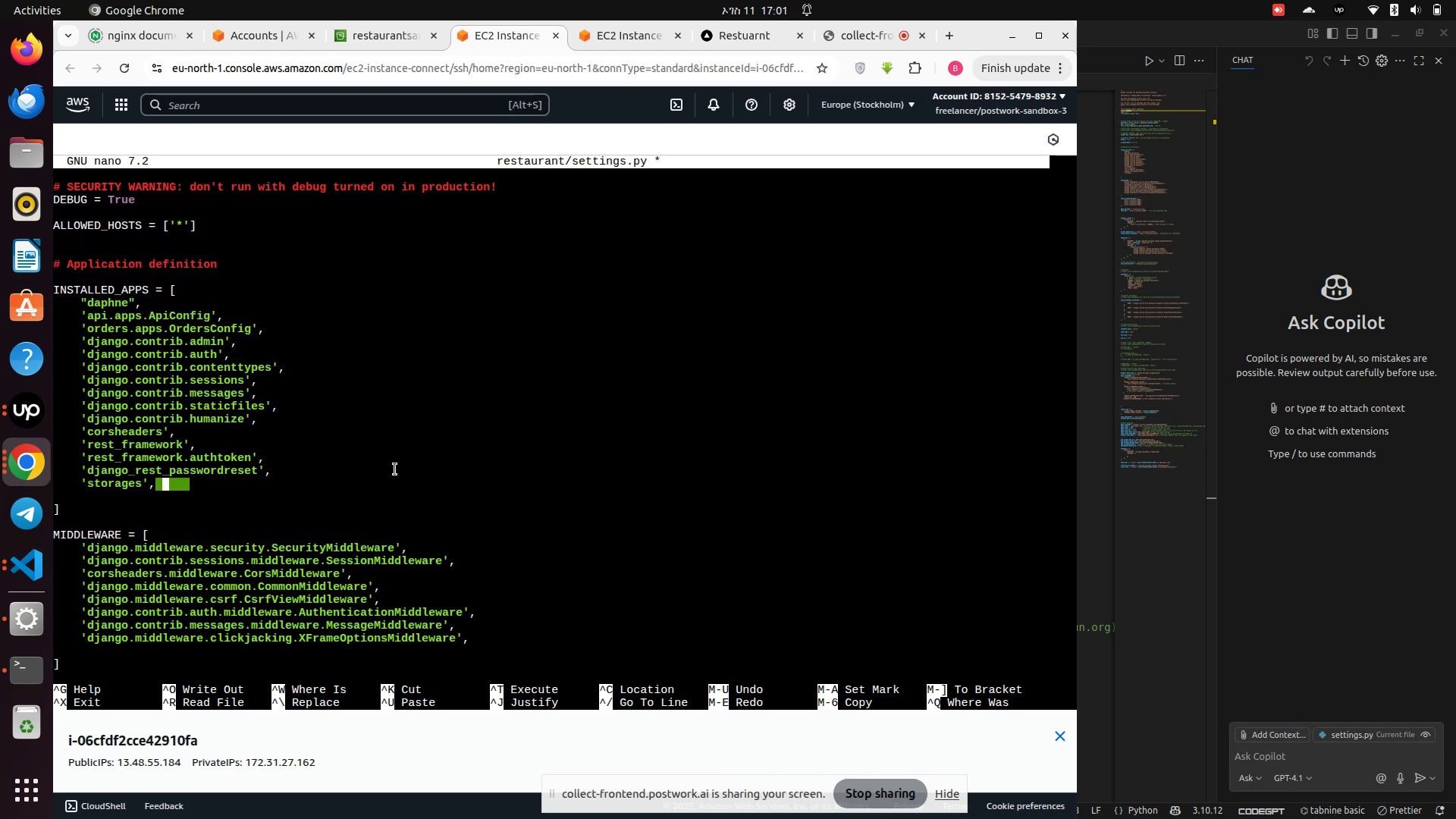 
key(ArrowRight)
 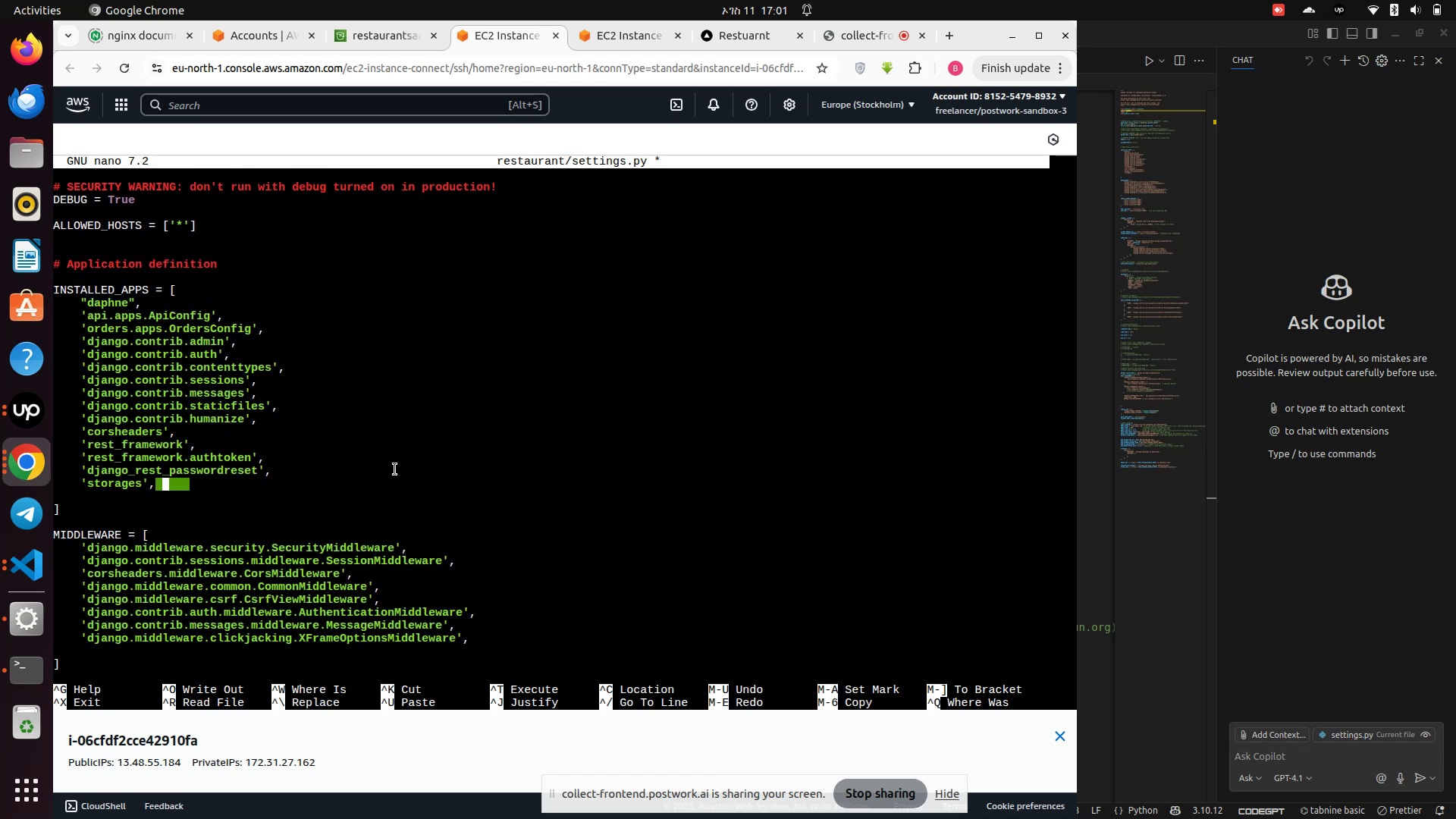 
key(ArrowRight)
 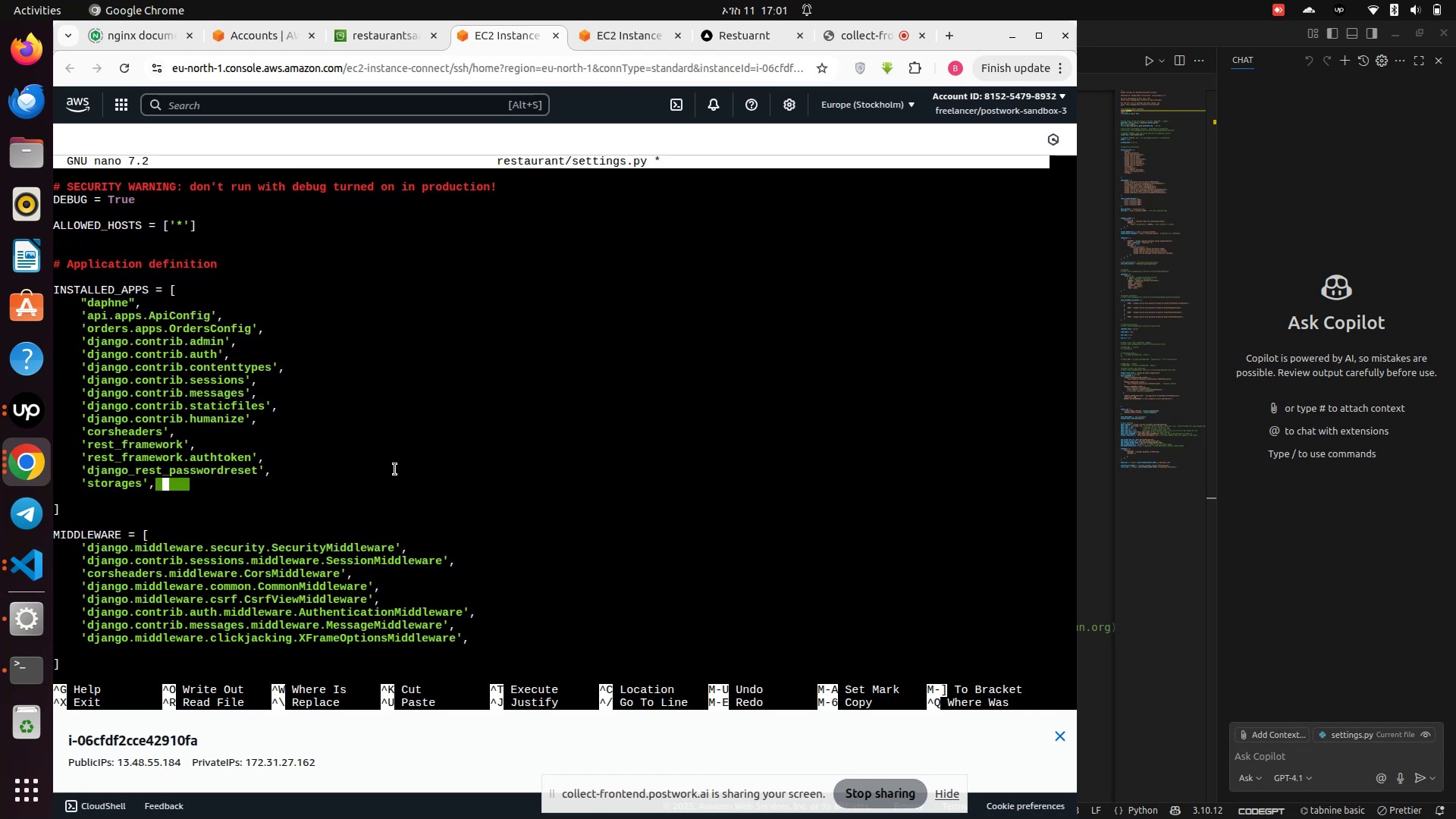 
key(ArrowRight)
 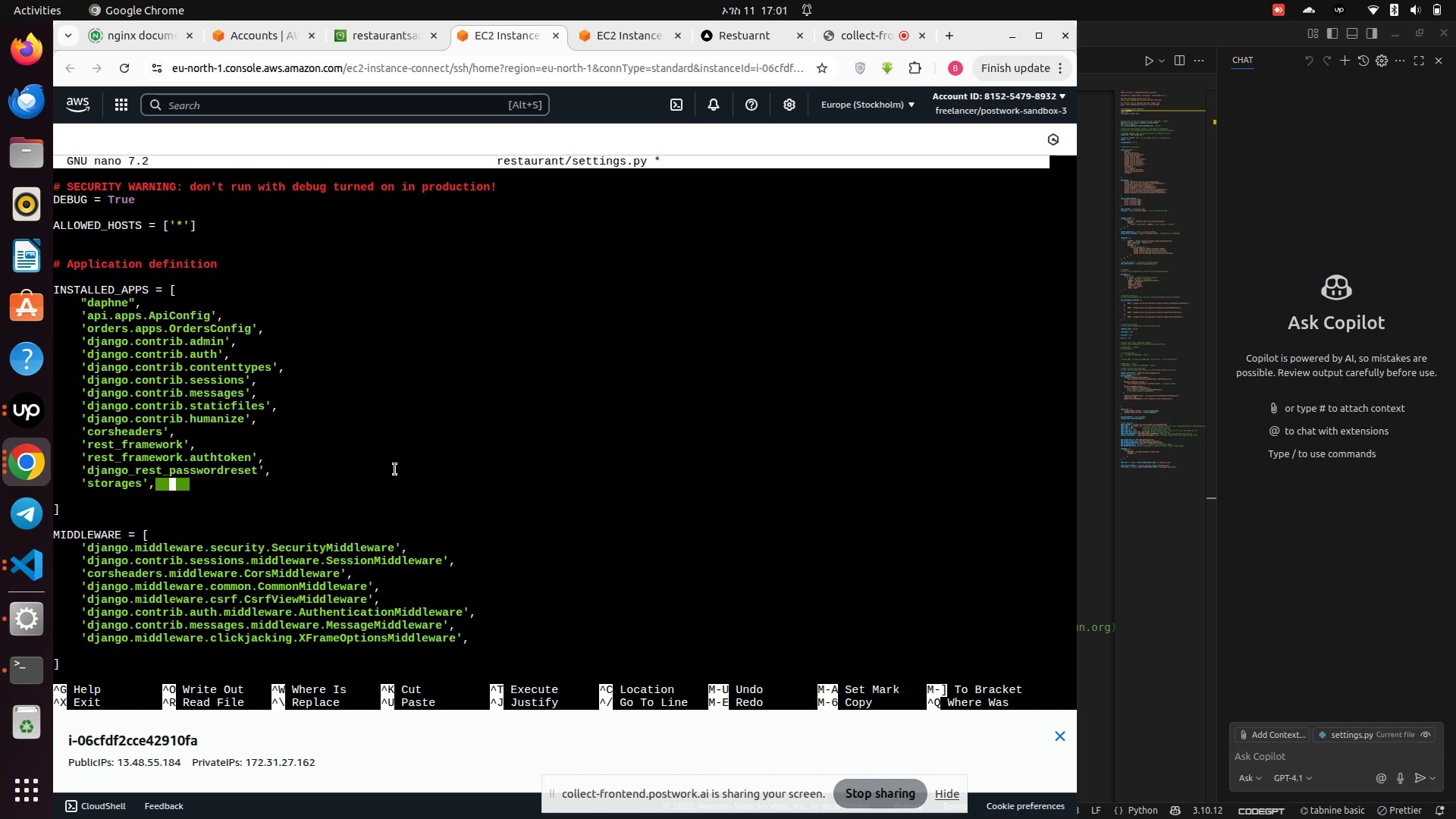 
key(ArrowRight)
 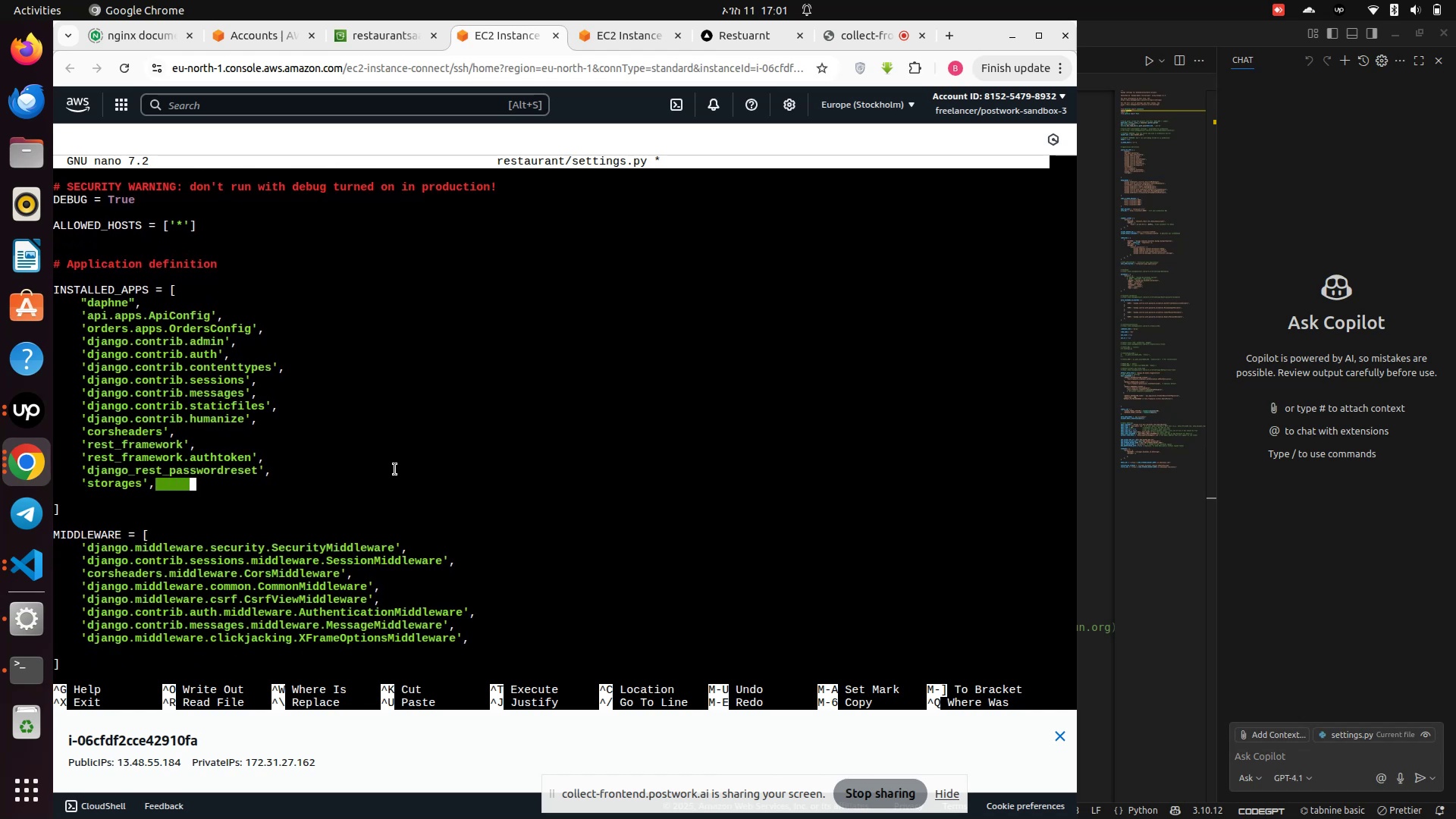 
key(Backspace)
 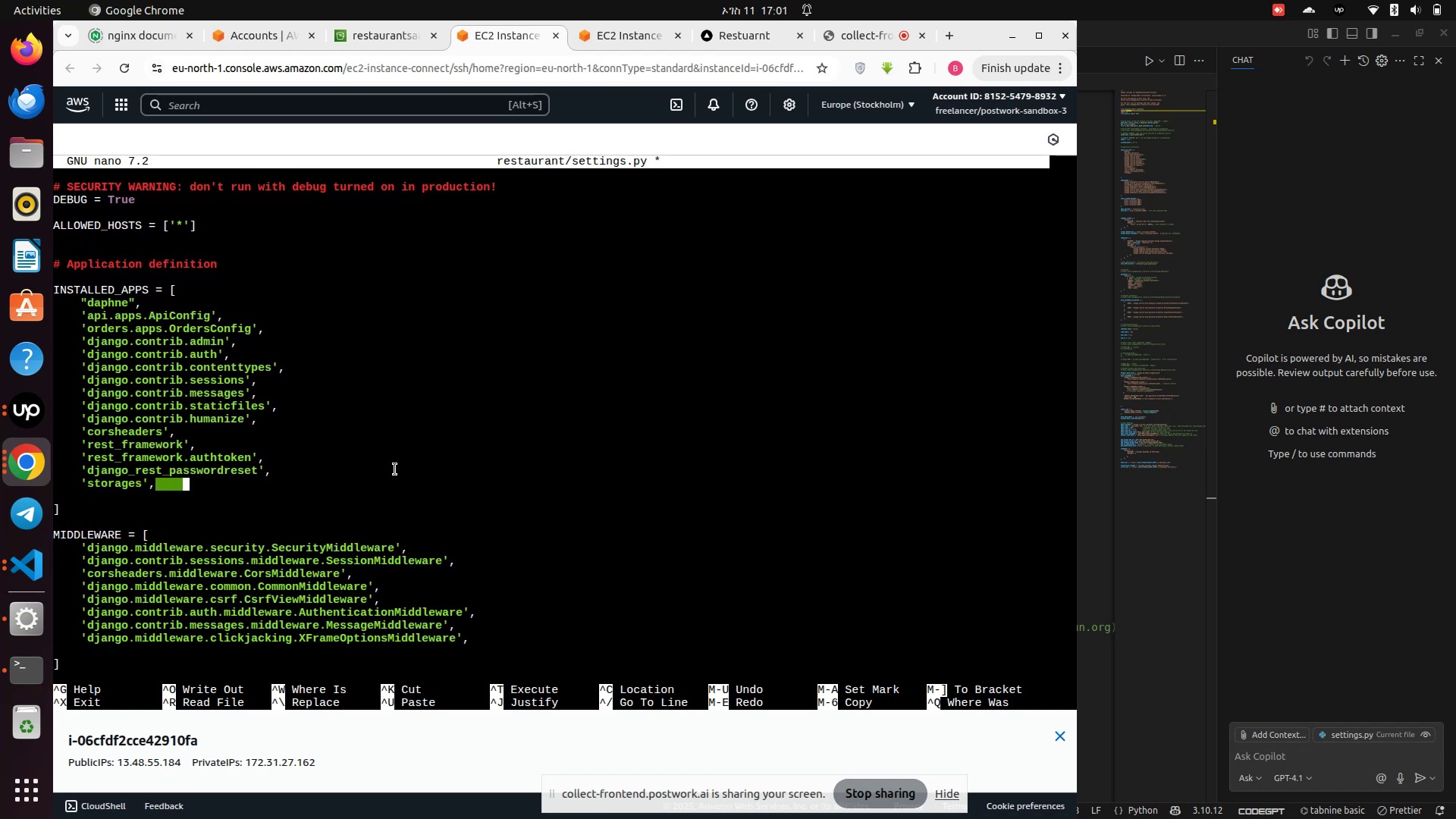 
key(Backspace)
 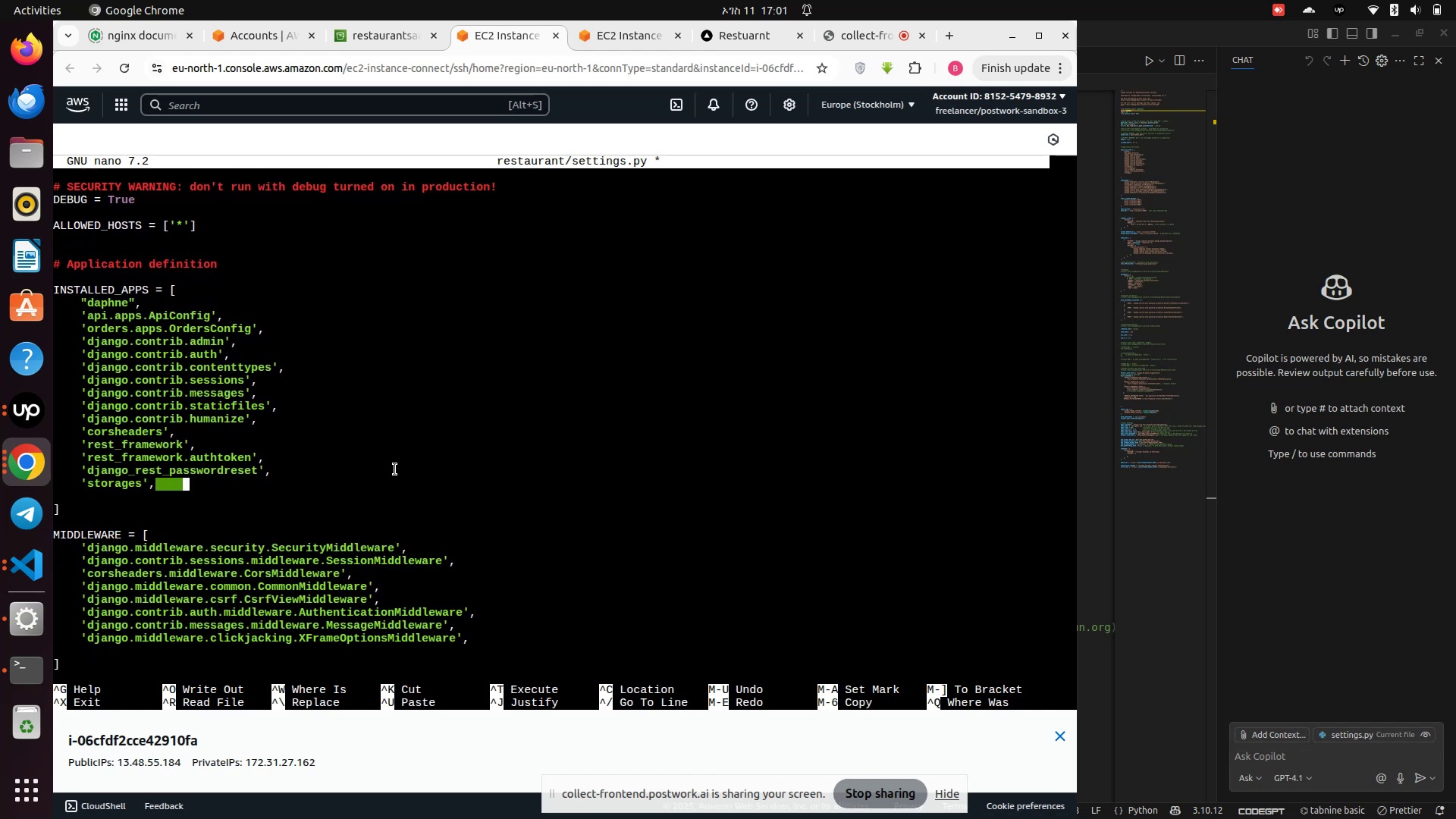 
key(Backspace)
 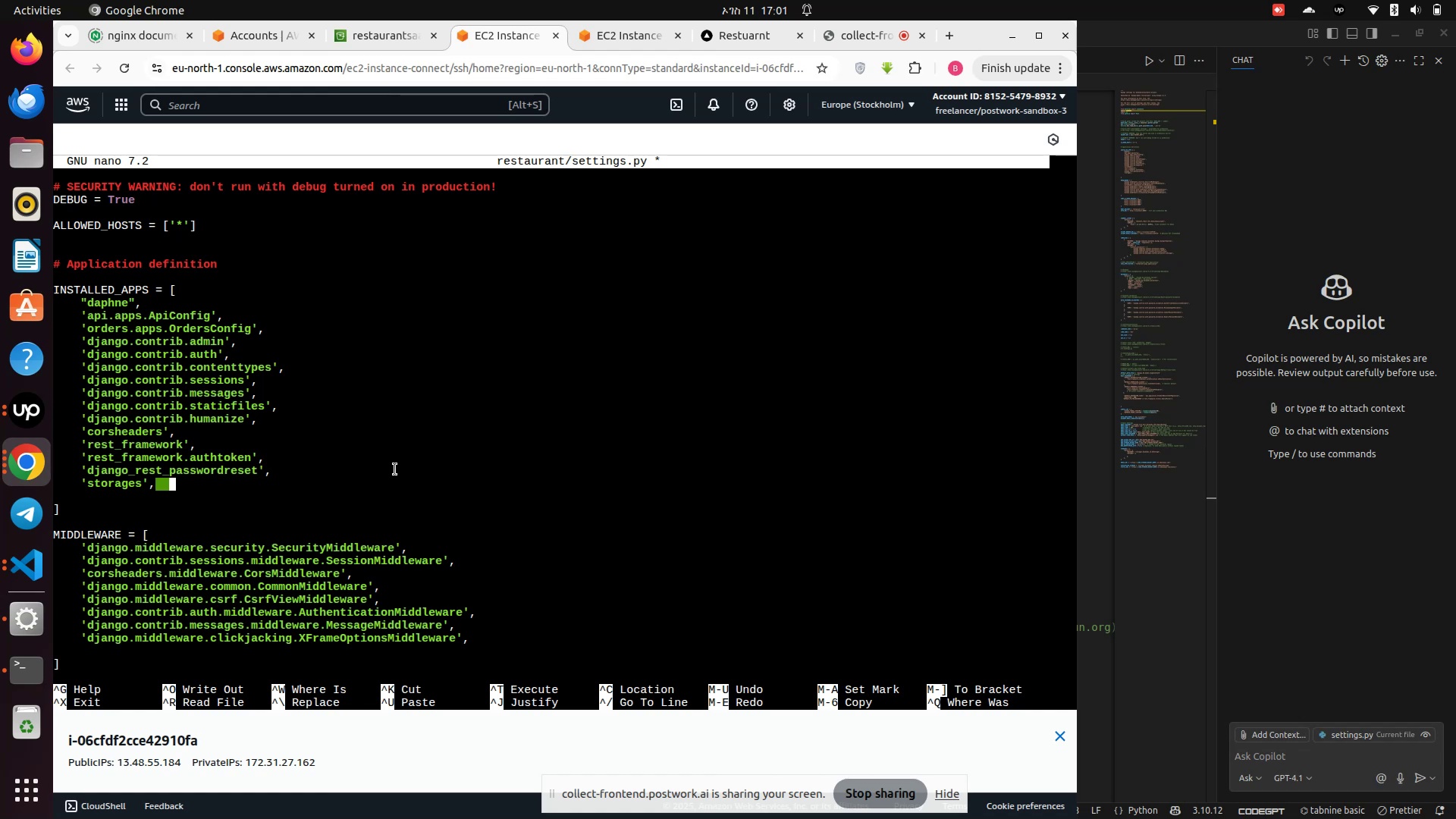 
key(Backspace)
 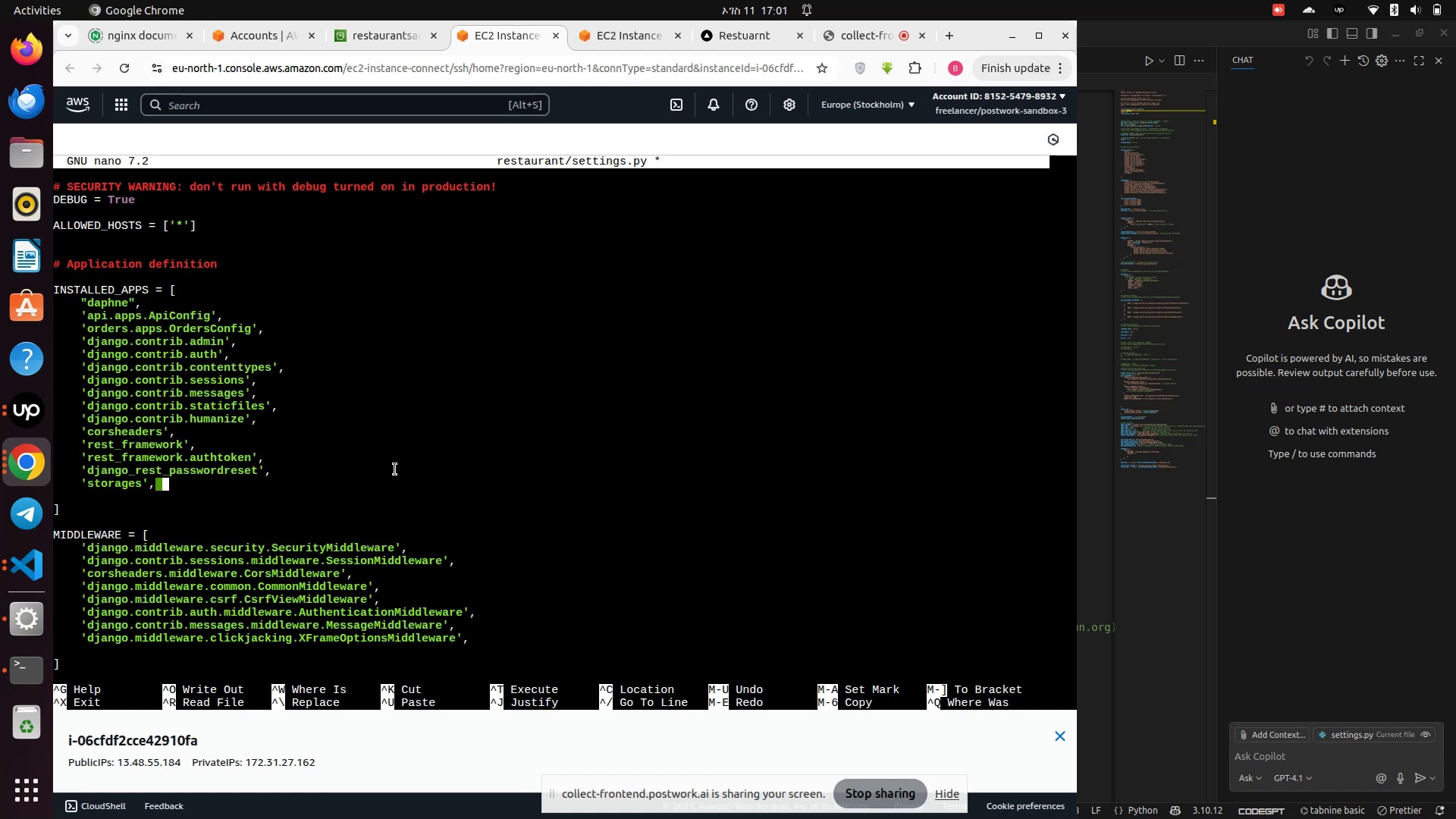 
key(Backspace)
 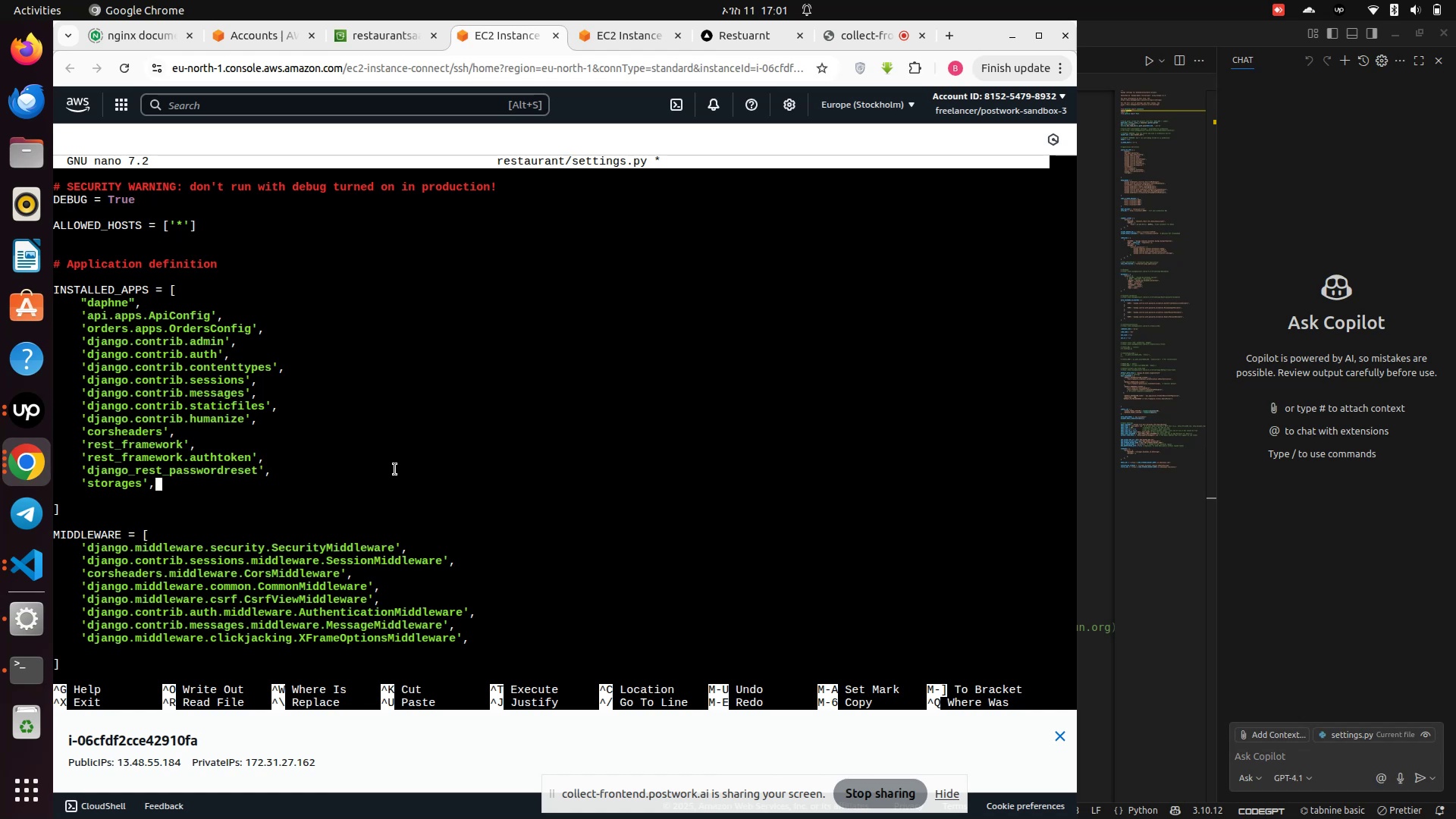 
key(ArrowRight)
 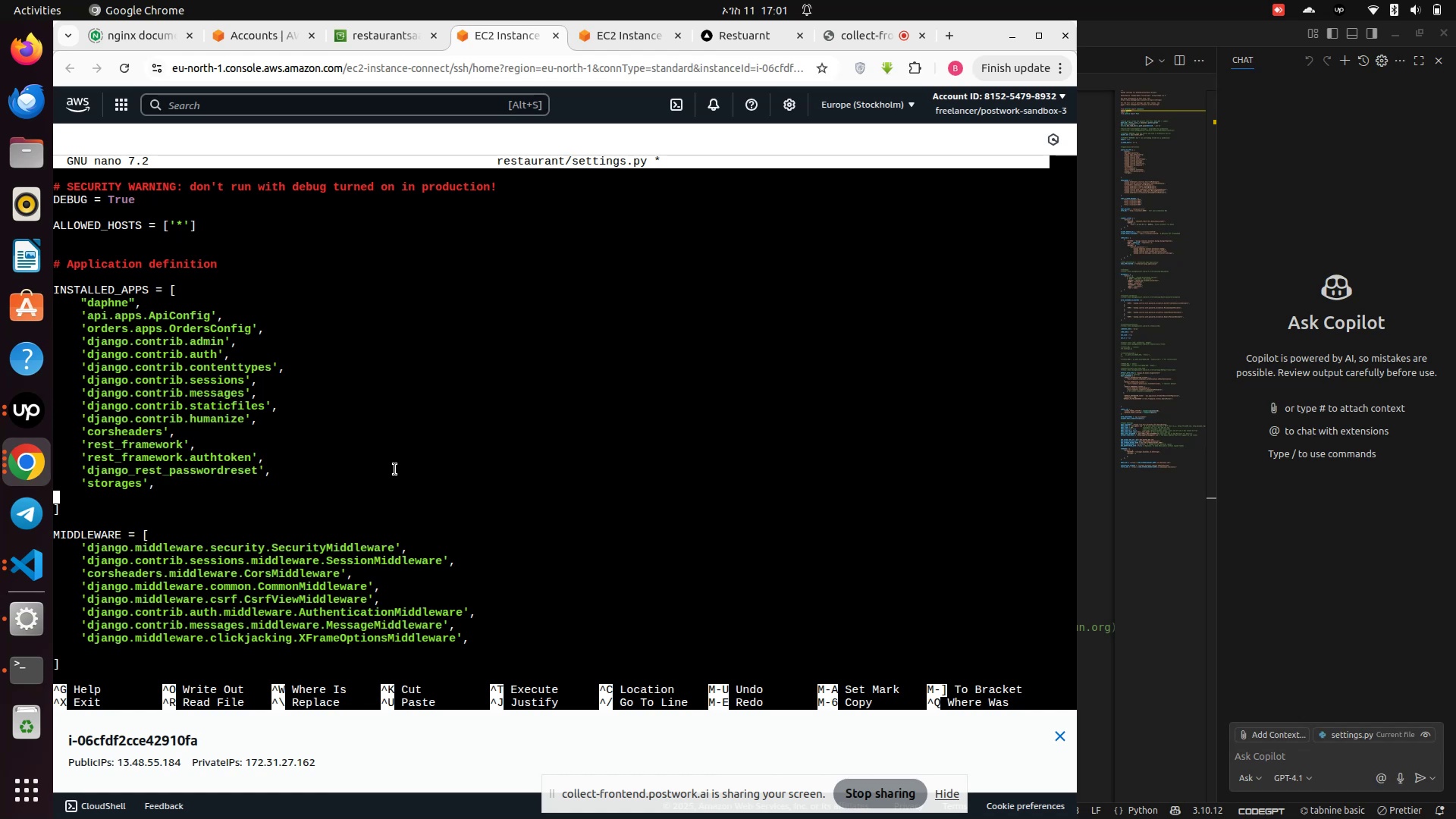 
key(ArrowDown)
 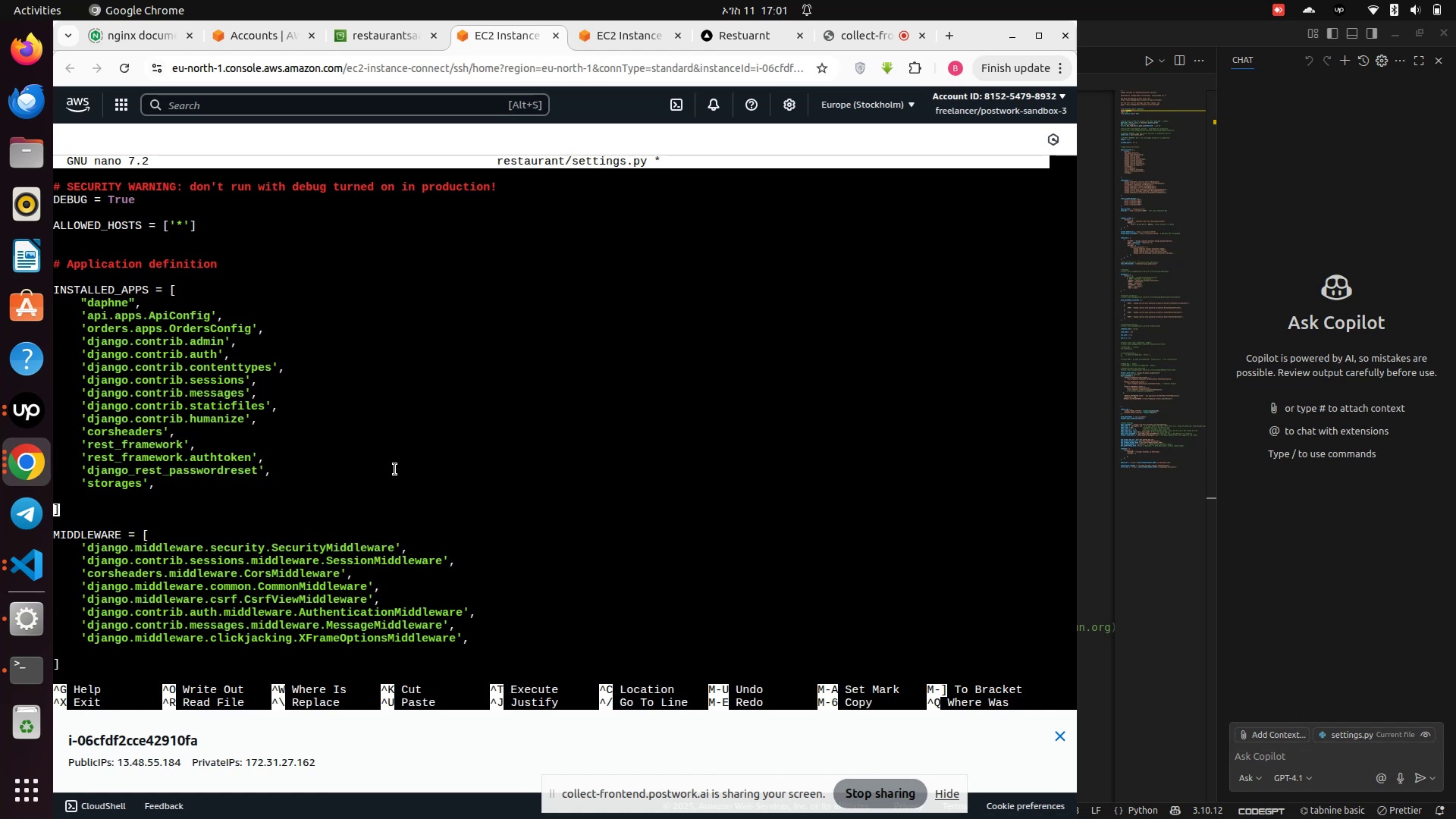 
key(ArrowDown)
 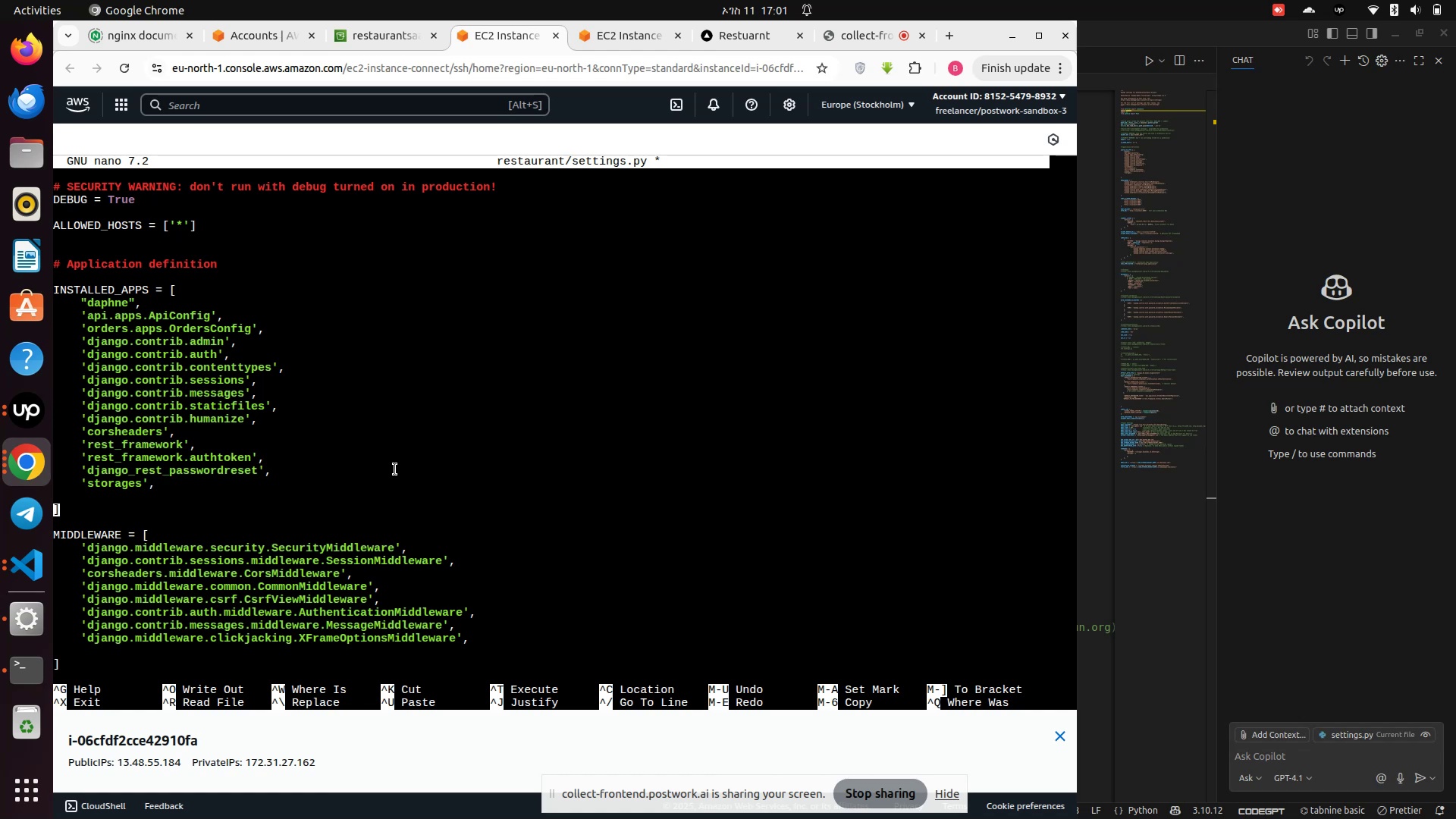 
key(ArrowDown)
 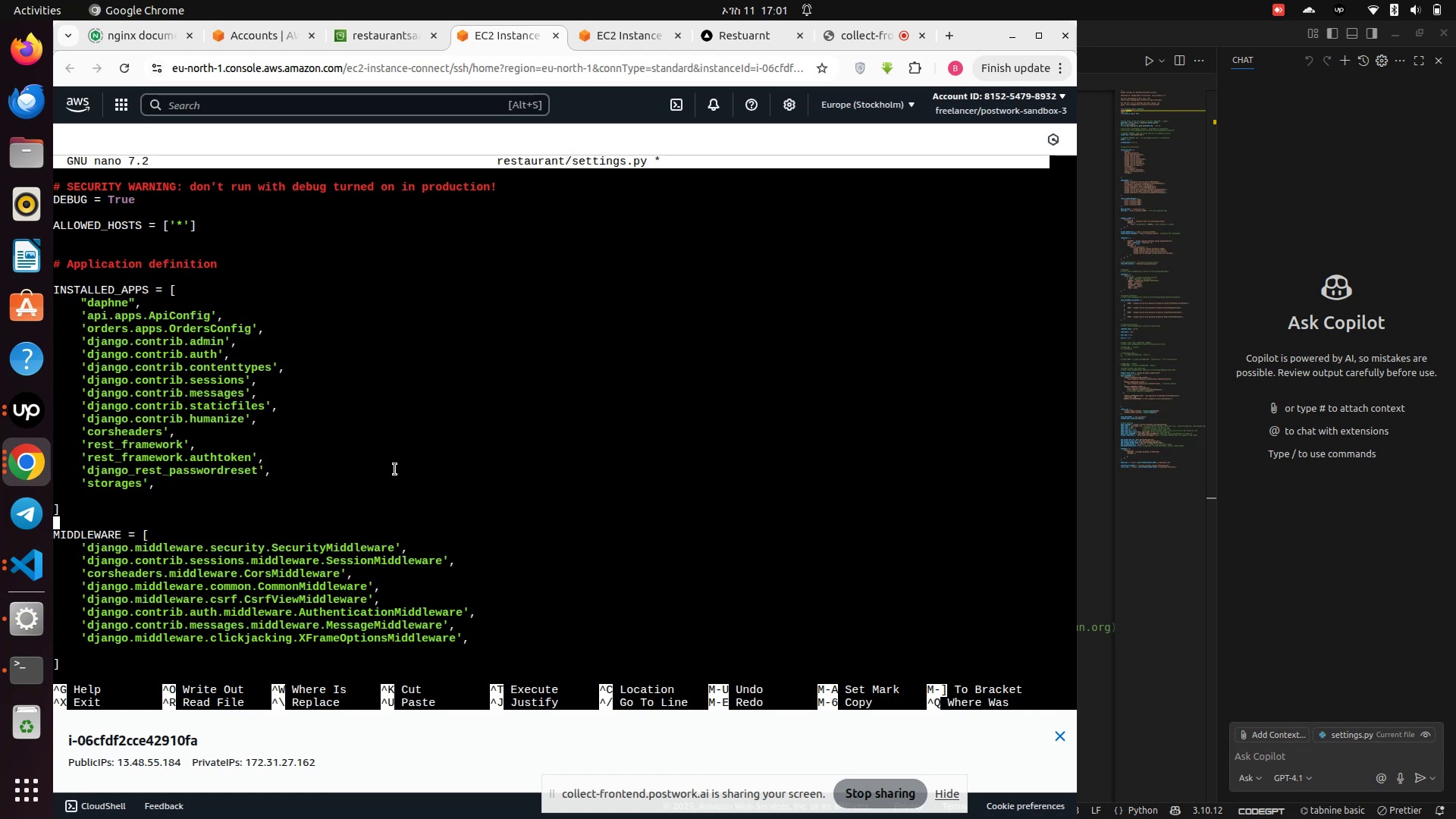 
key(ArrowDown)
 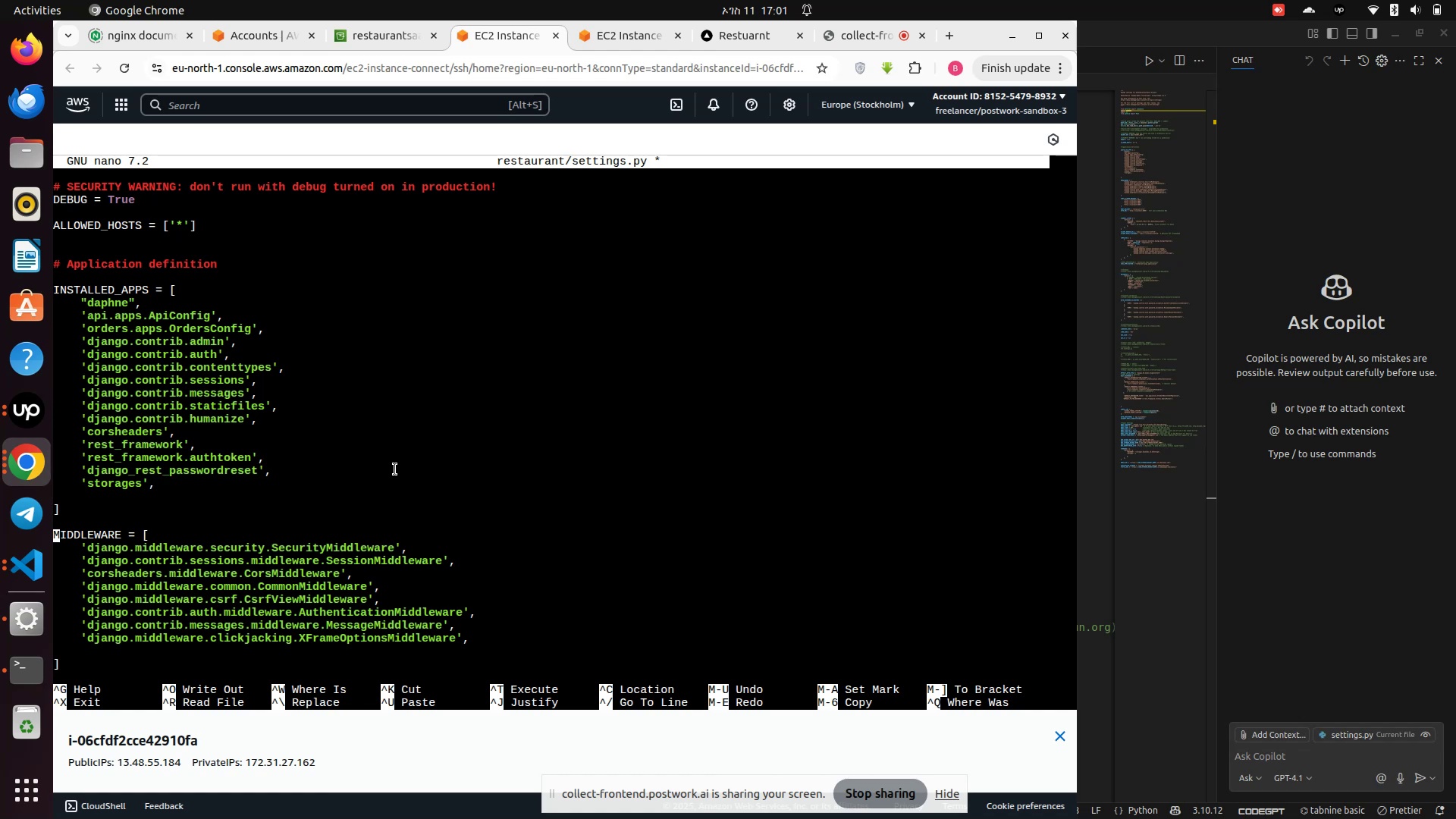 
key(ArrowDown)
 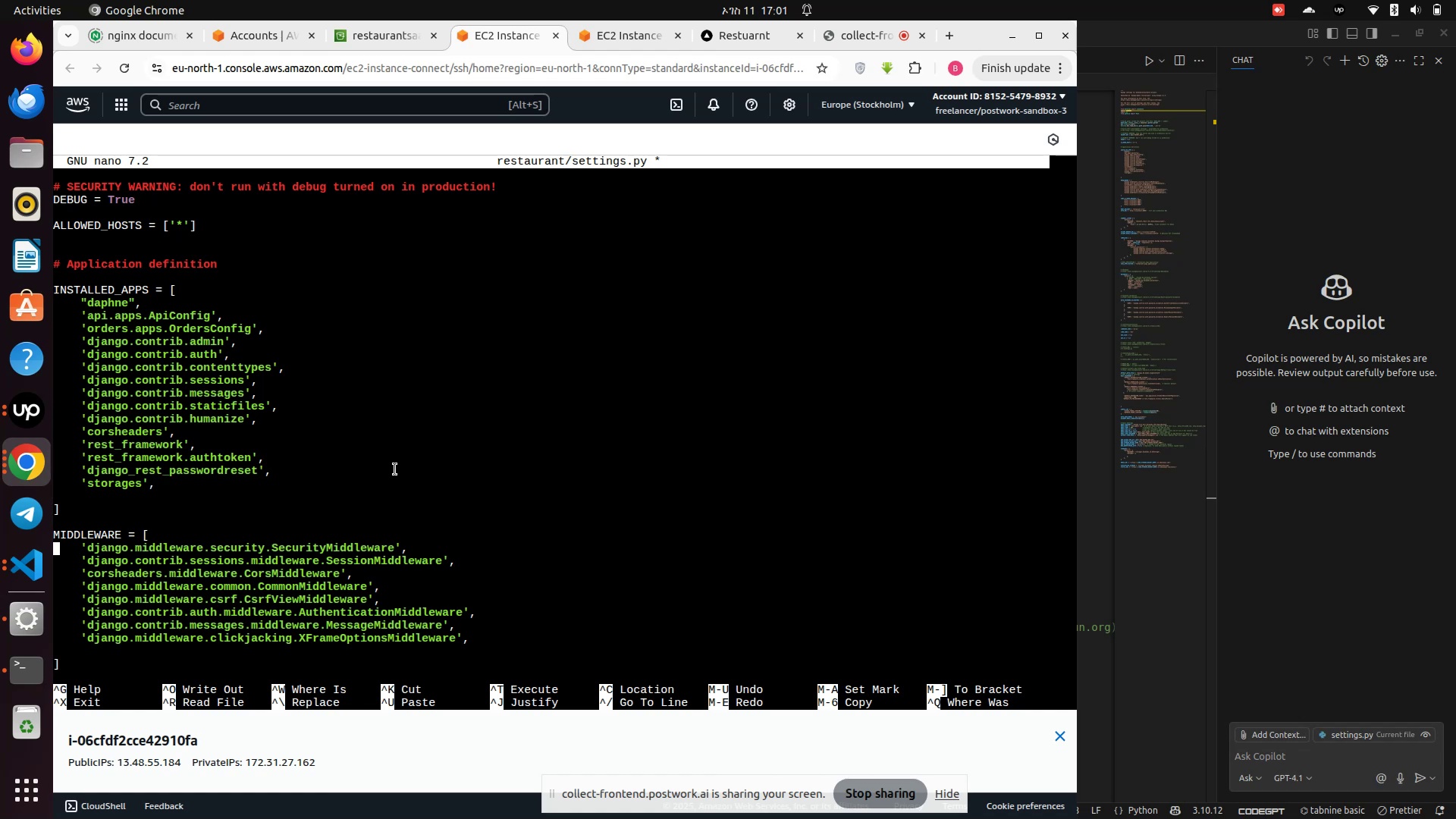 
key(ArrowDown)
 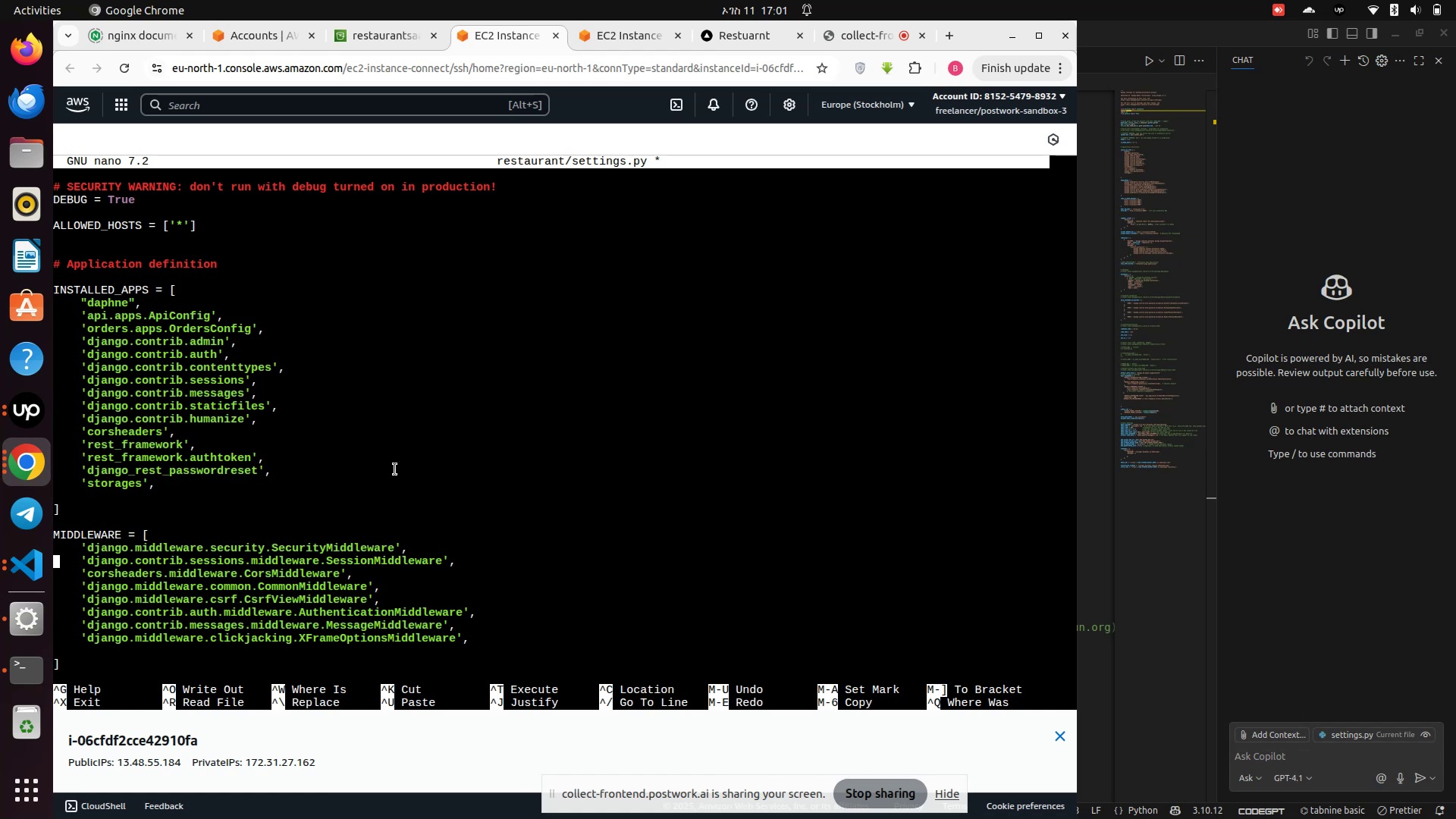 
key(ArrowDown)
 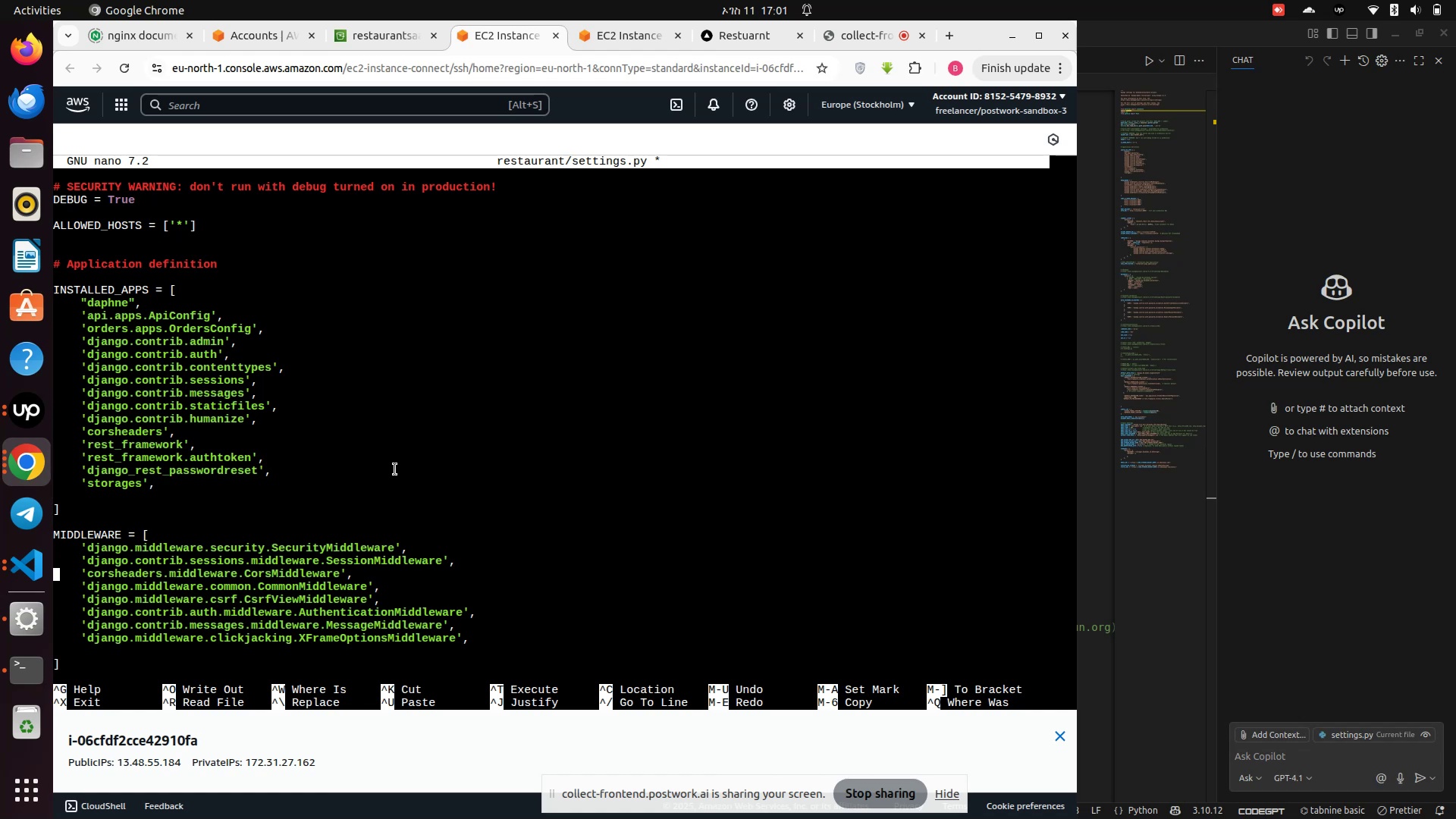 
key(ArrowDown)
 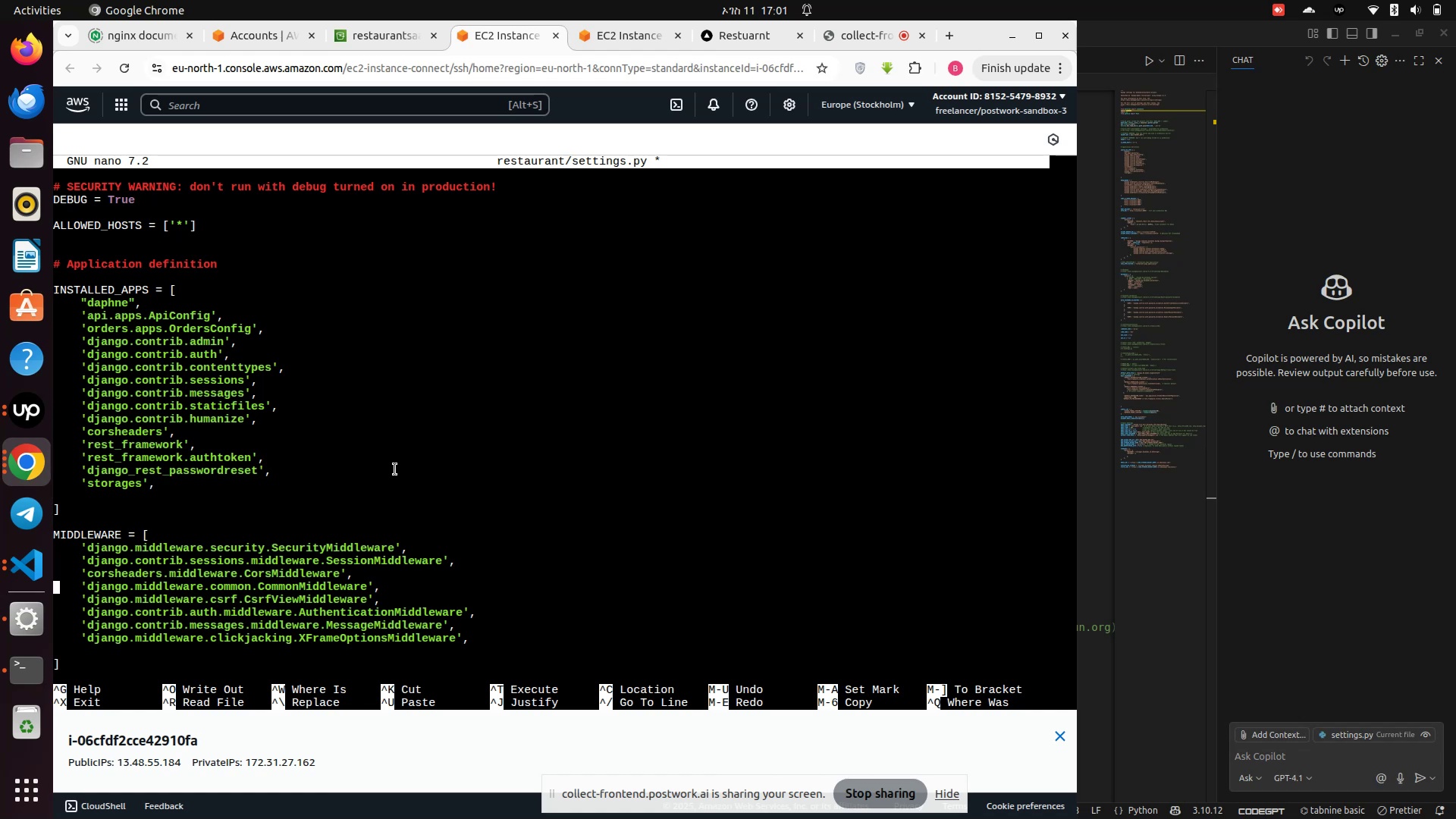 
key(ArrowDown)
 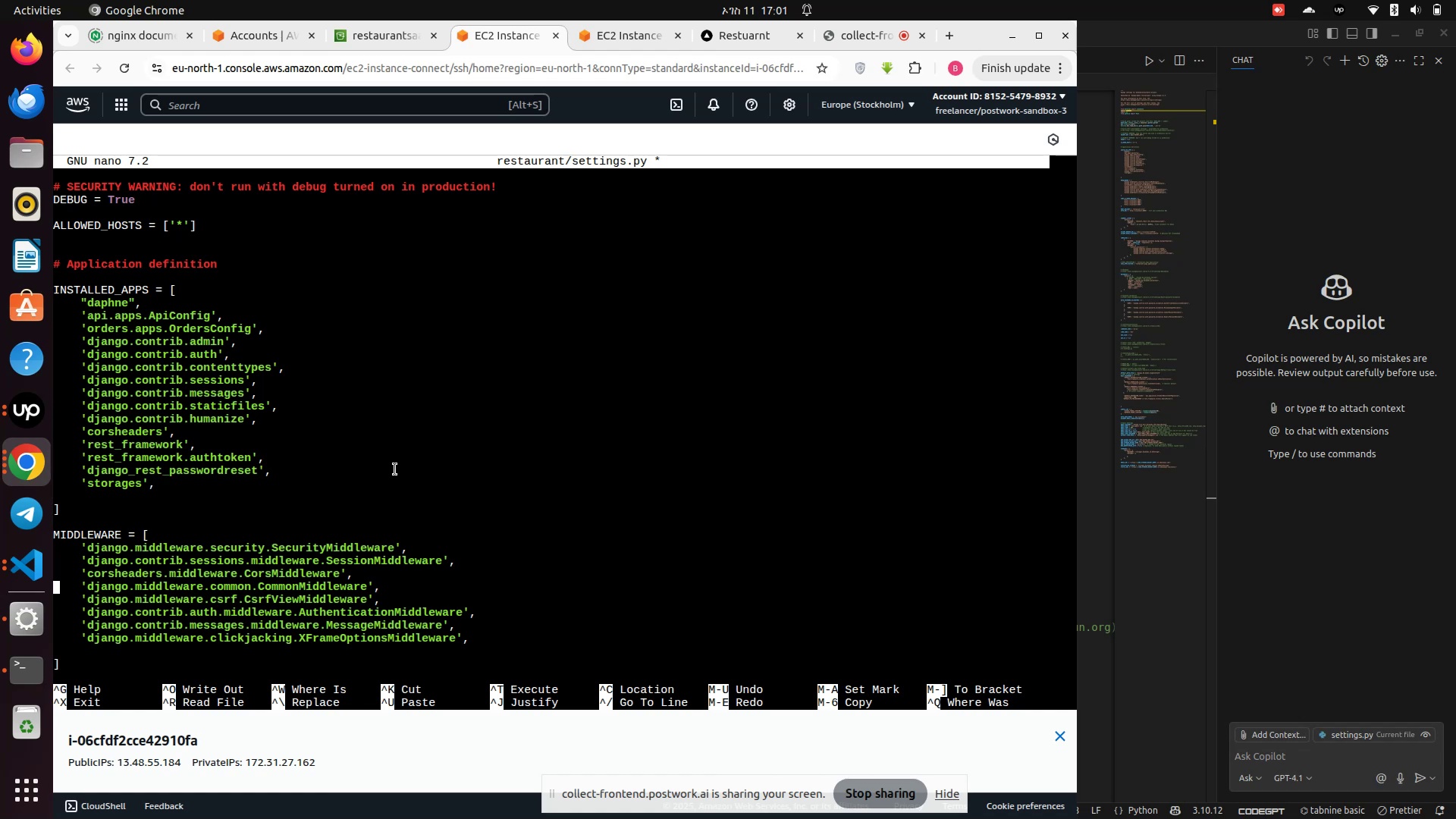 
key(ArrowDown)
 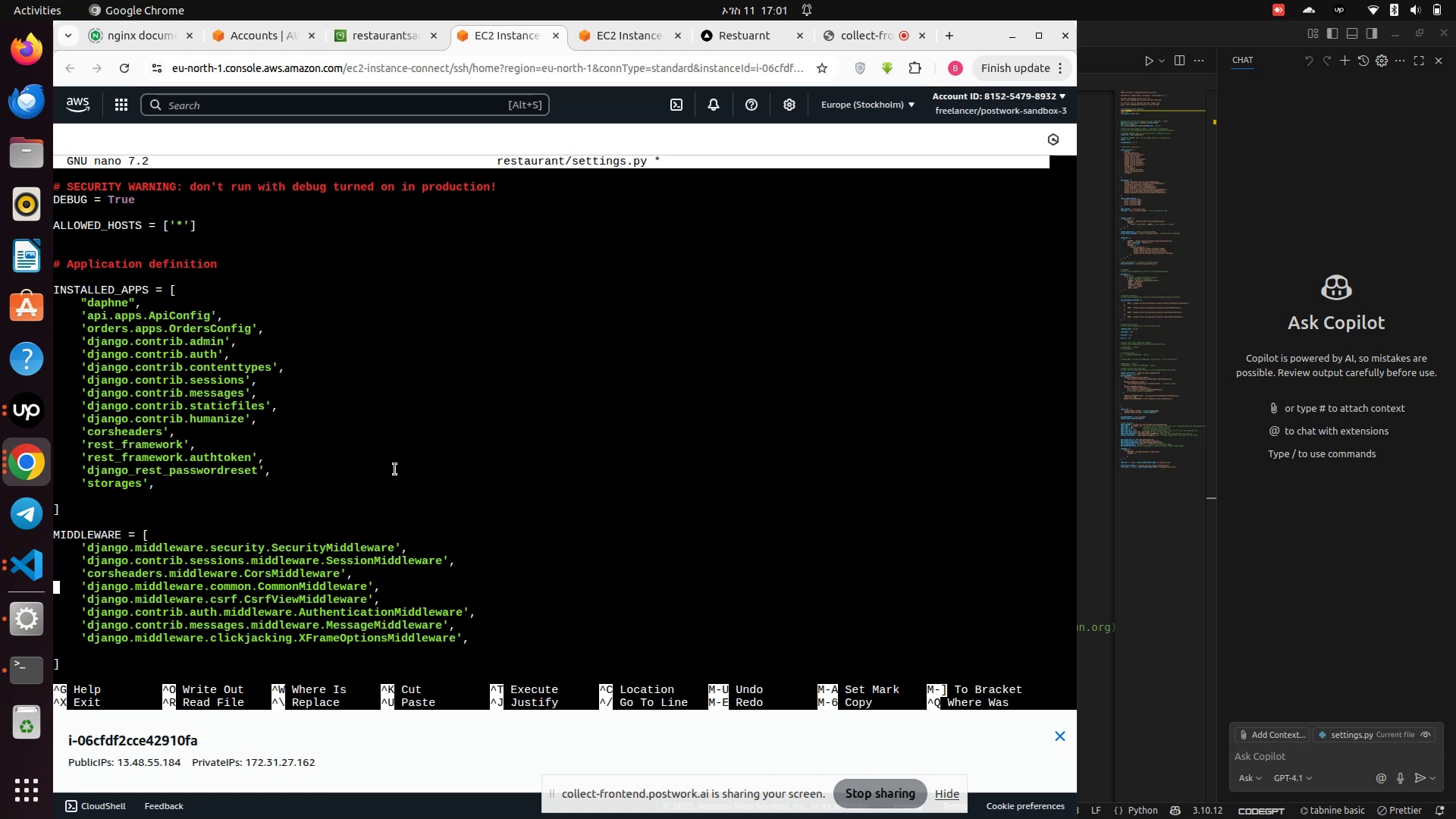 
key(ArrowDown)
 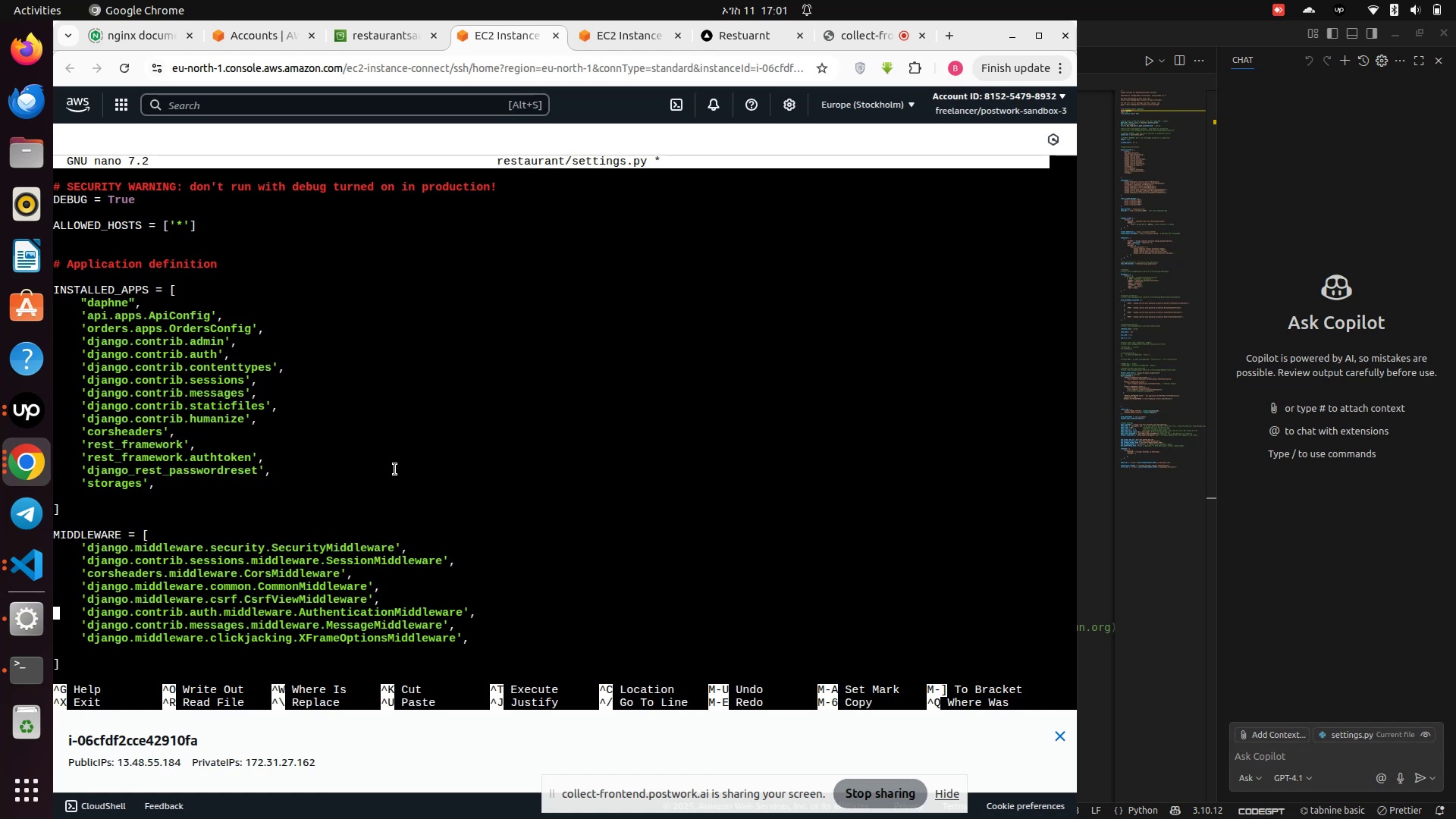 
key(ArrowDown)
 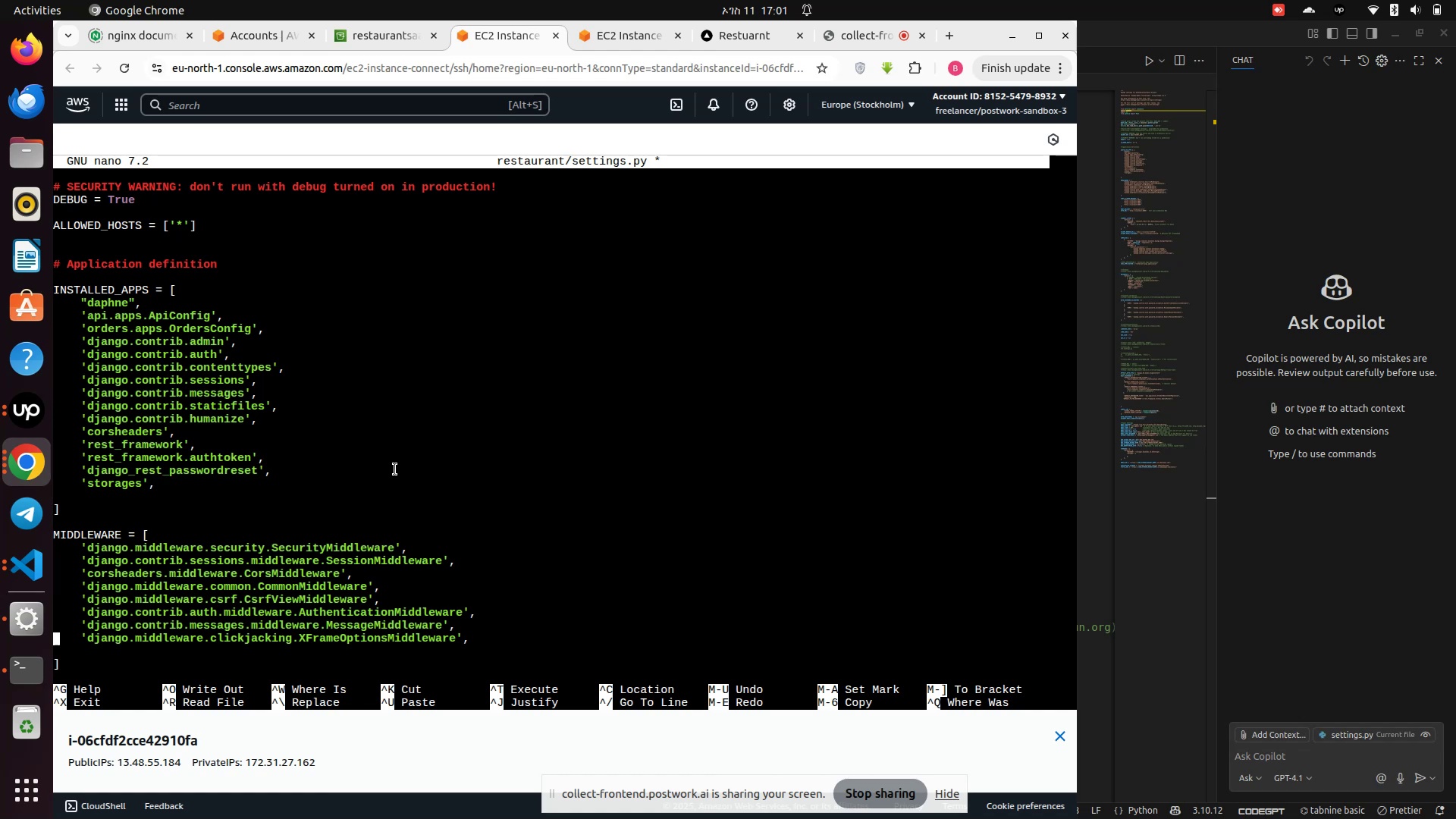 
key(ArrowDown)
 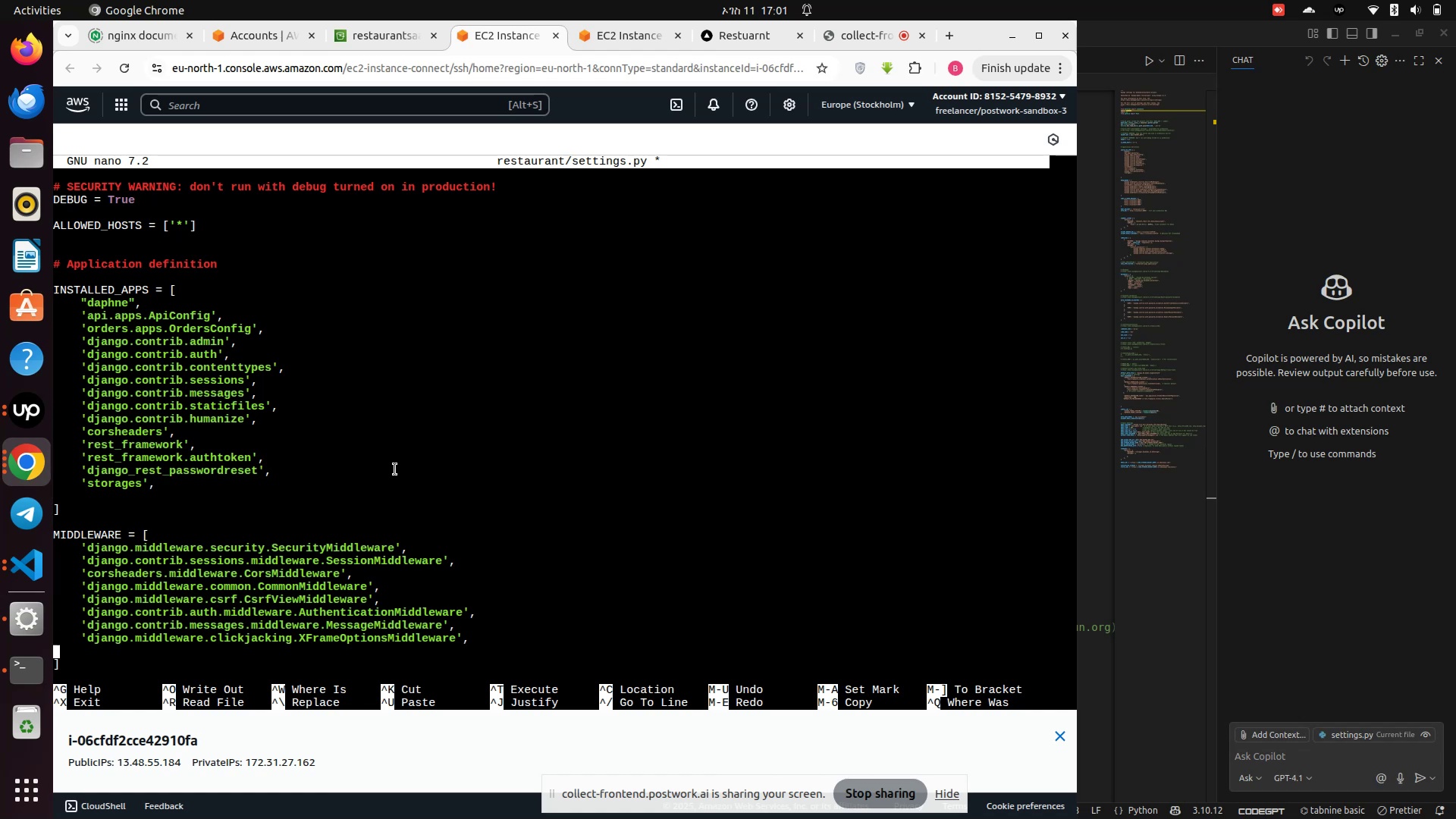 
key(ArrowDown)
 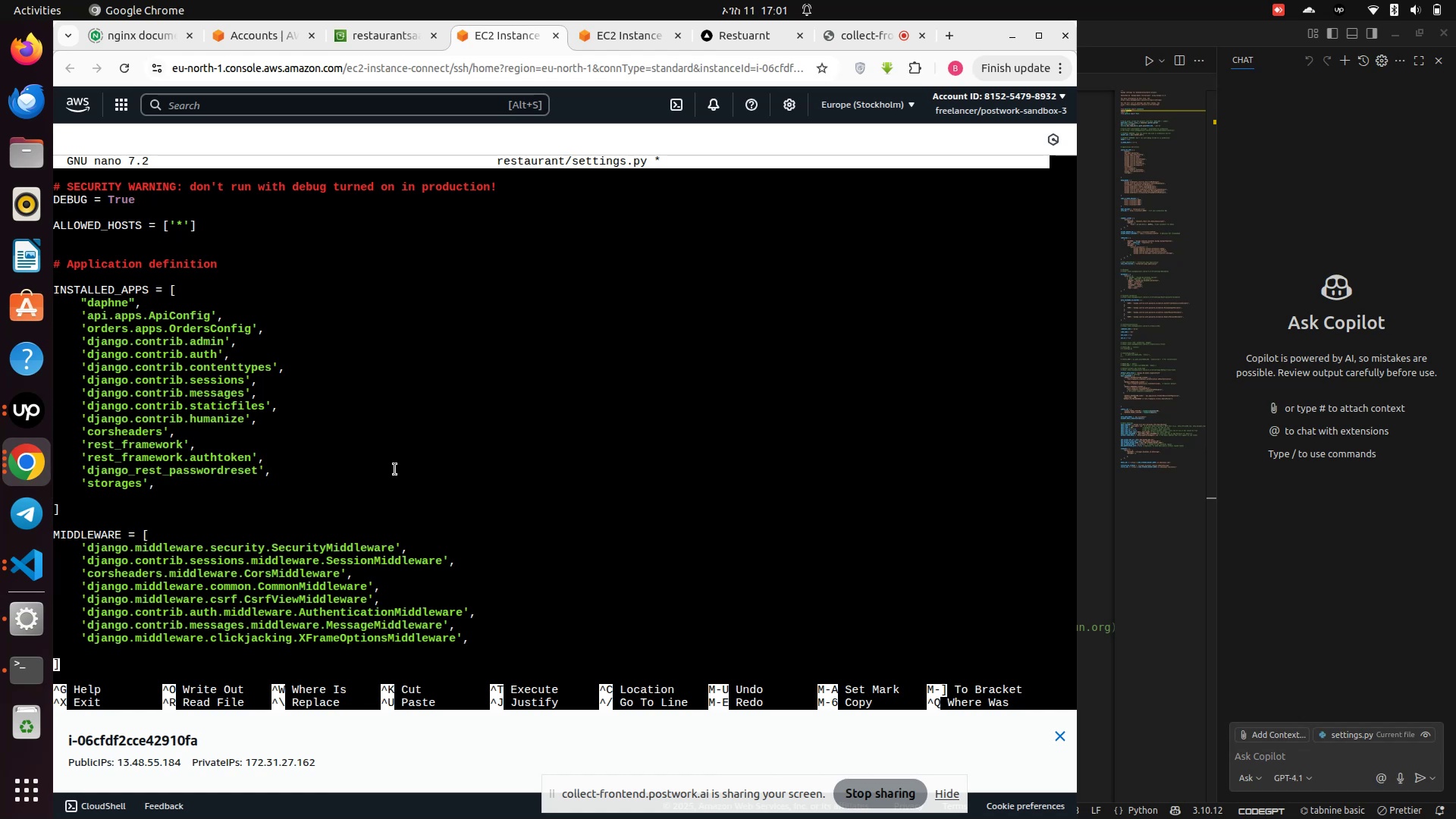 
key(ArrowDown)
 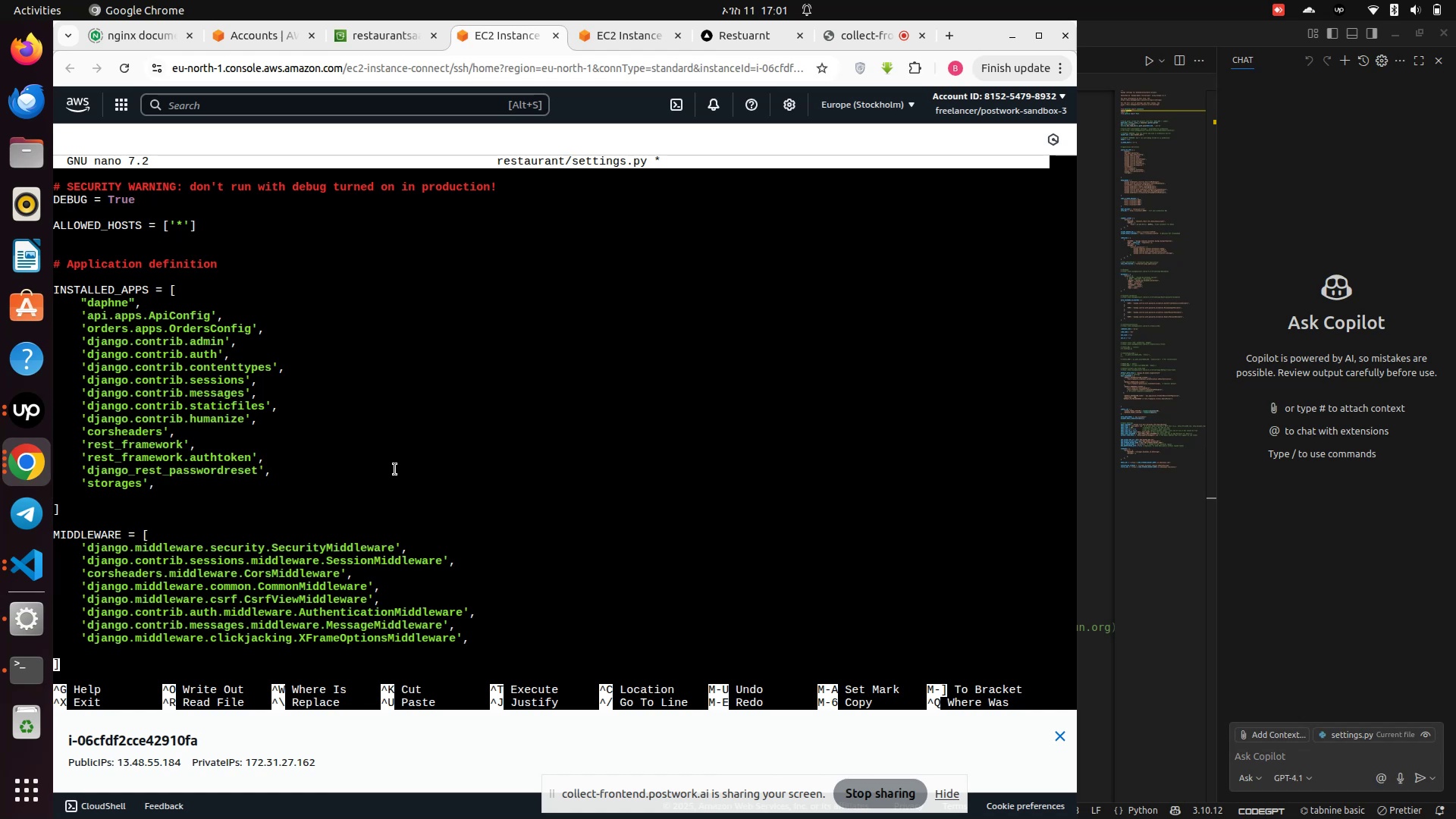 
key(ArrowDown)
 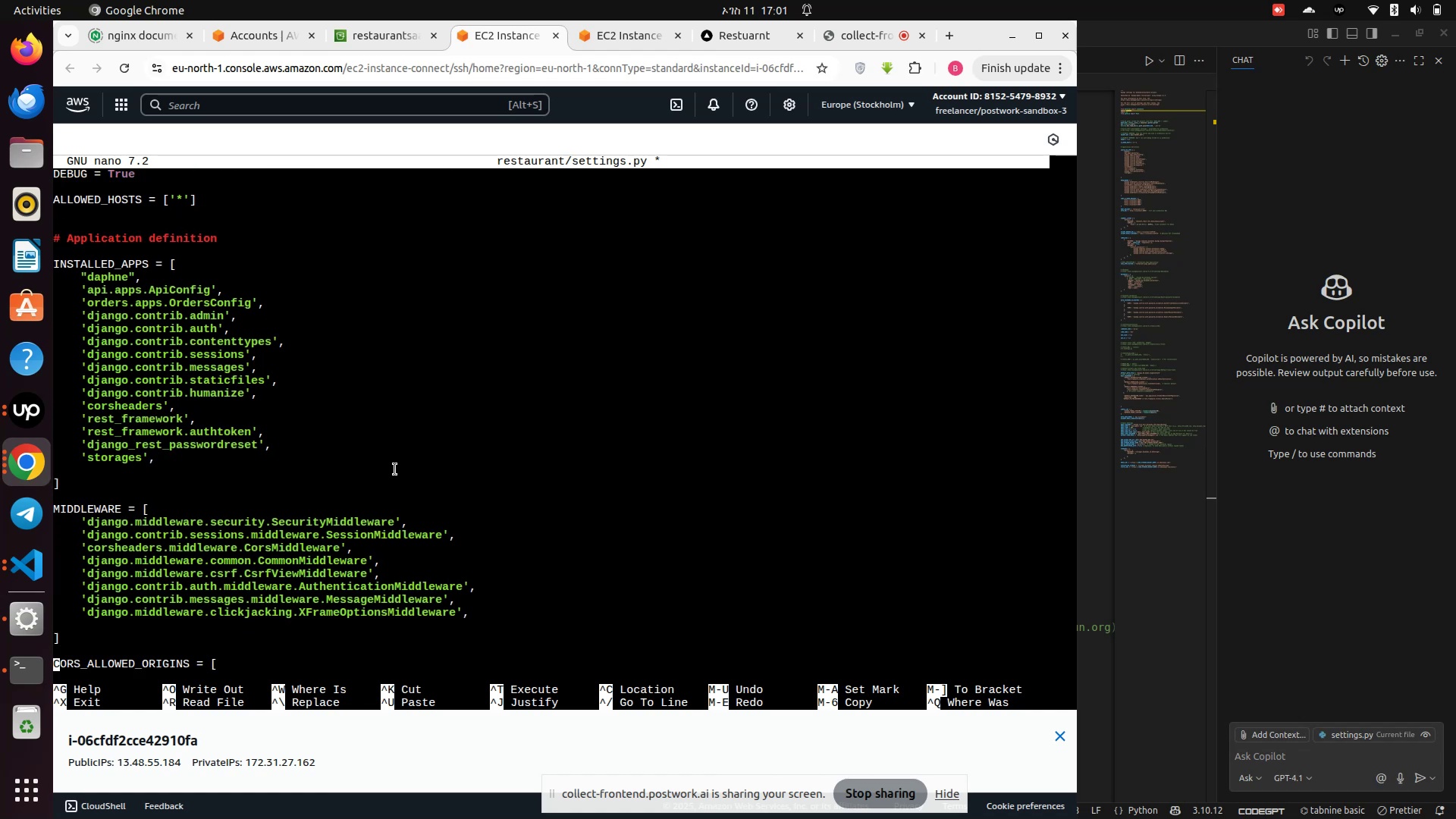 
key(ArrowDown)
 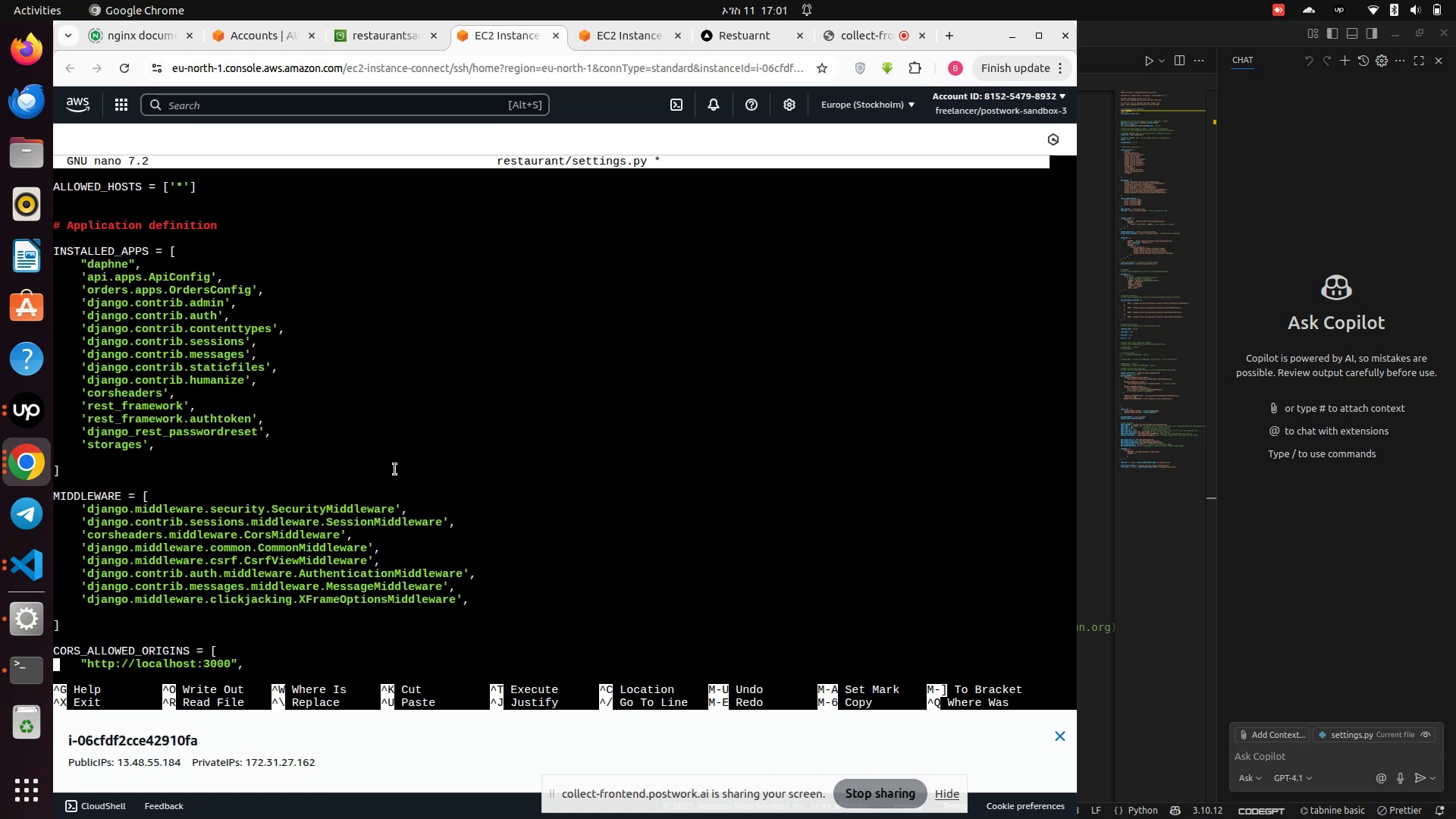 
key(ArrowDown)
 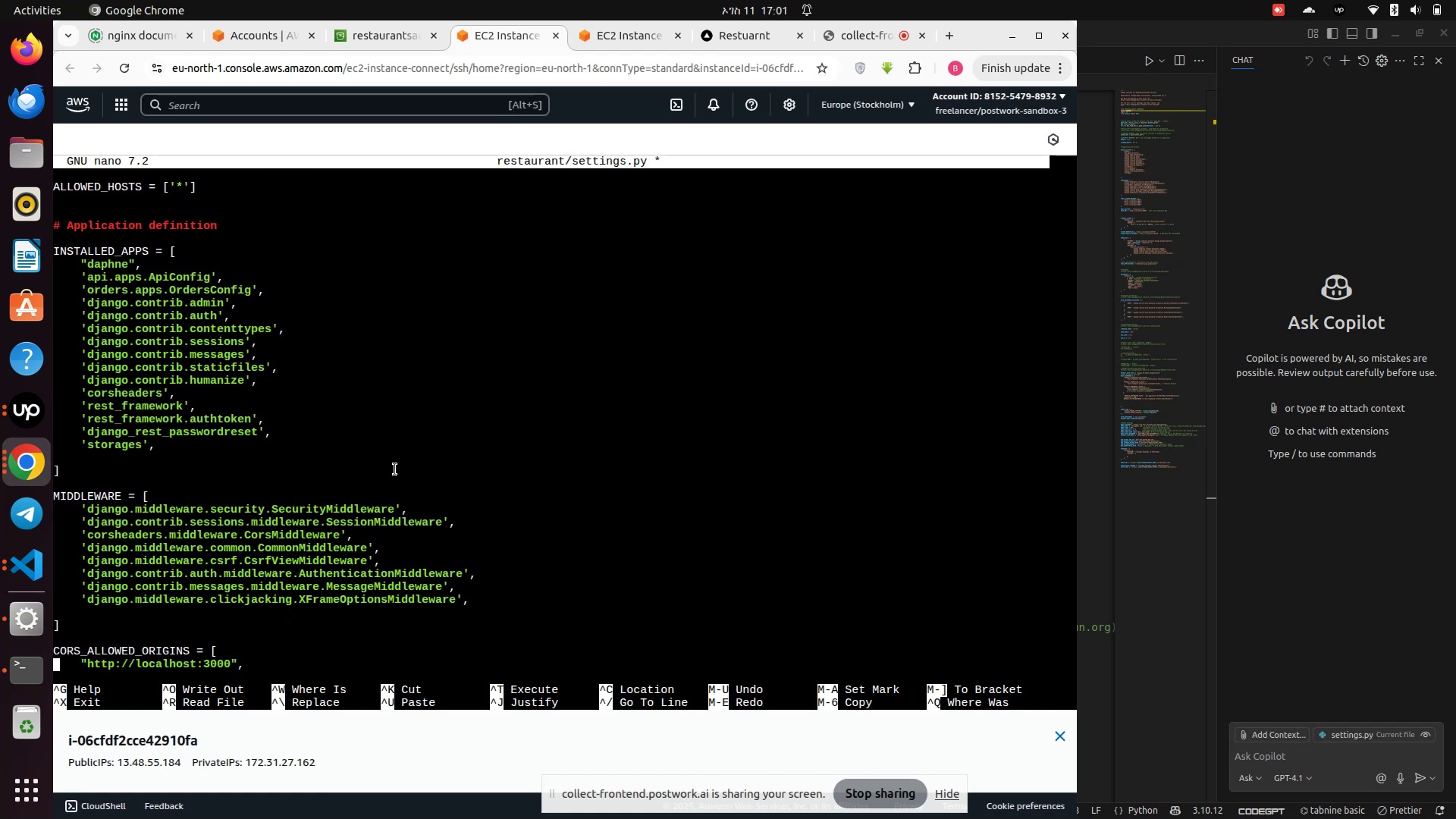 
key(ArrowDown)
 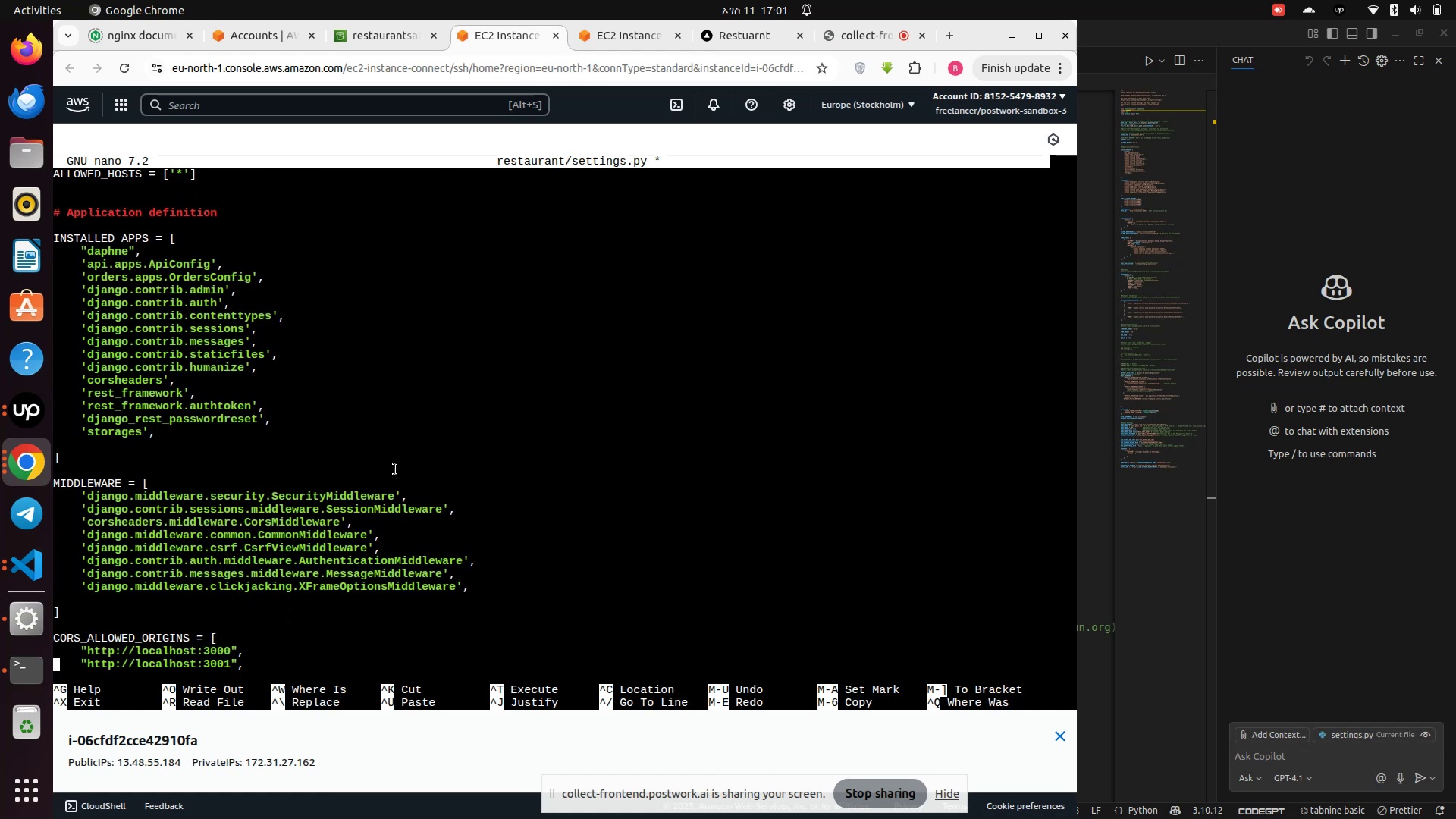 
key(ArrowDown)
 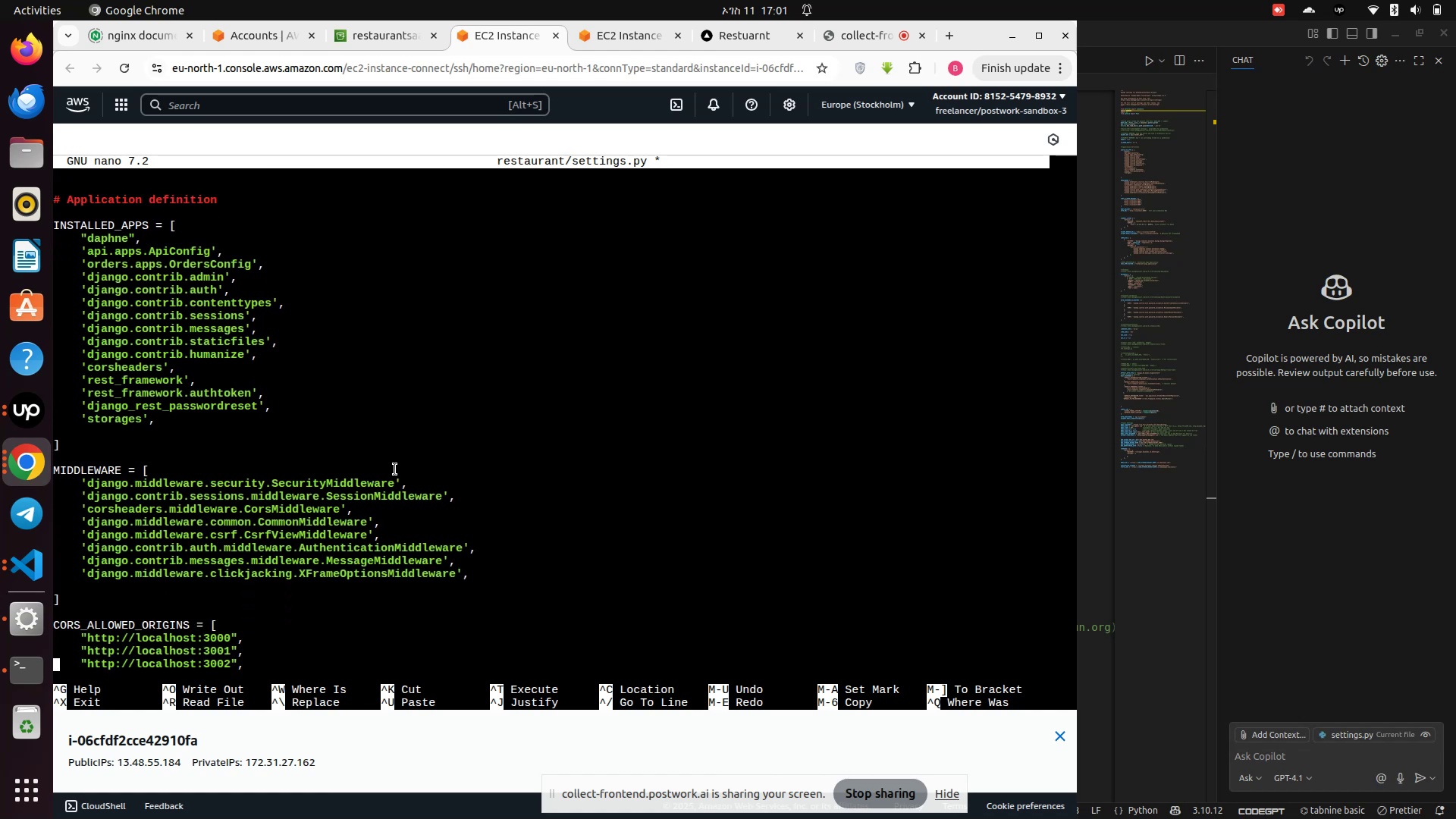 
key(ArrowDown)
 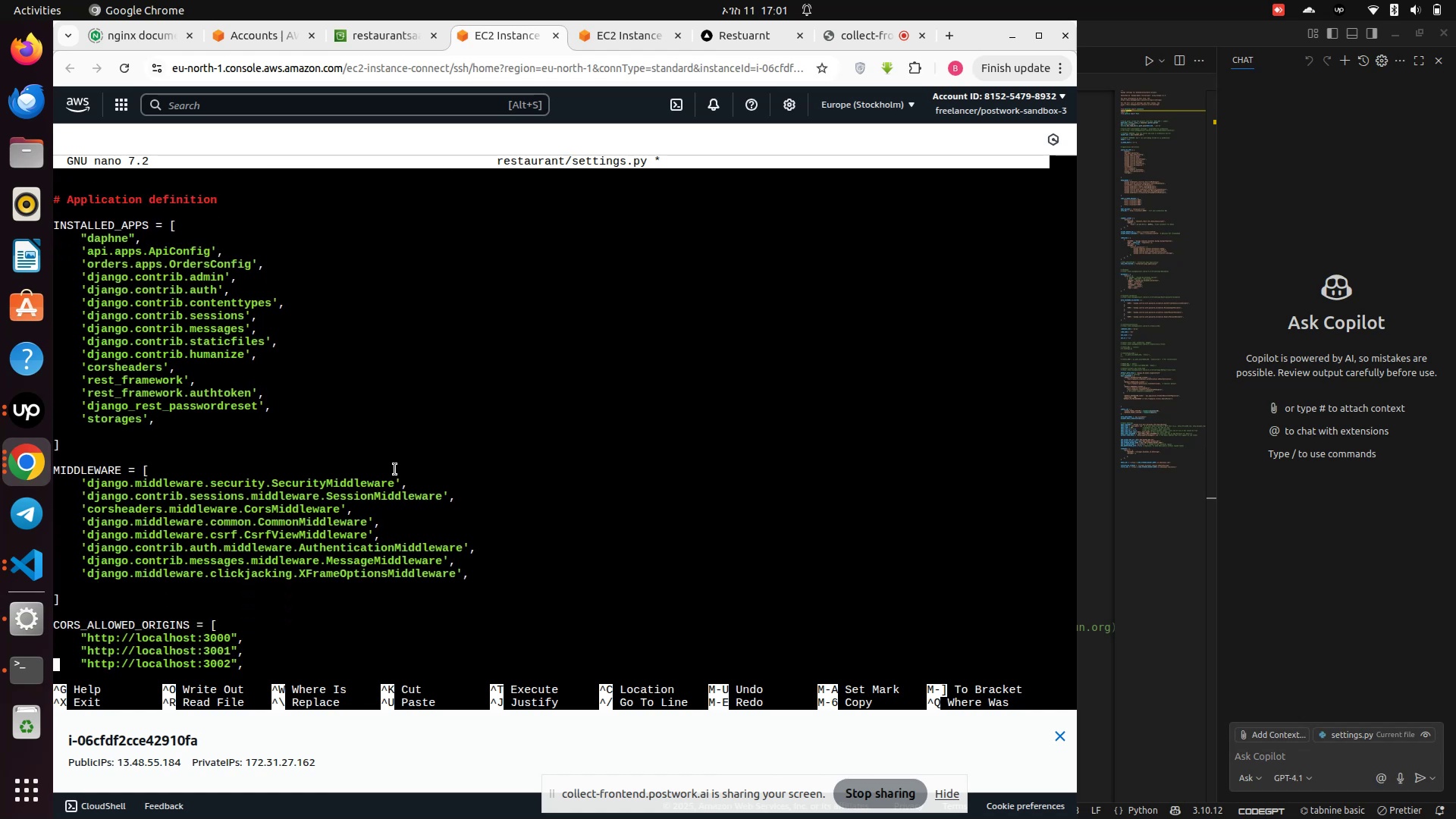 
key(ArrowDown)
 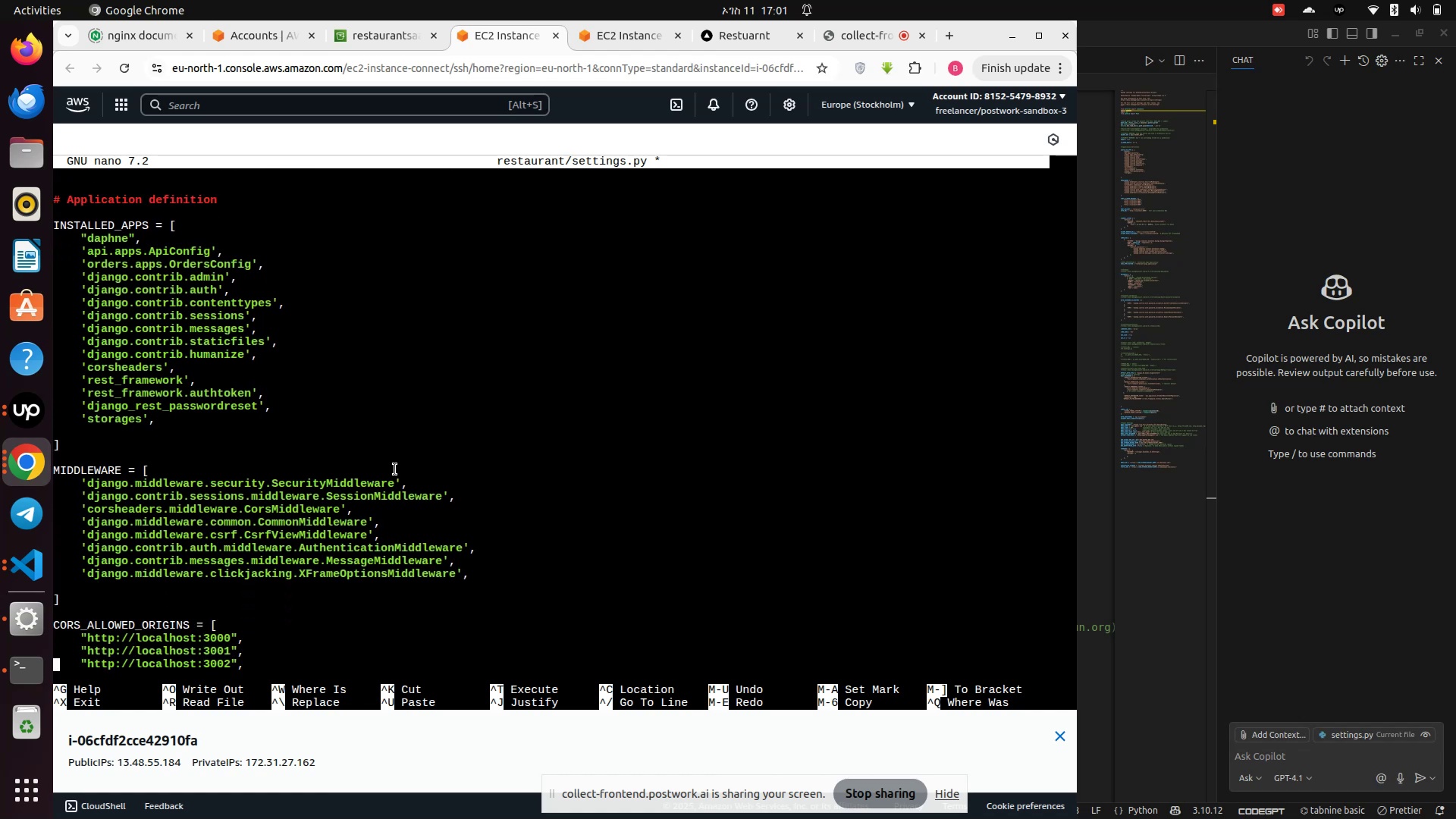 
key(ArrowDown)
 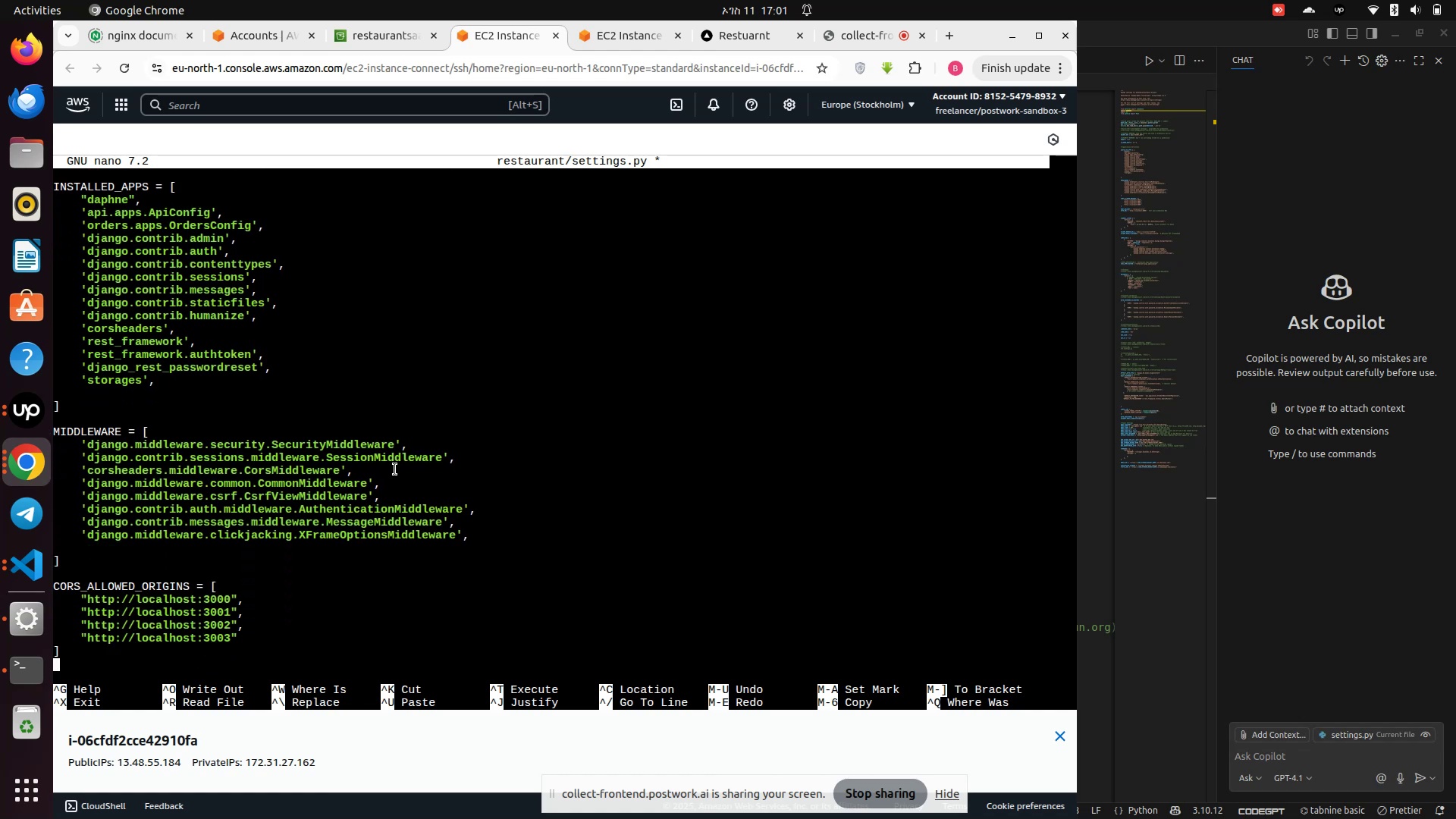 
key(ArrowDown)
 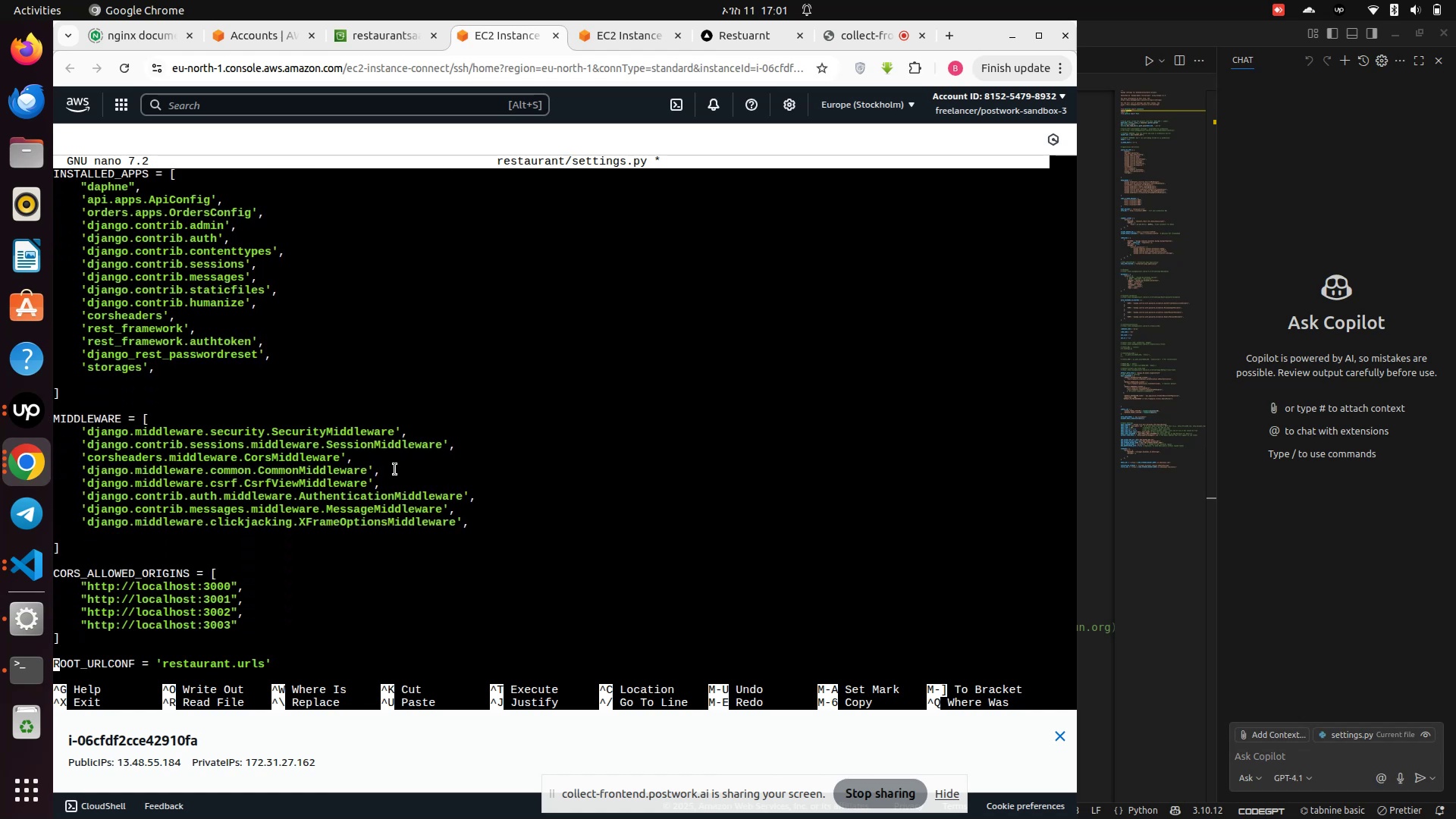 
key(ArrowDown)
 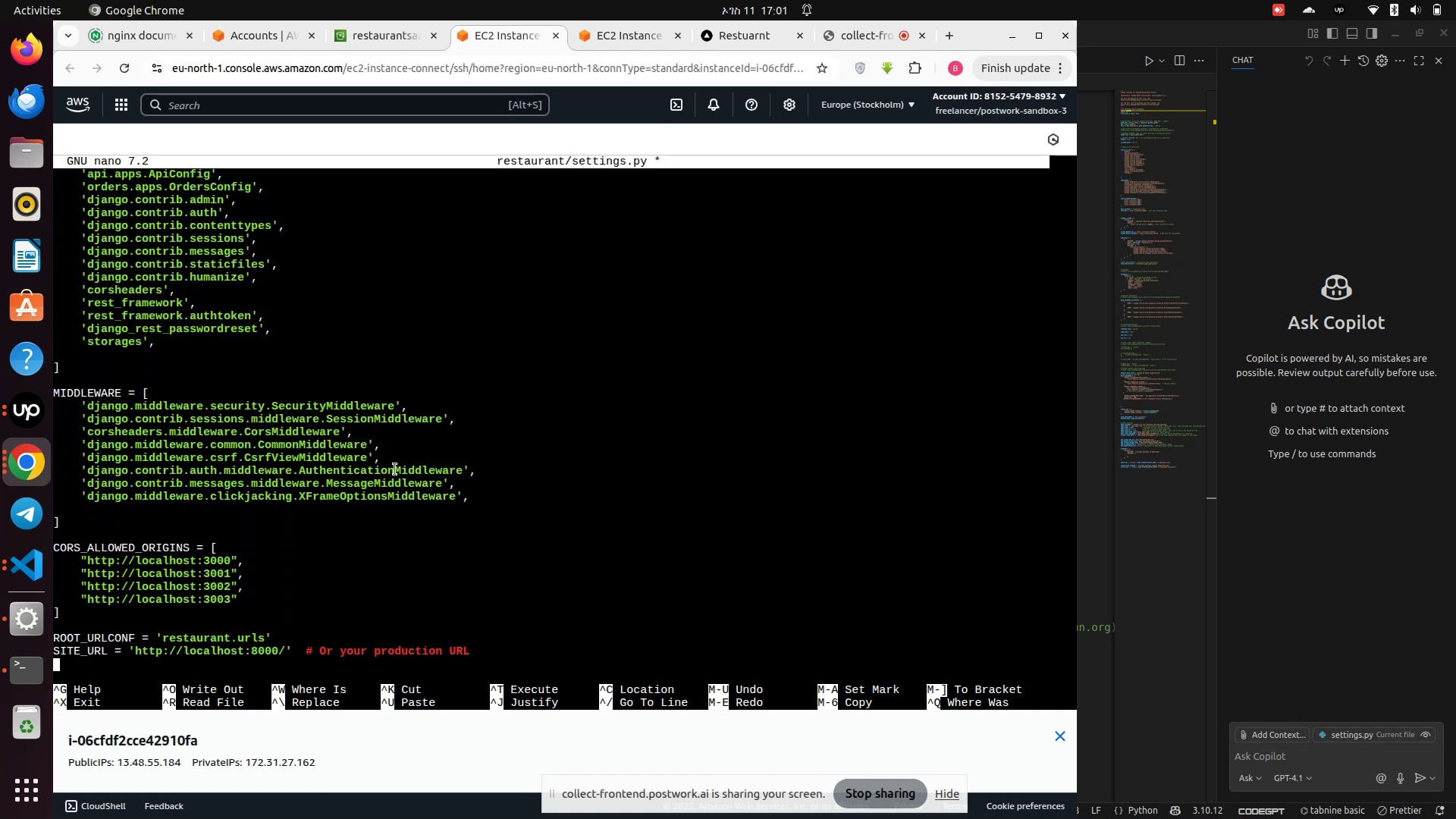 
key(ArrowDown)
 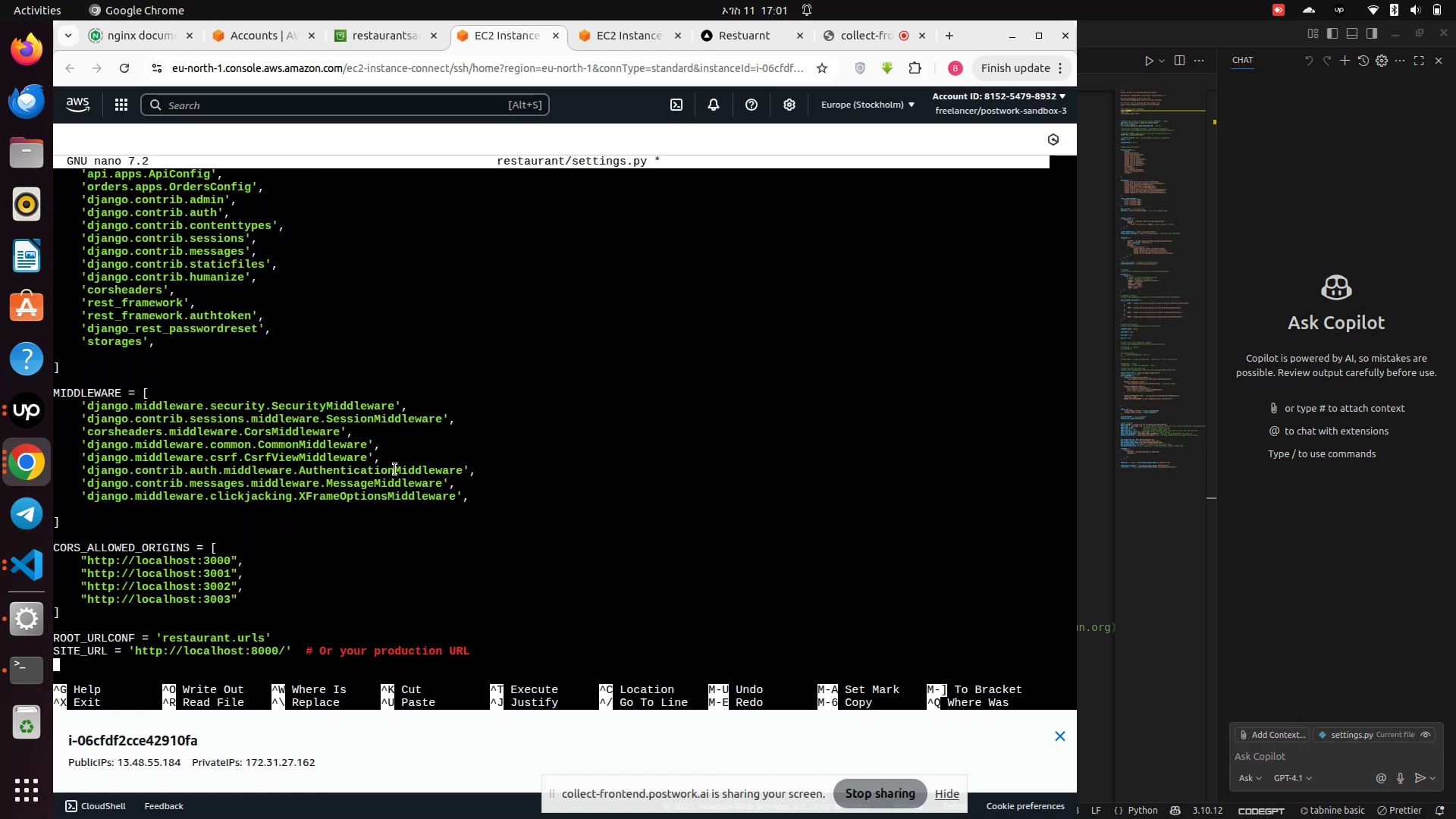 
key(ArrowDown)
 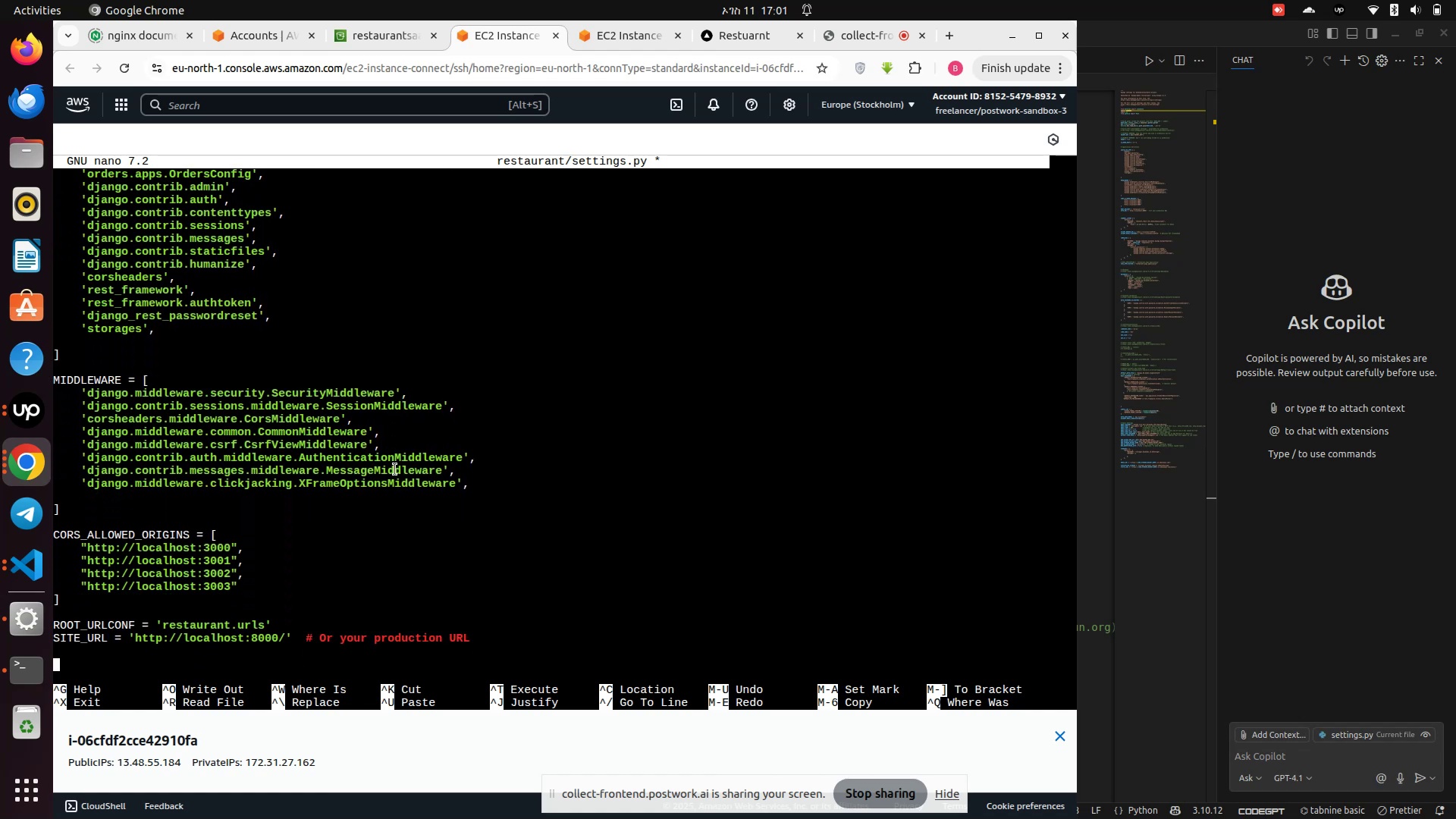 
key(ArrowDown)
 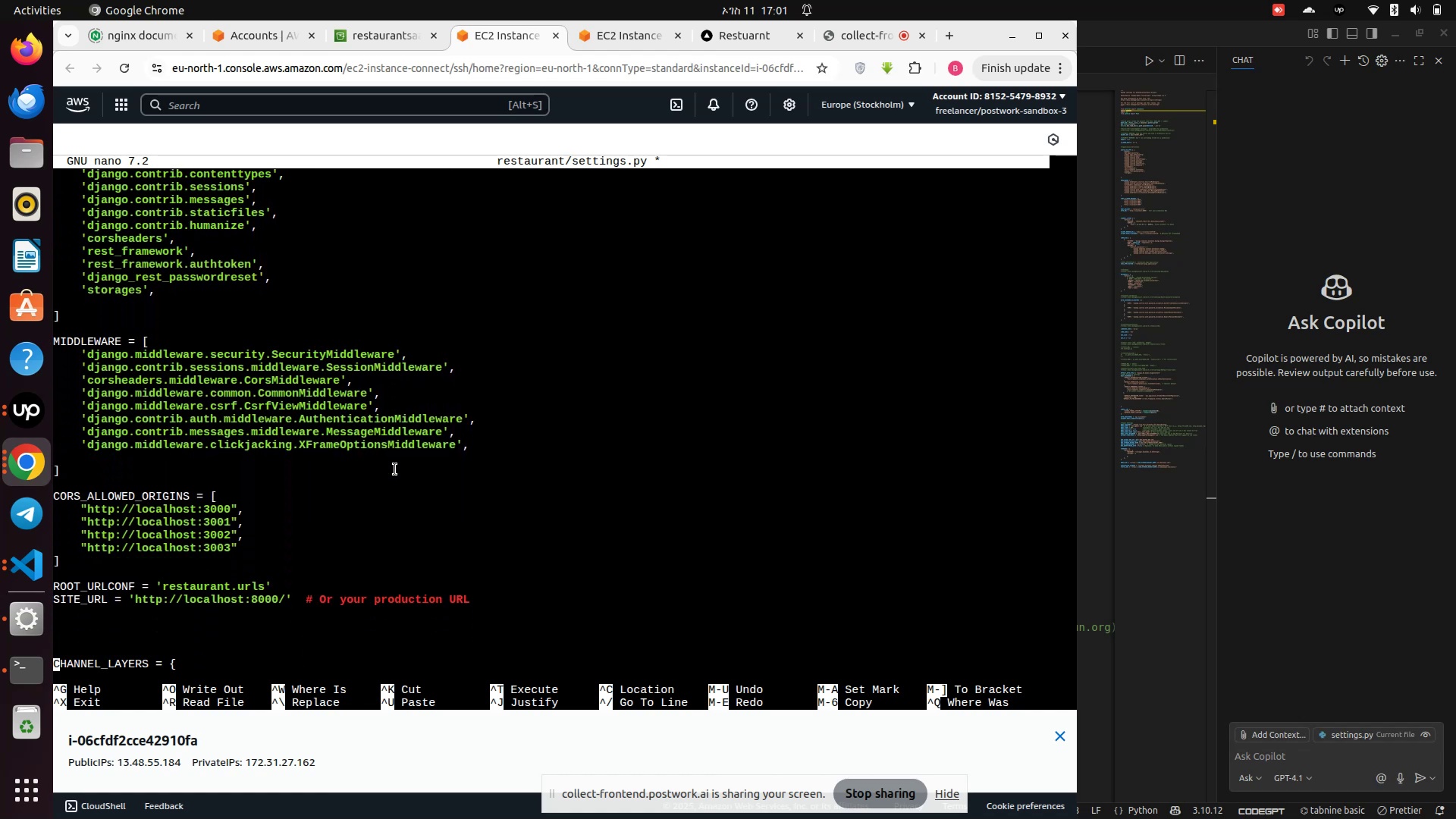 
key(ArrowDown)
 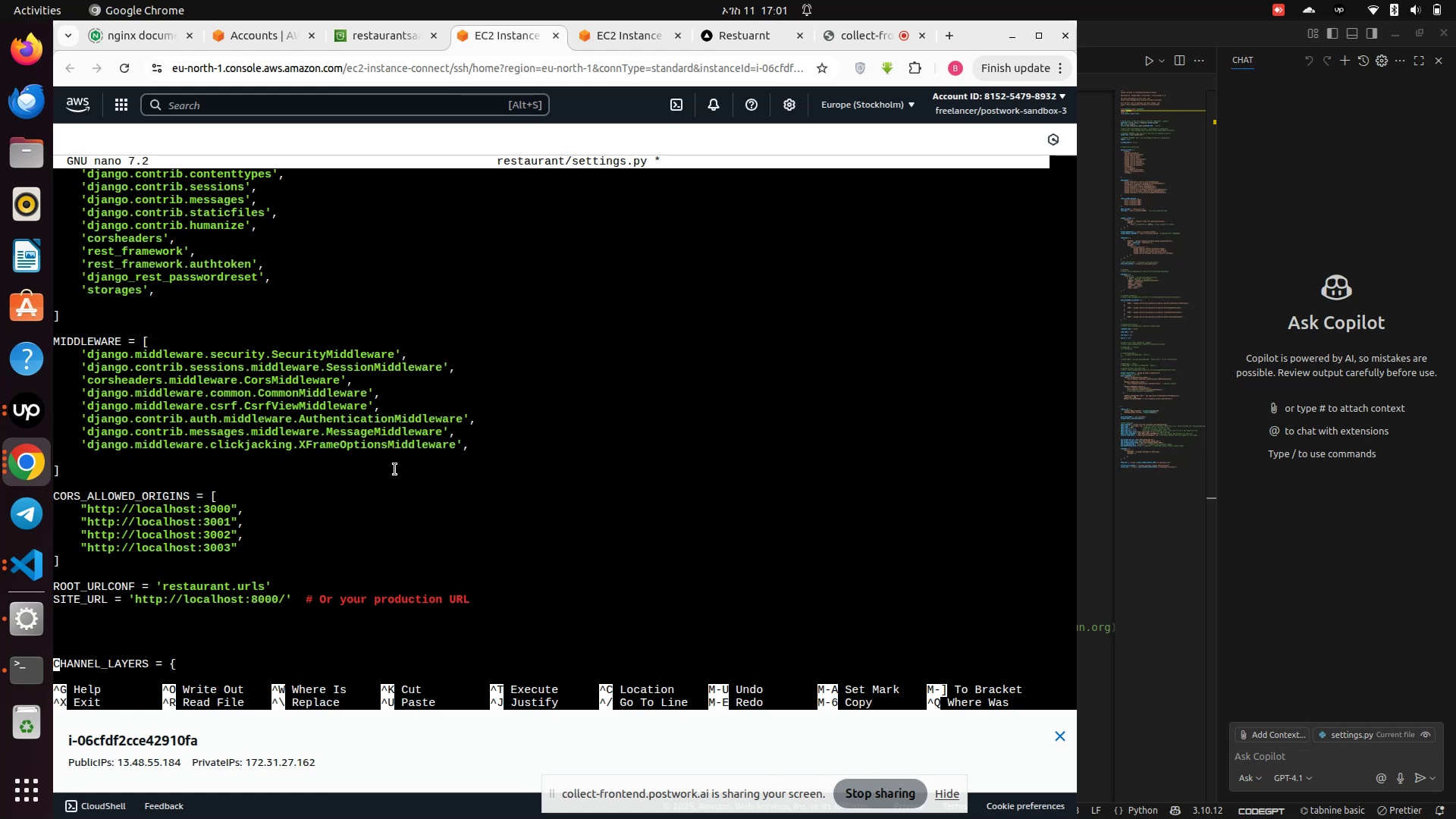 
key(ArrowDown)
 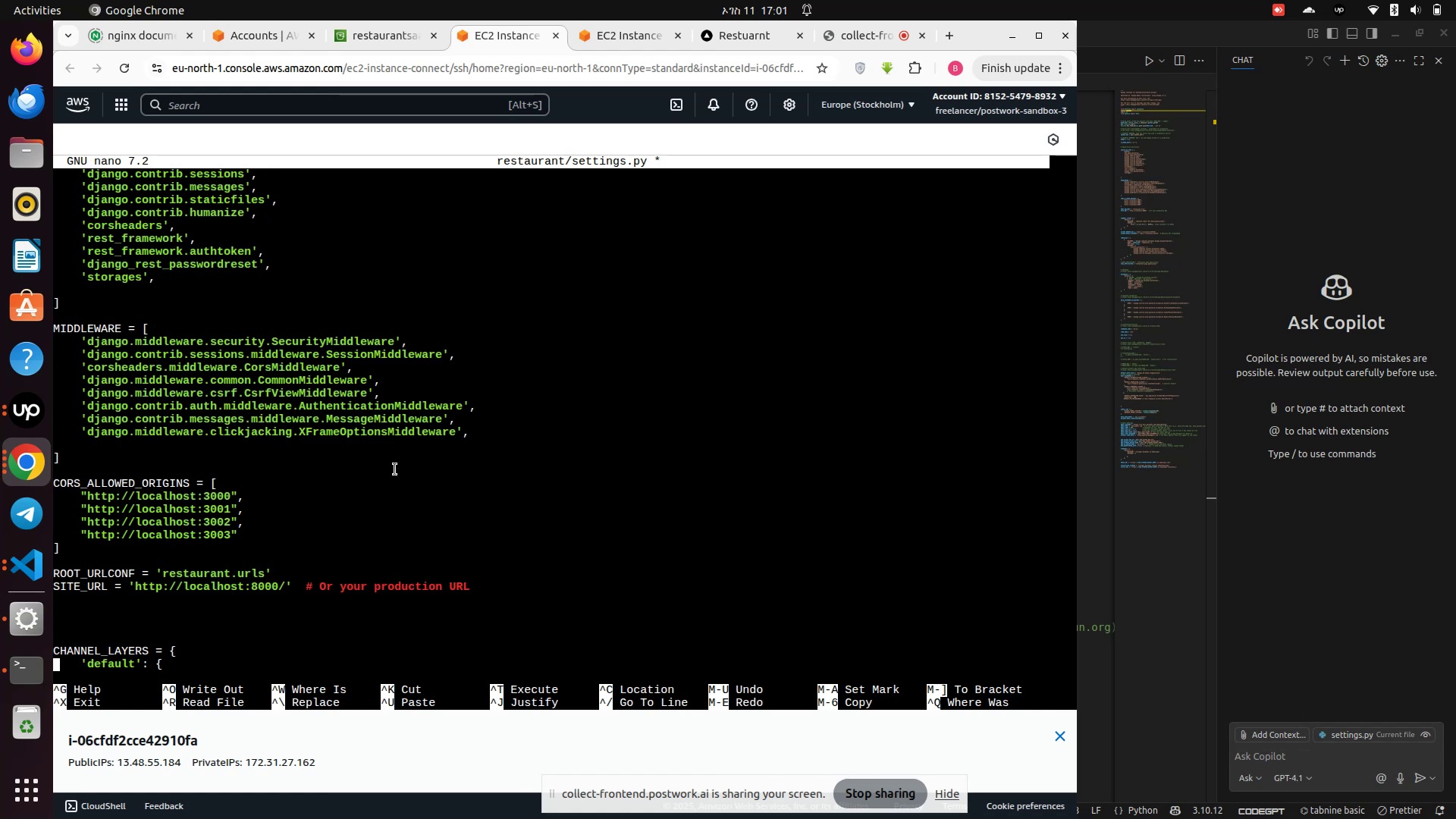 
key(ArrowDown)
 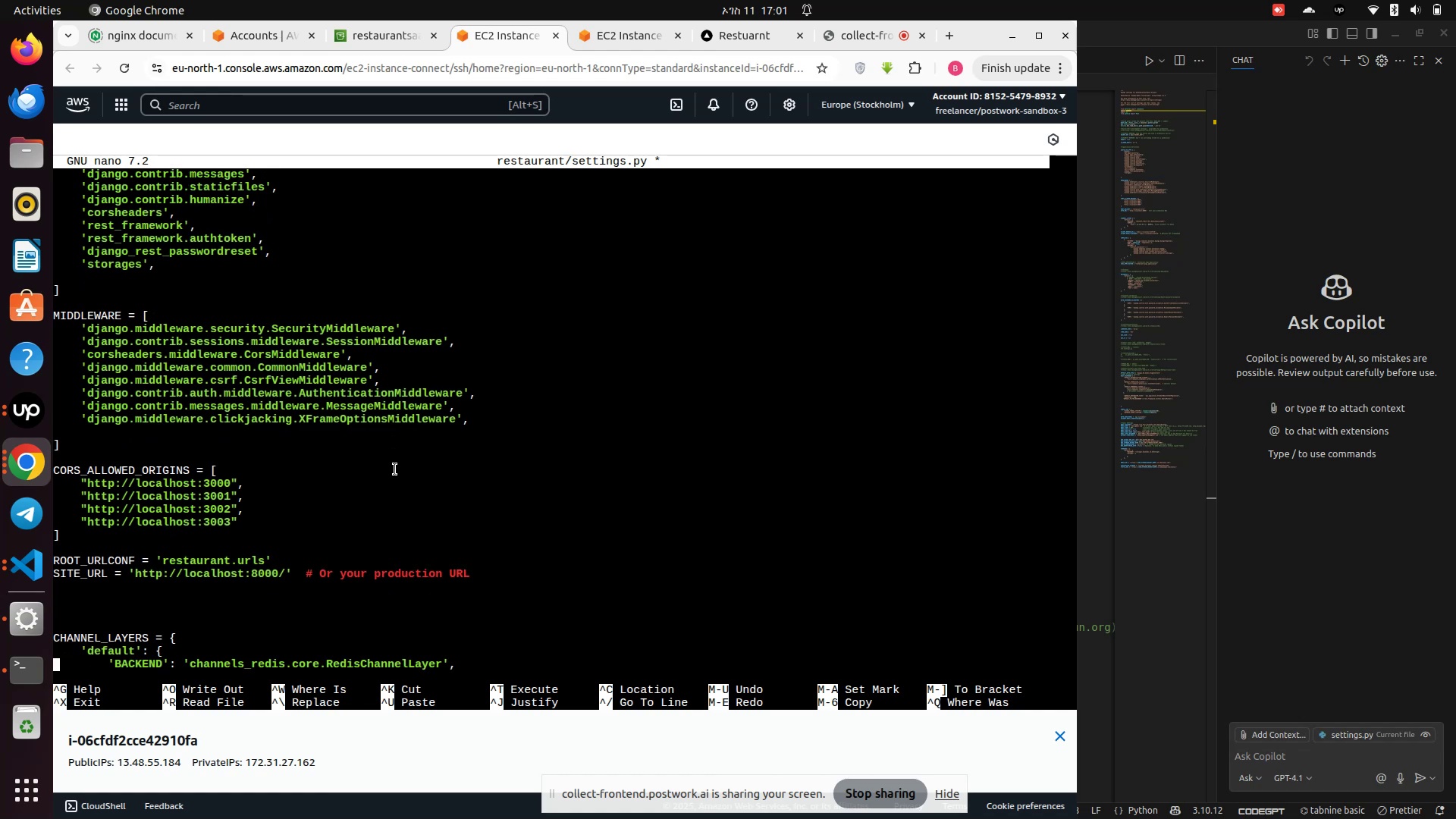 
key(ArrowDown)
 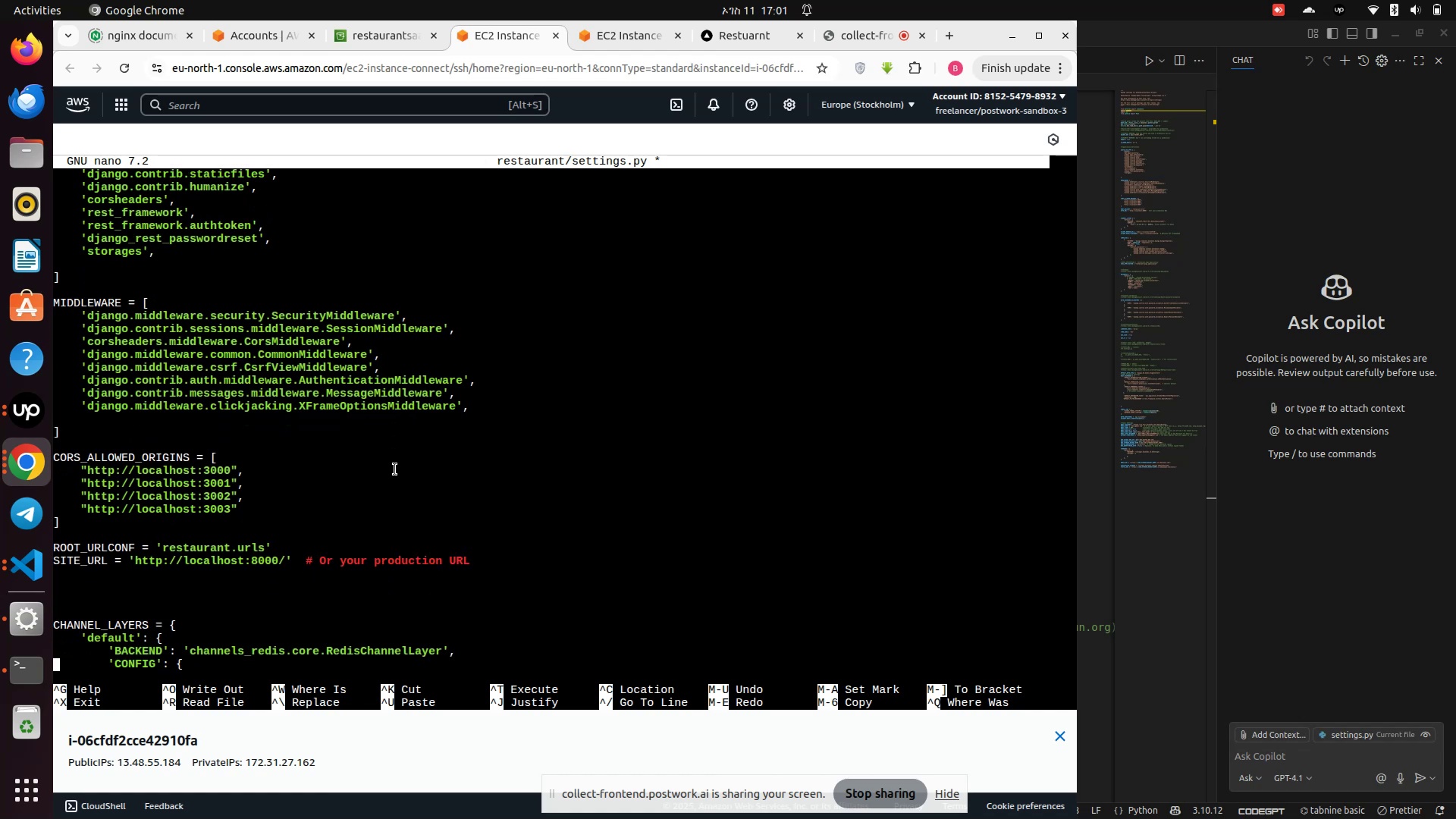 
key(ArrowDown)
 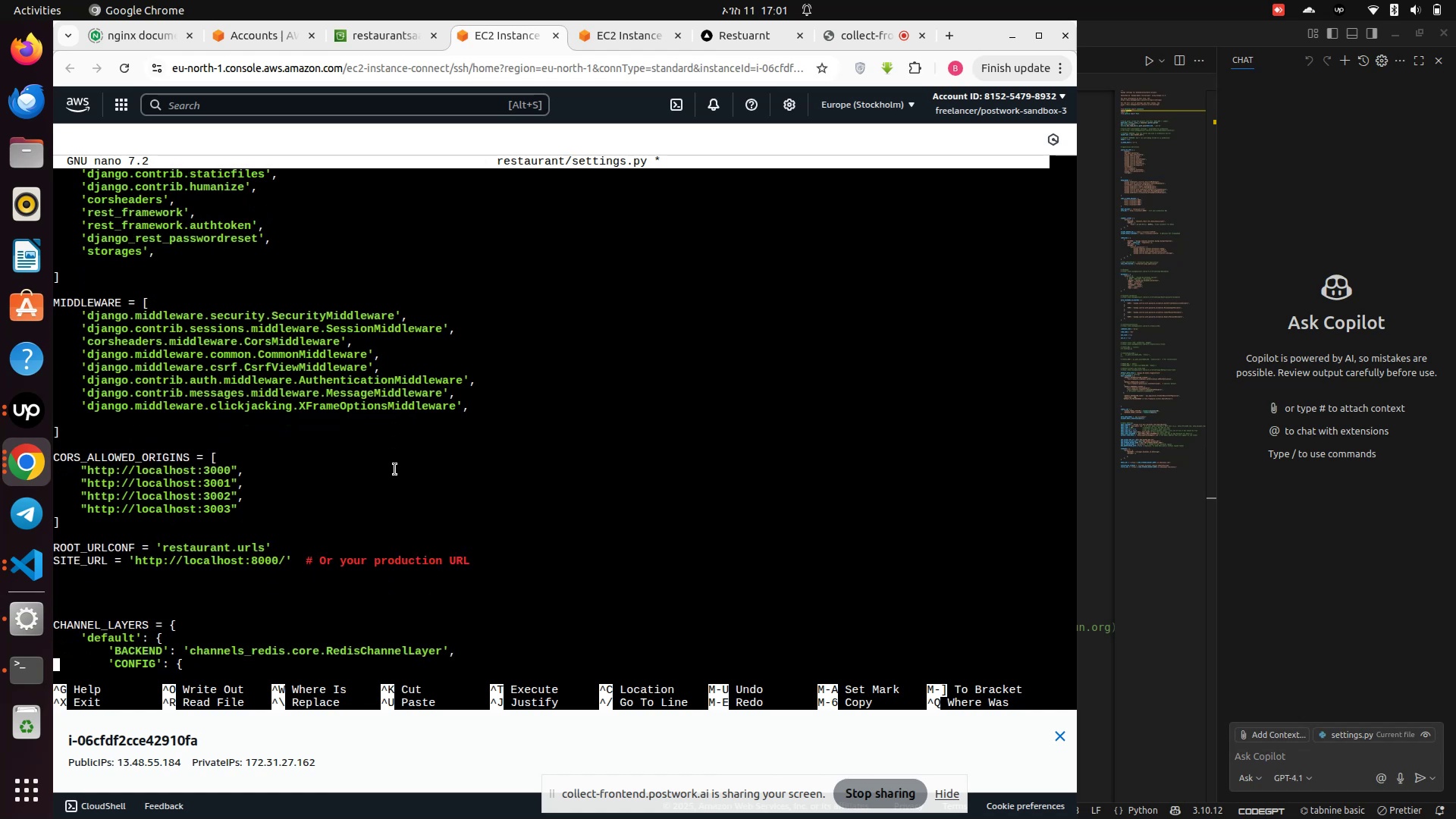 
key(ArrowDown)
 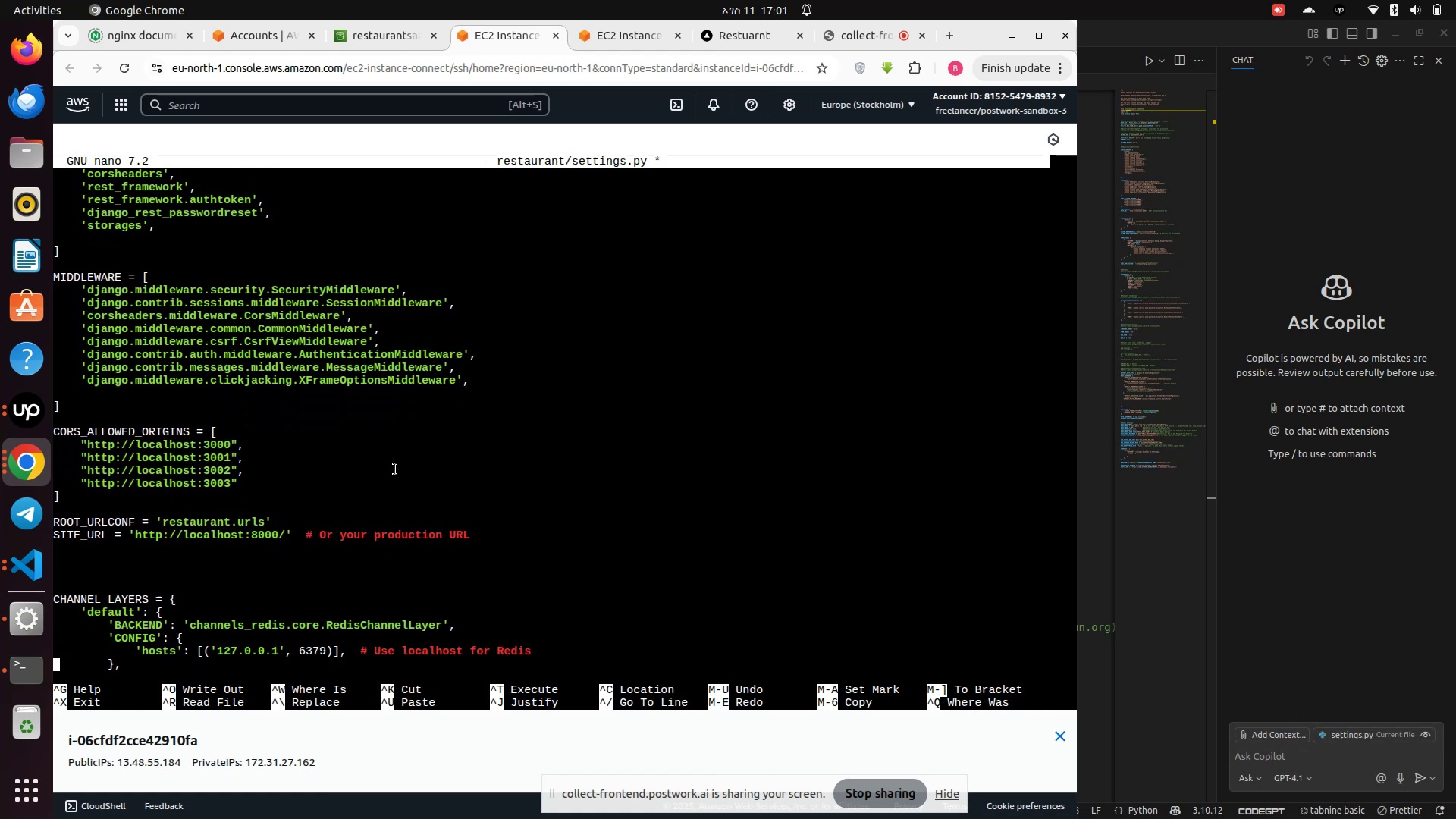 
key(ArrowDown)
 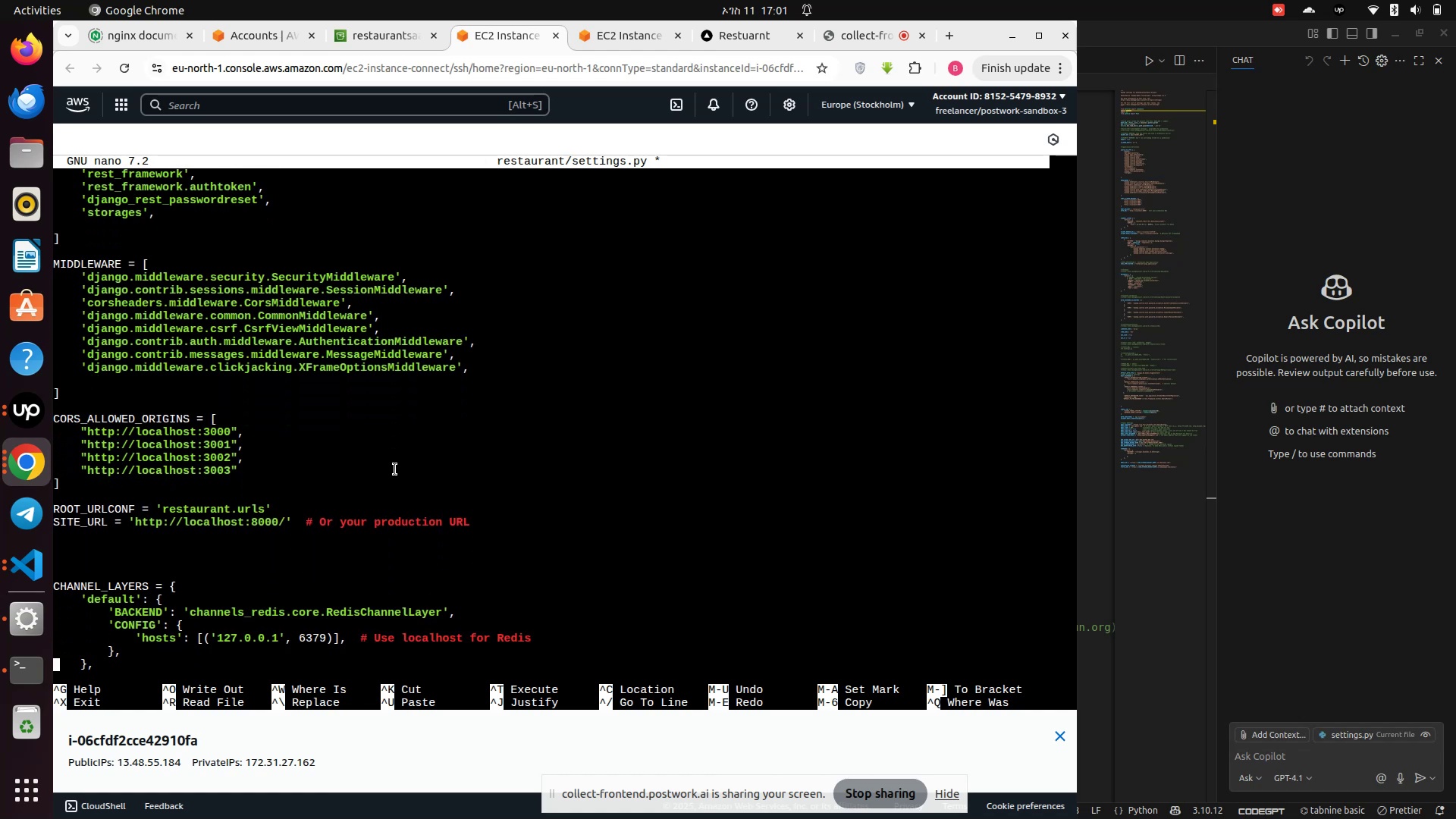 
key(ArrowDown)
 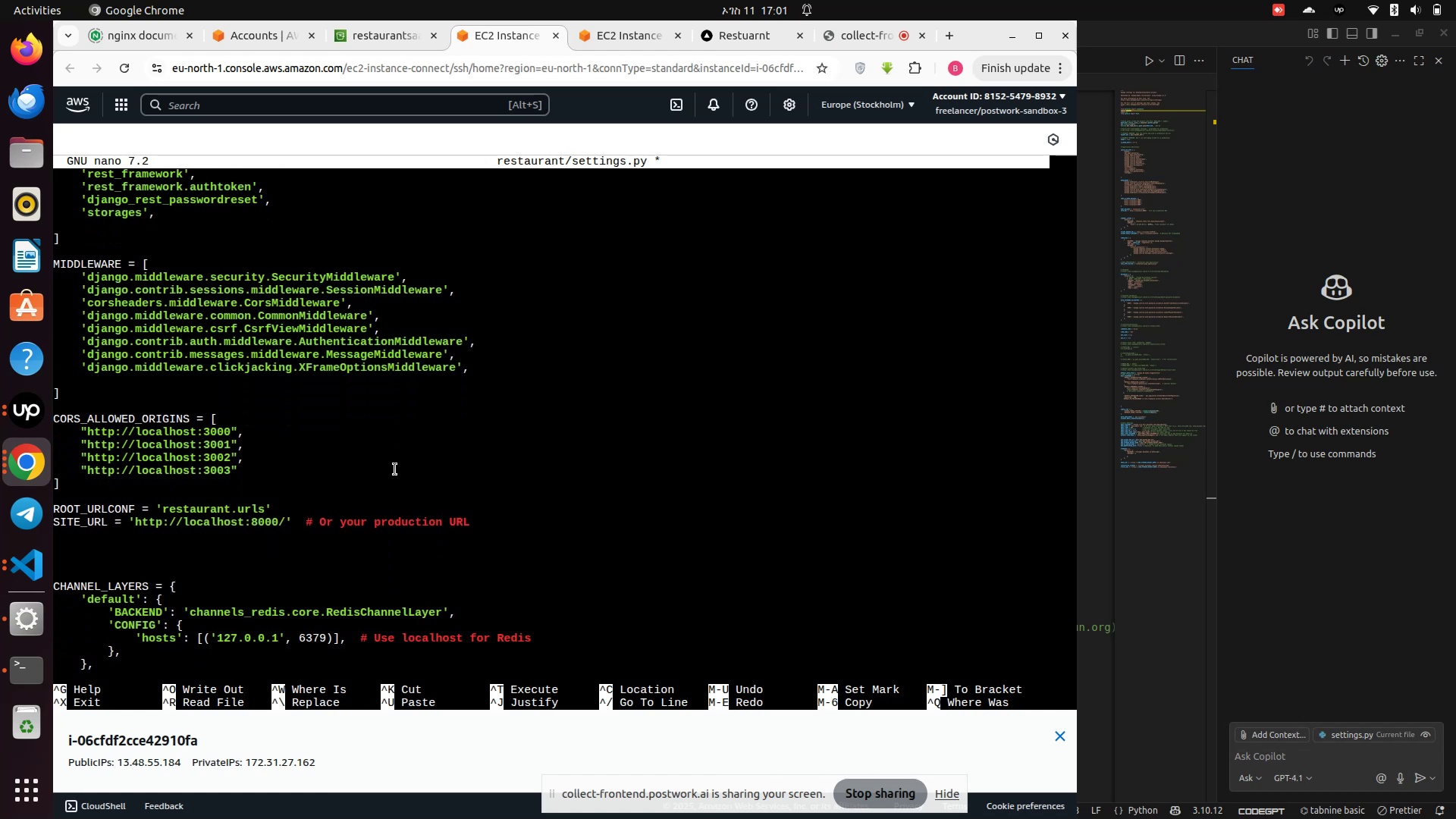 
key(ArrowDown)
 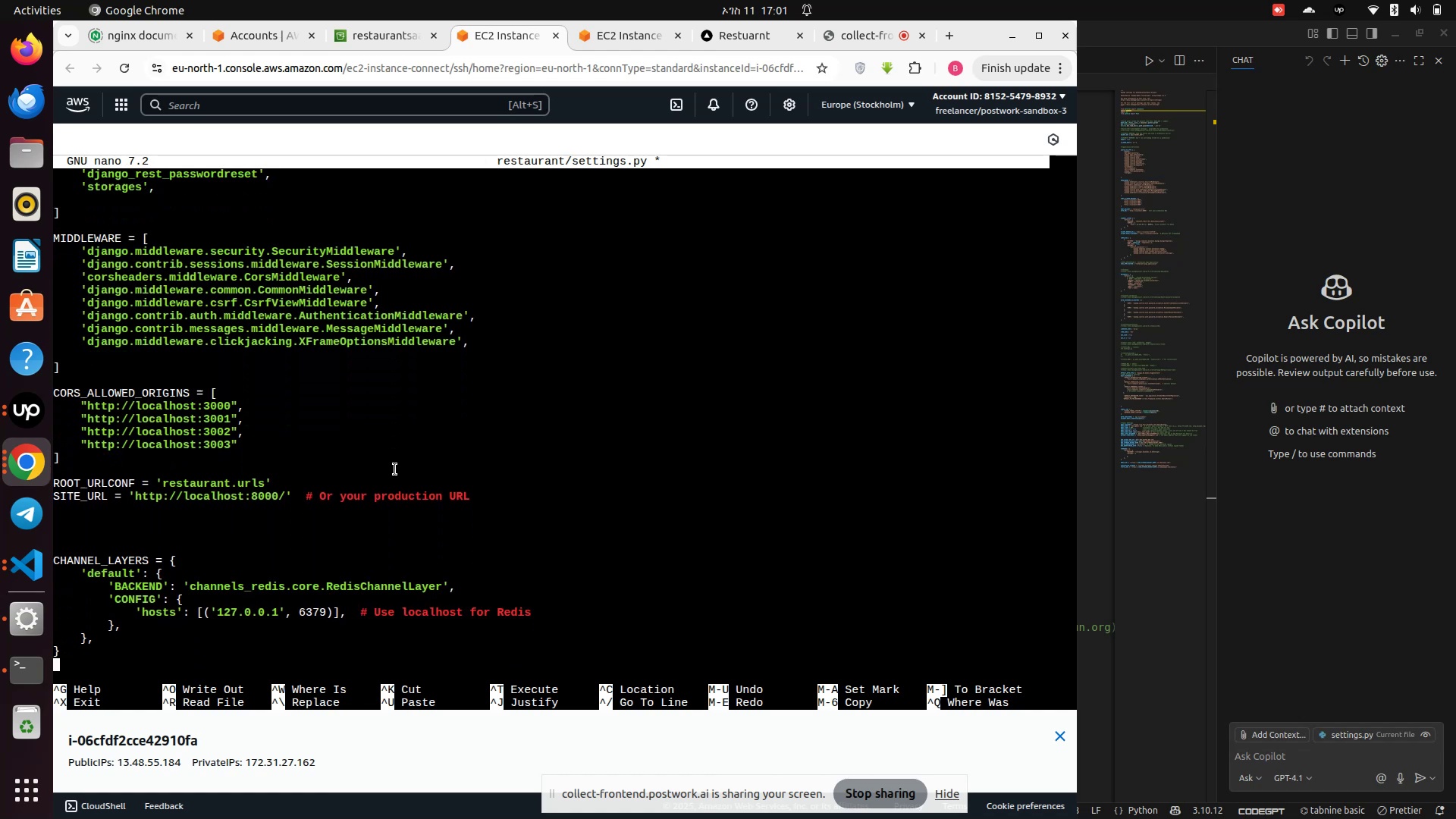 
key(ArrowDown)
 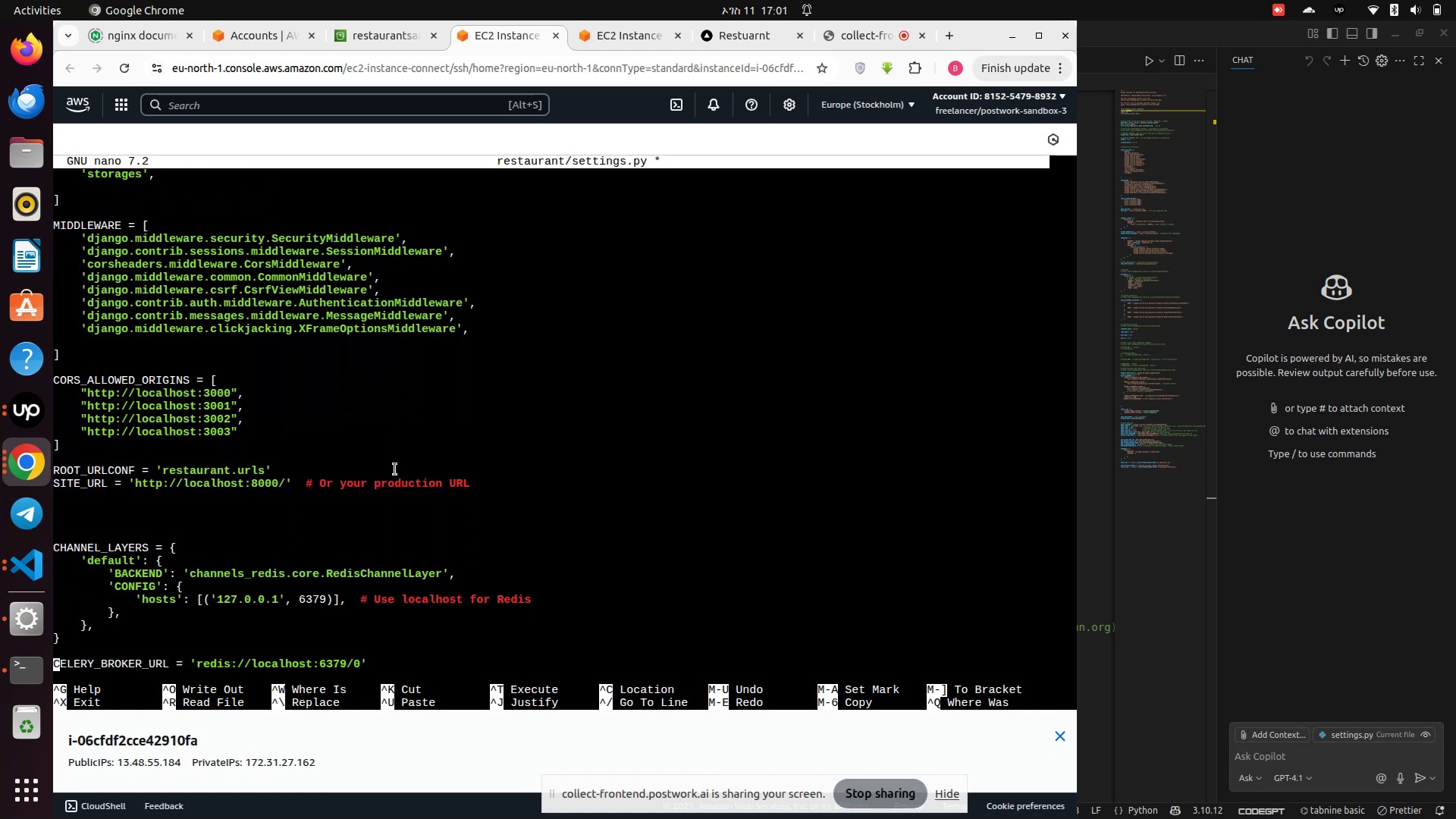 
key(ArrowDown)
 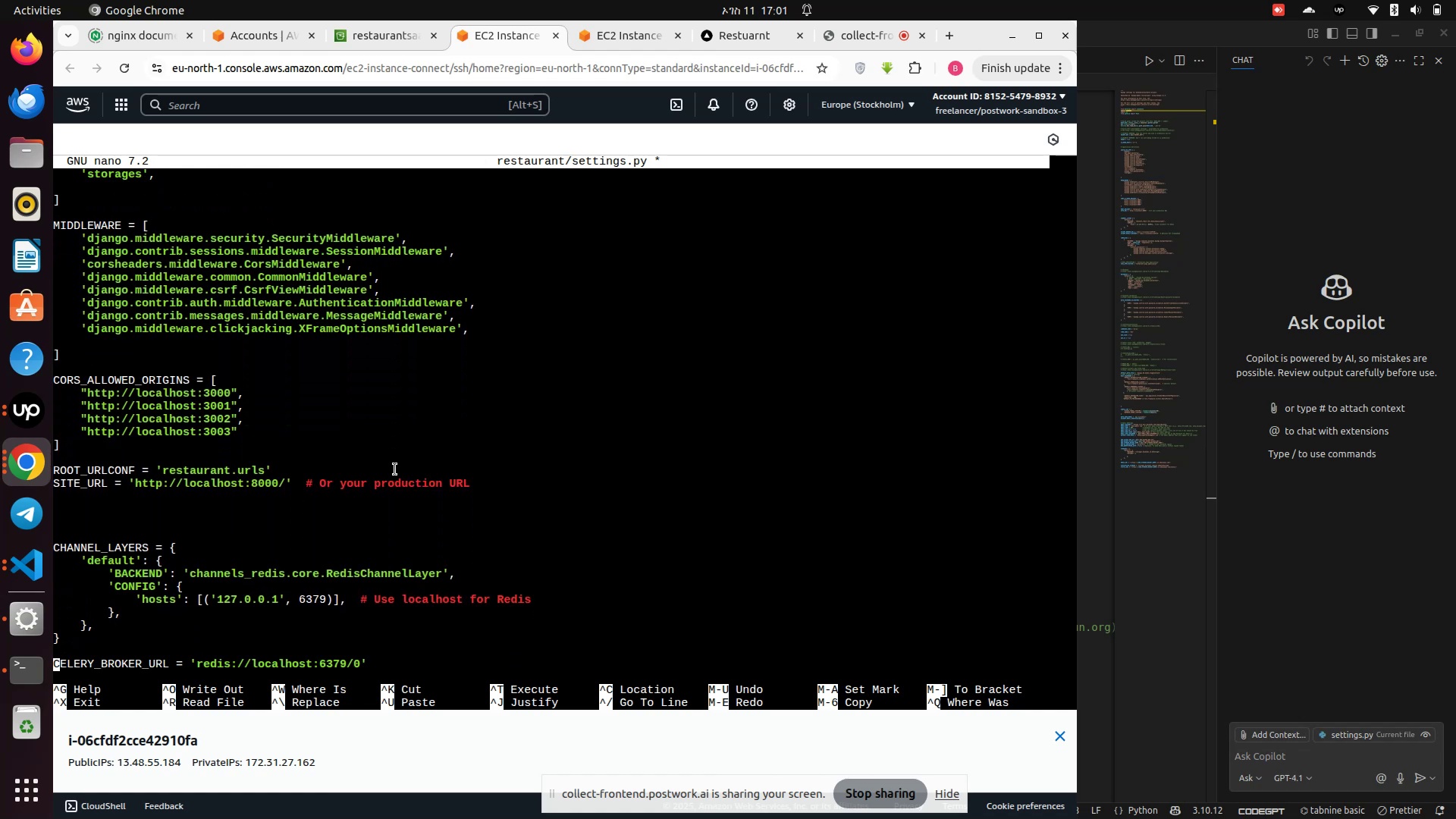 
key(ArrowDown)
 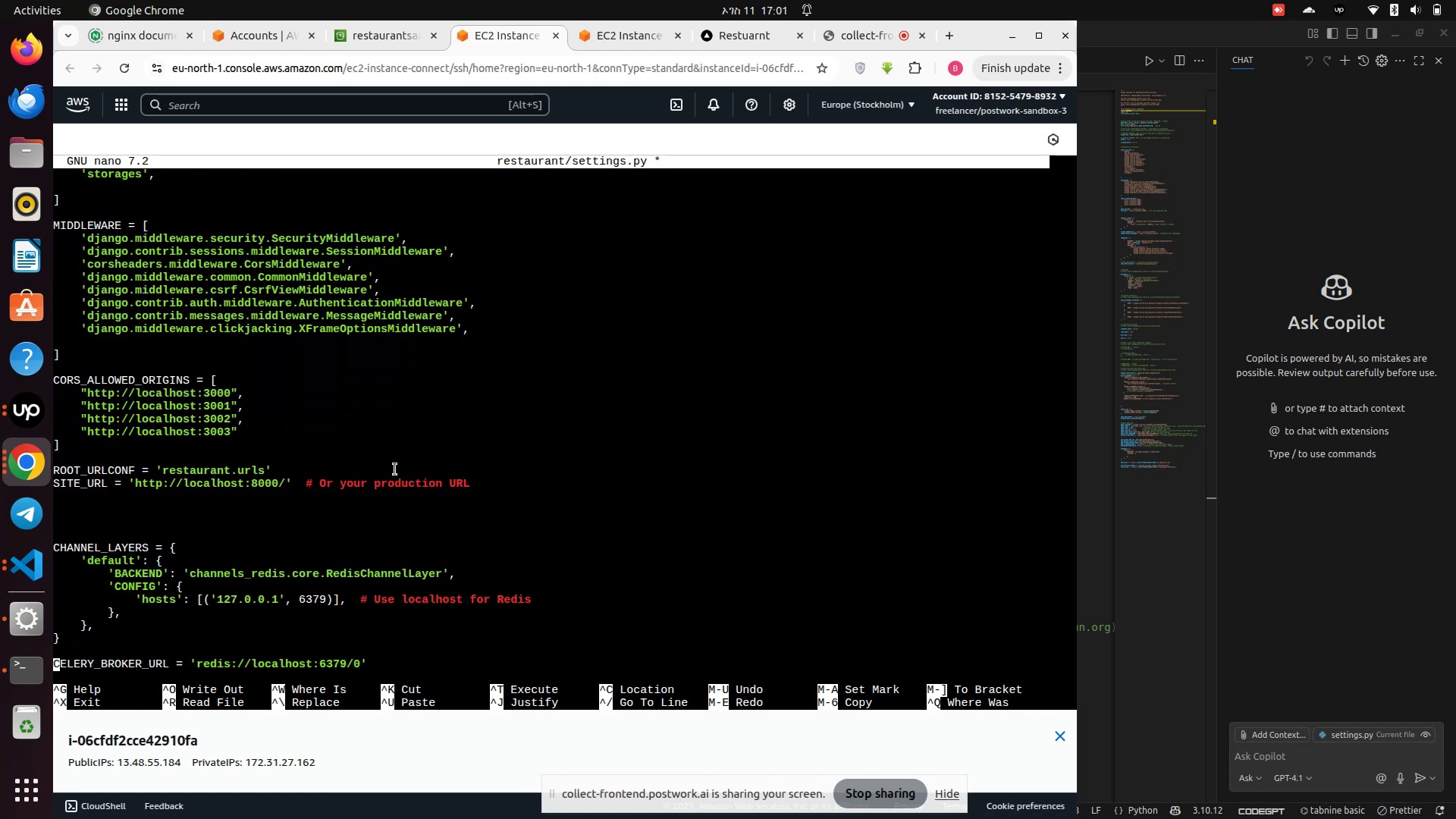 
key(ArrowDown)
 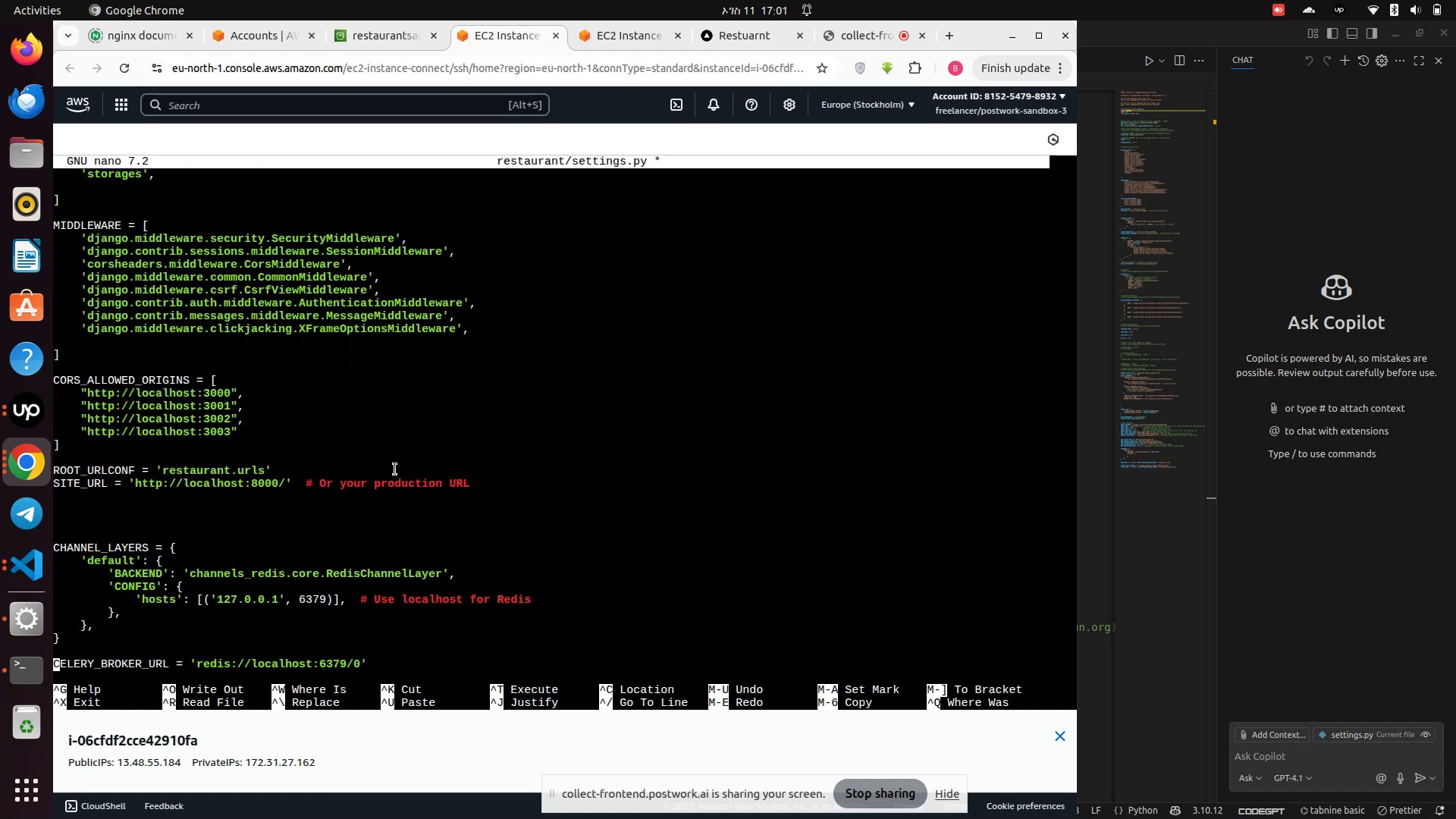 
key(ArrowDown)
 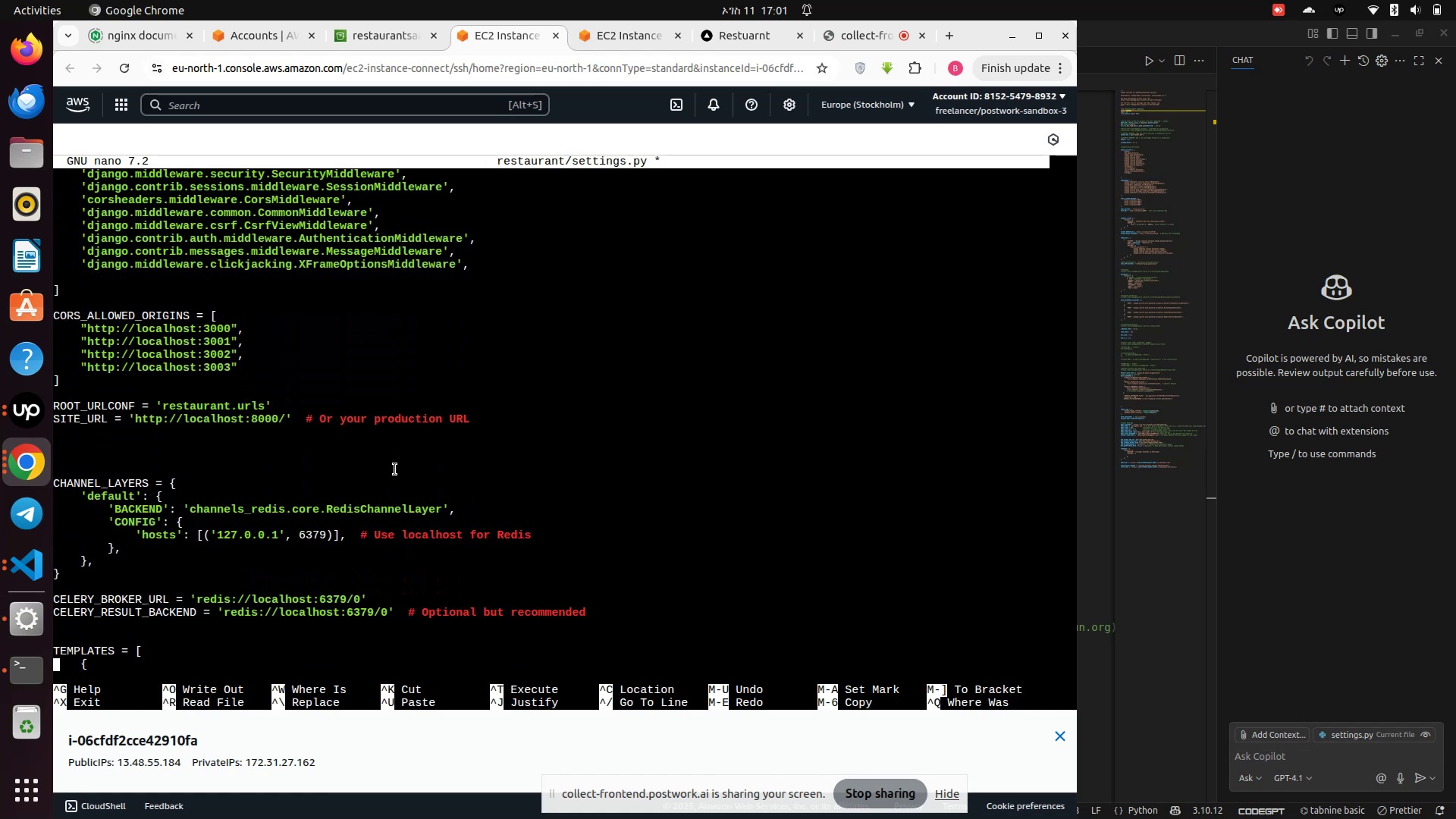 
key(ArrowDown)
 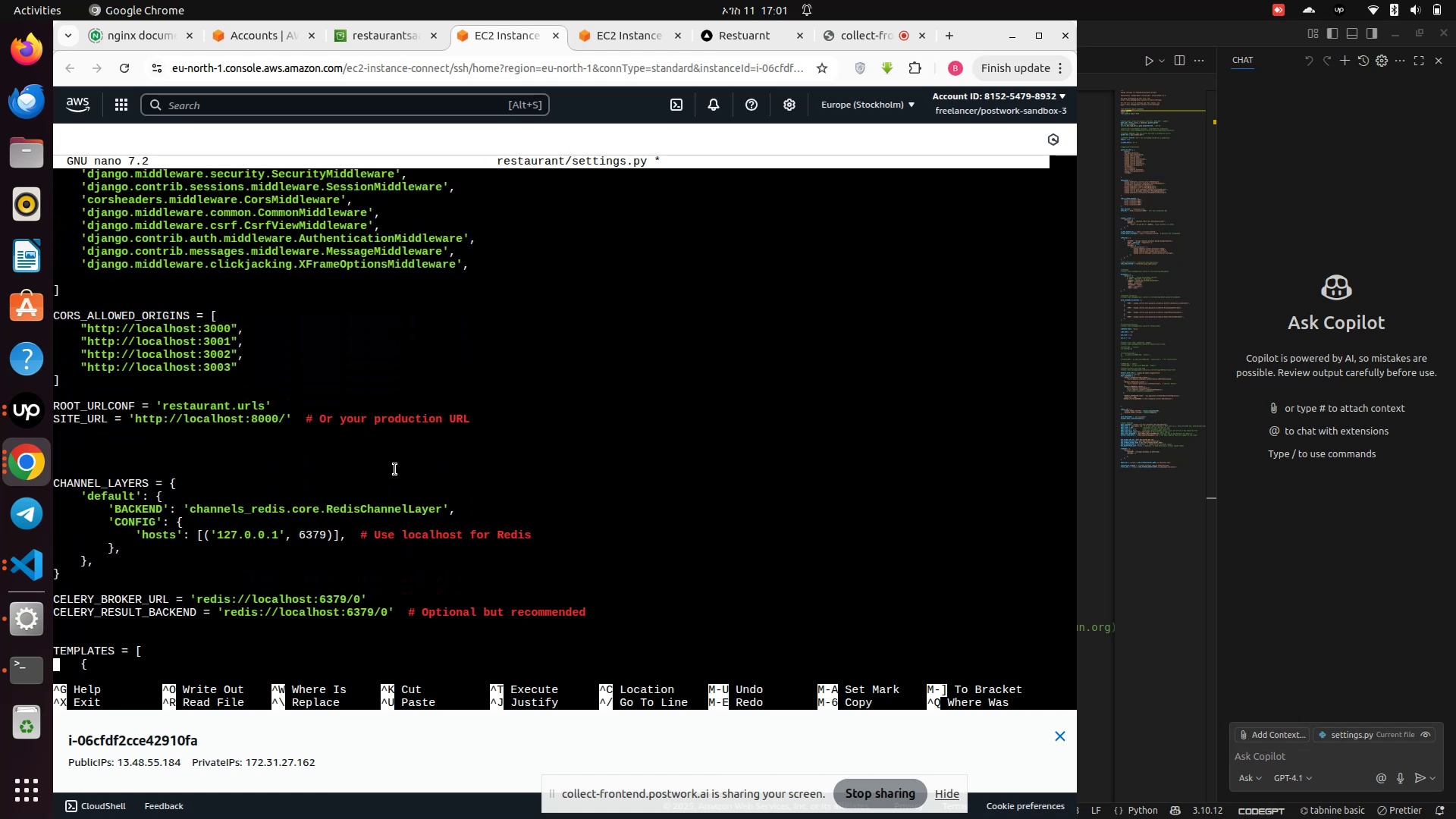 
key(ArrowDown)
 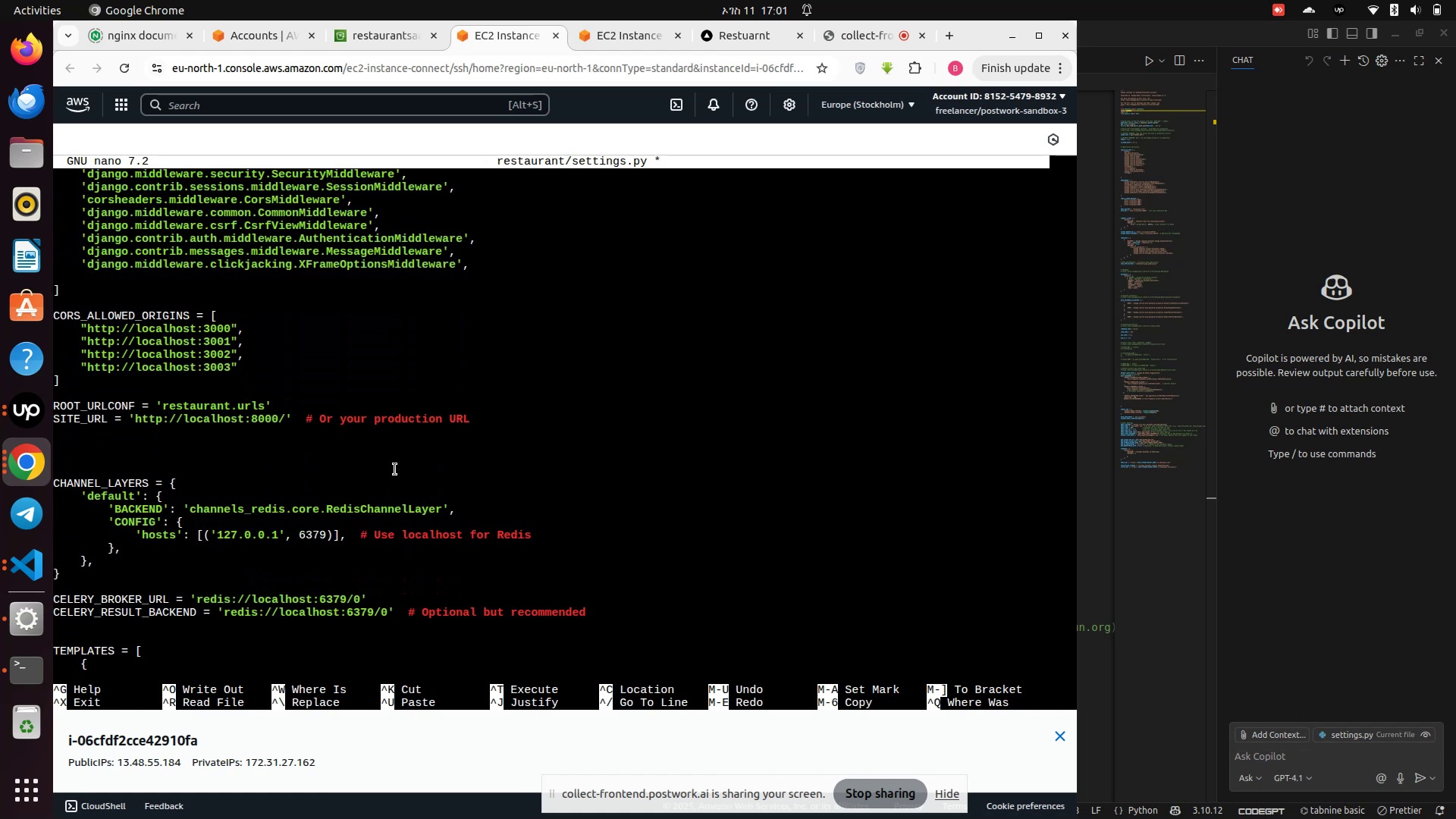 
key(ArrowDown)
 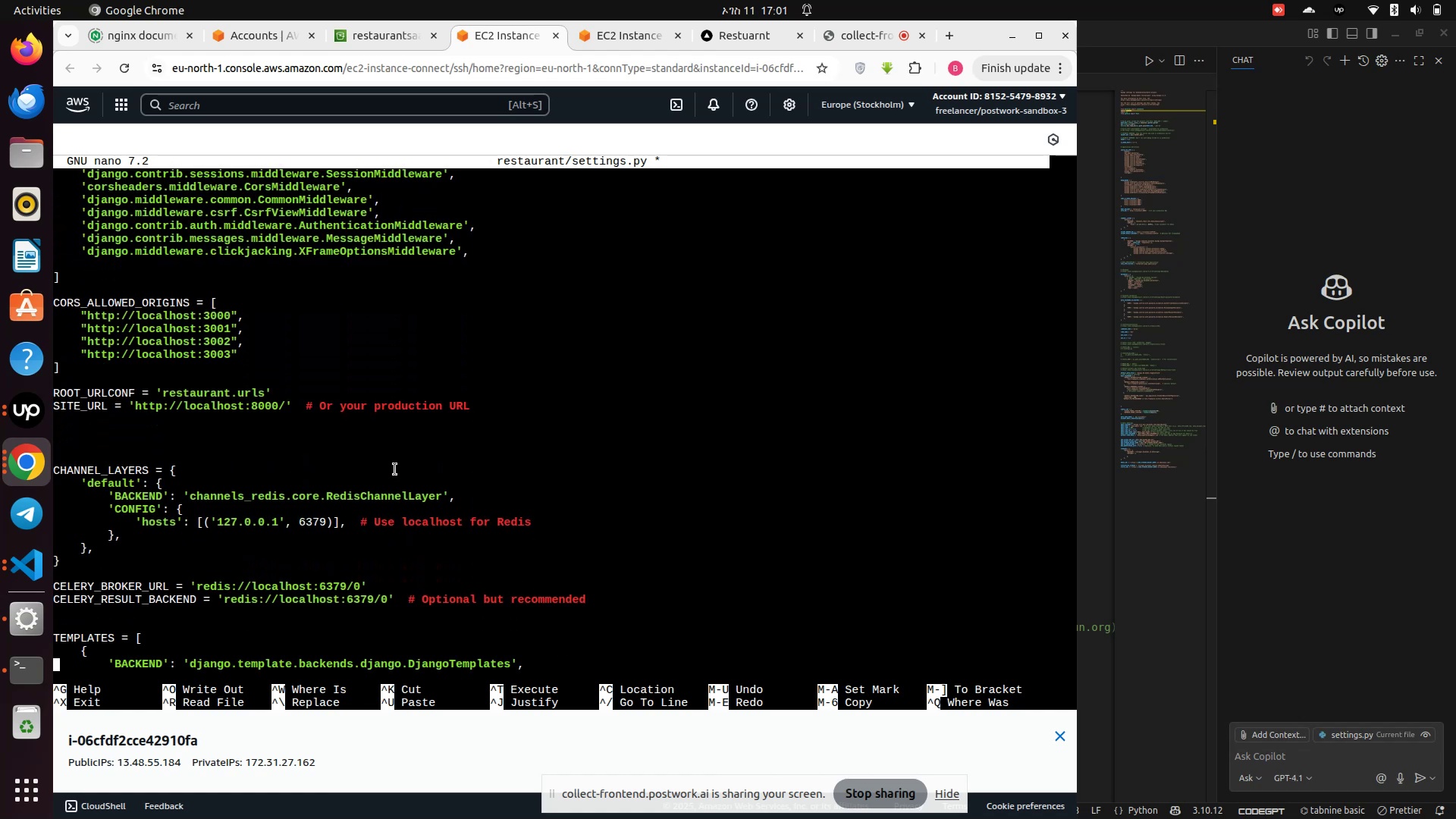 
hold_key(key=ArrowDown, duration=1.22)
 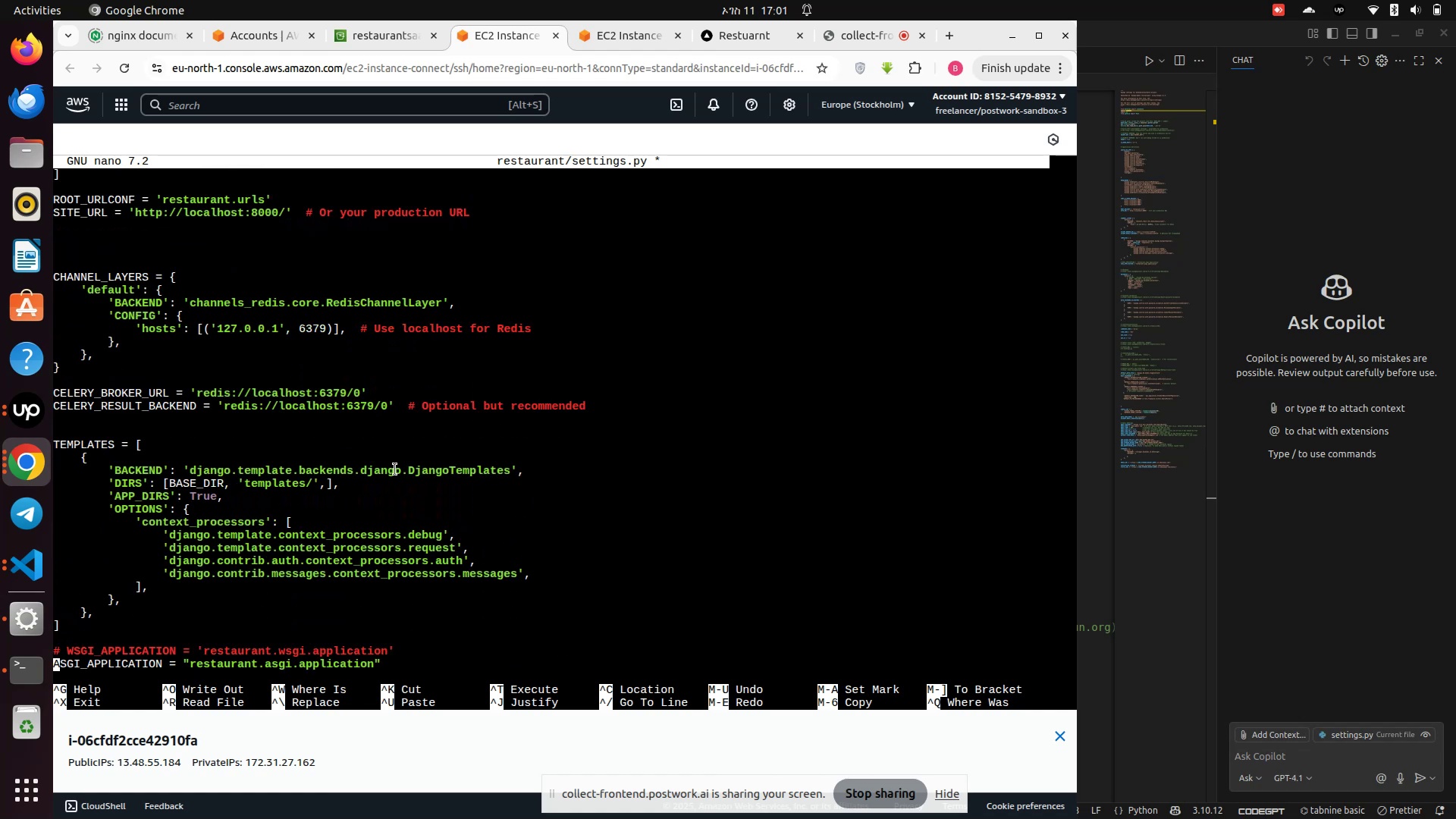 
key(ArrowDown)
 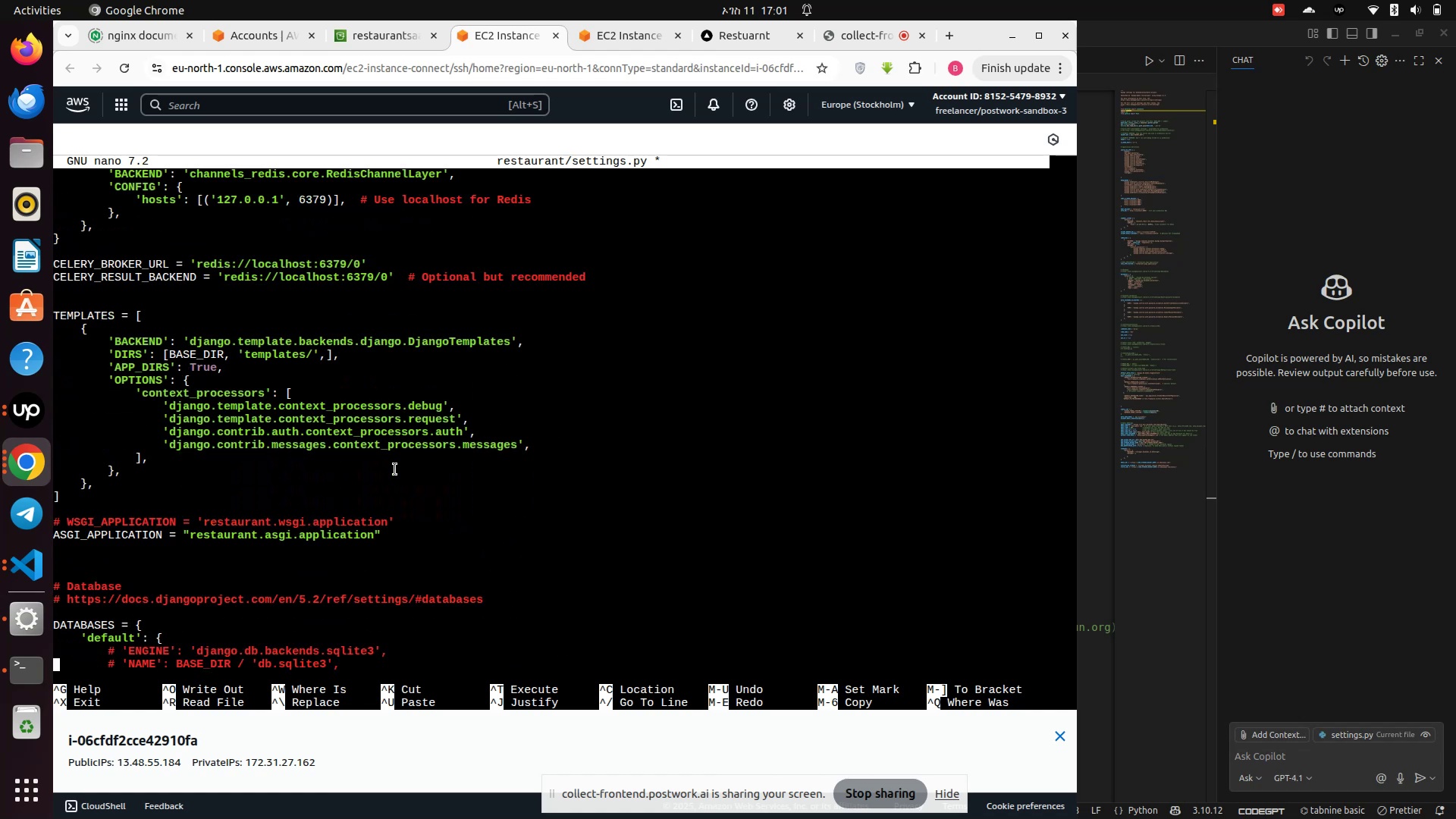 
key(ArrowDown)
 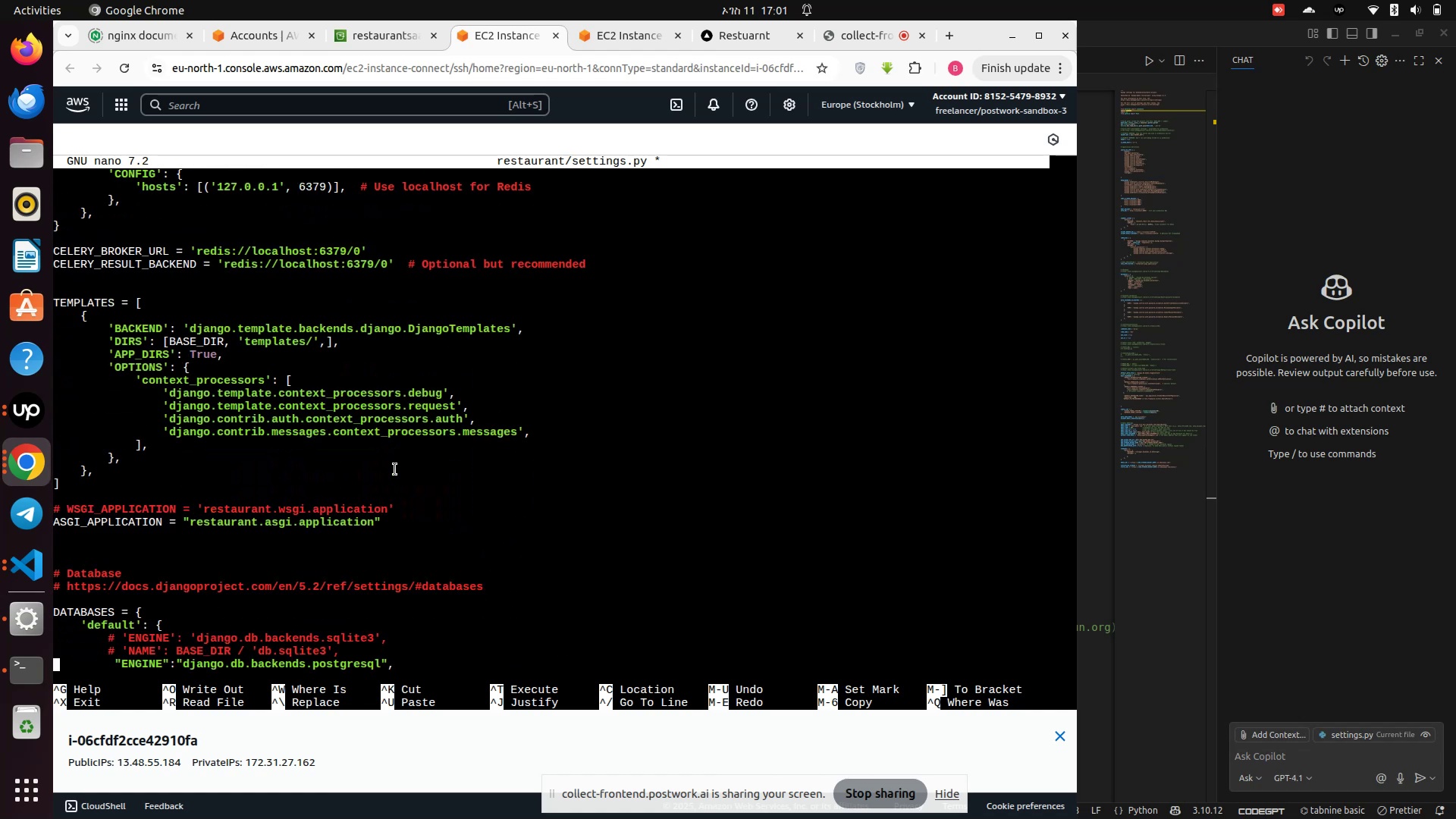 
key(ArrowDown)
 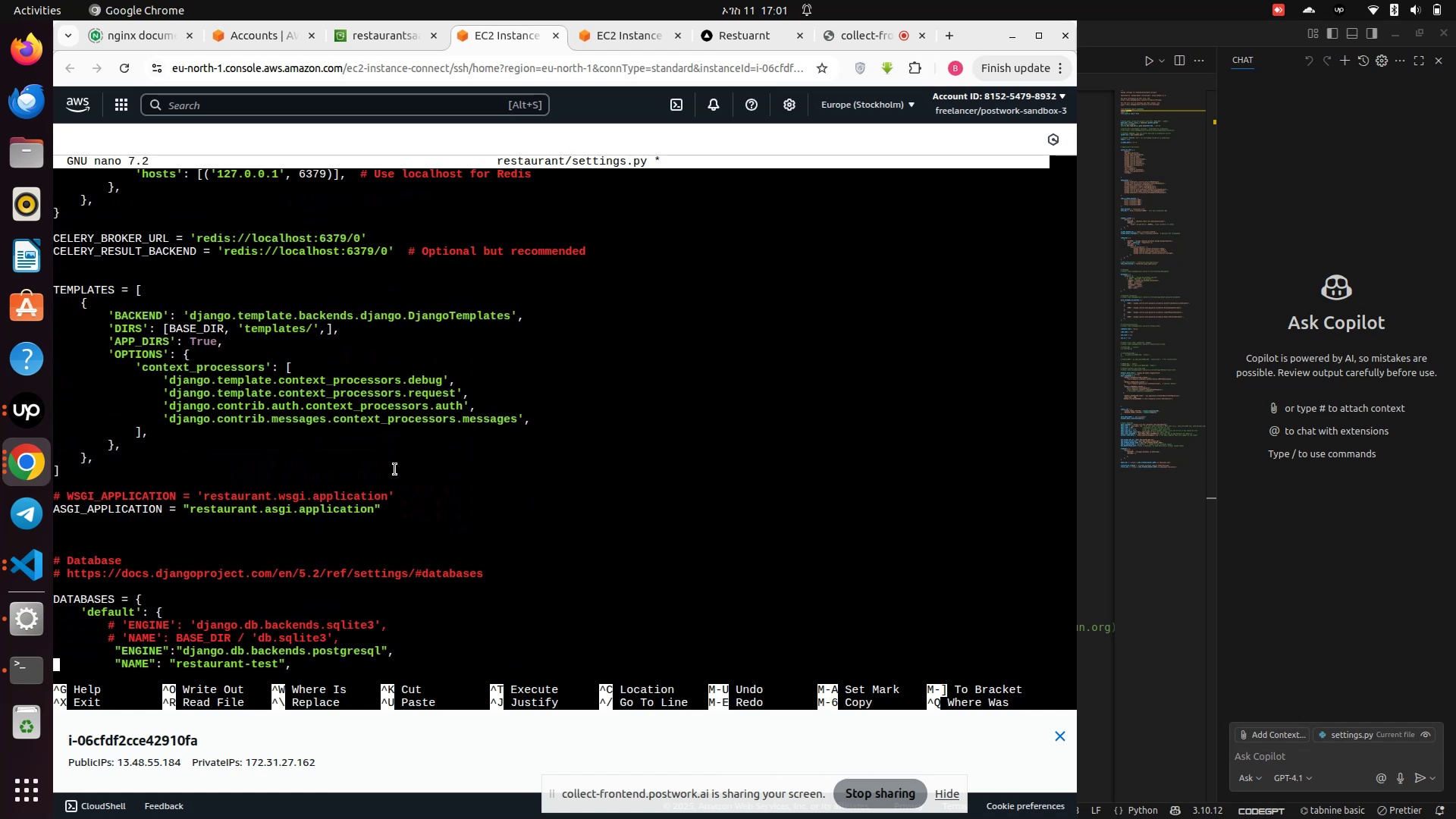 
key(ArrowDown)
 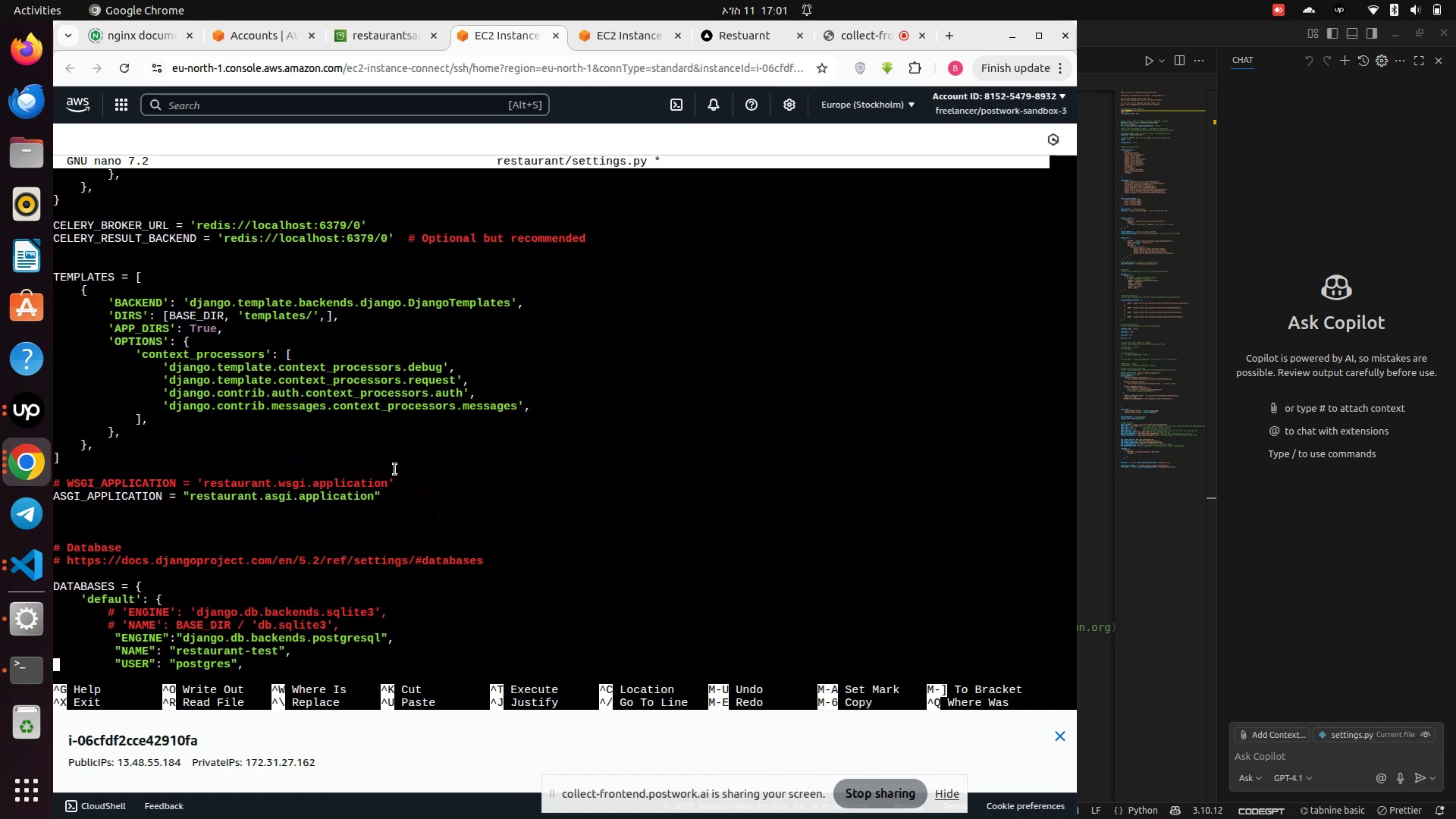 
key(ArrowDown)
 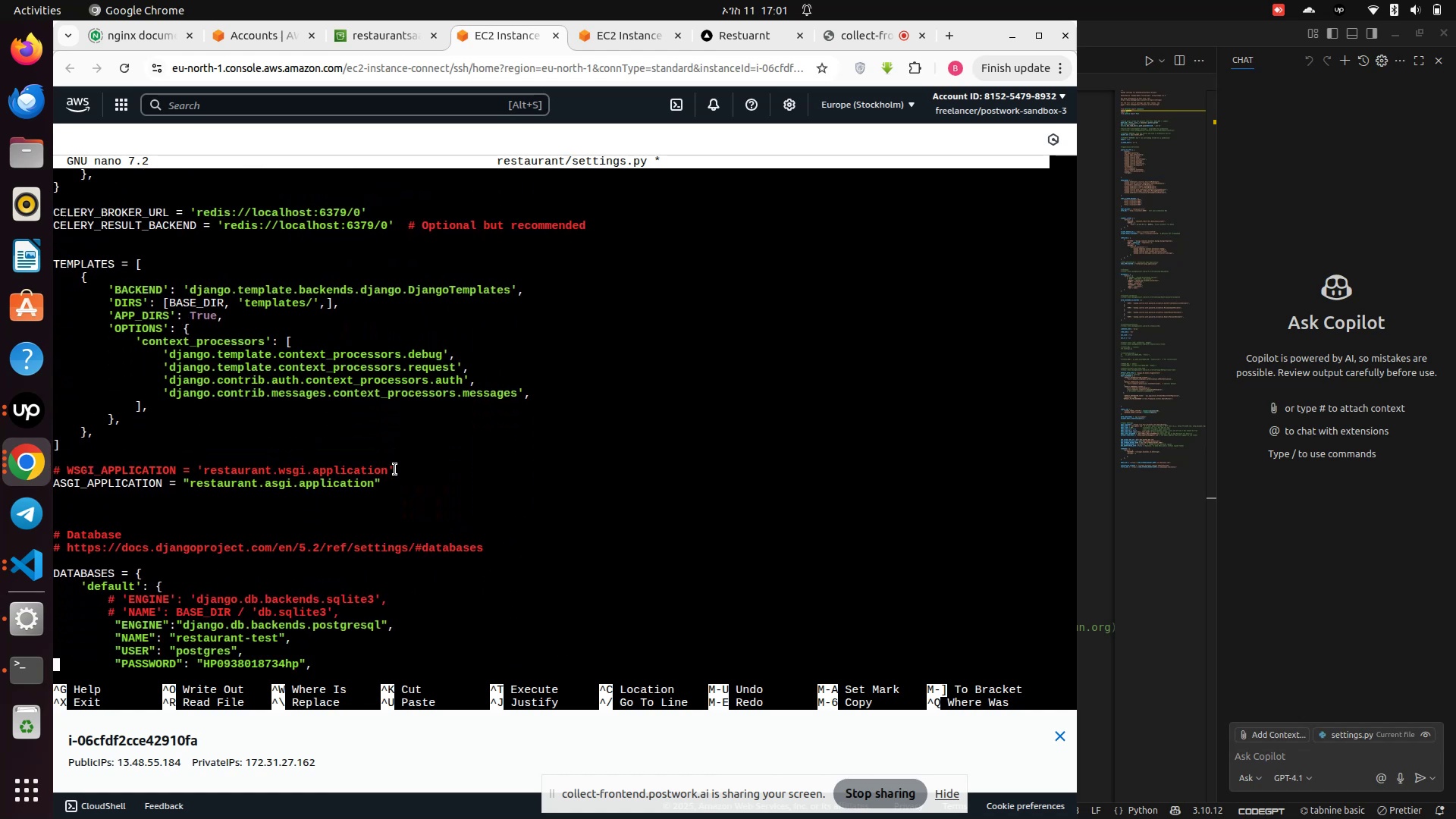 
key(ArrowDown)
 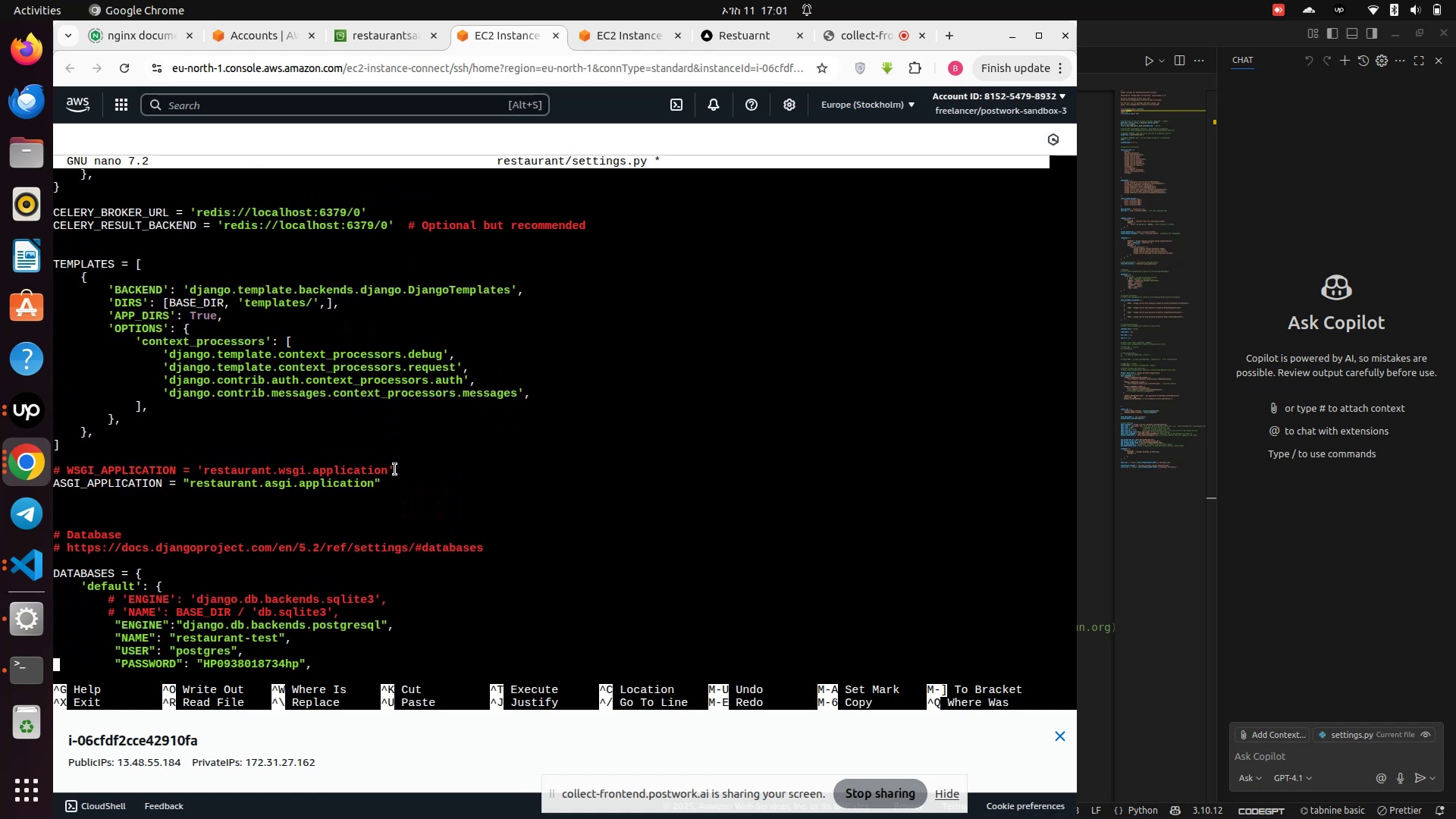 
key(ArrowDown)
 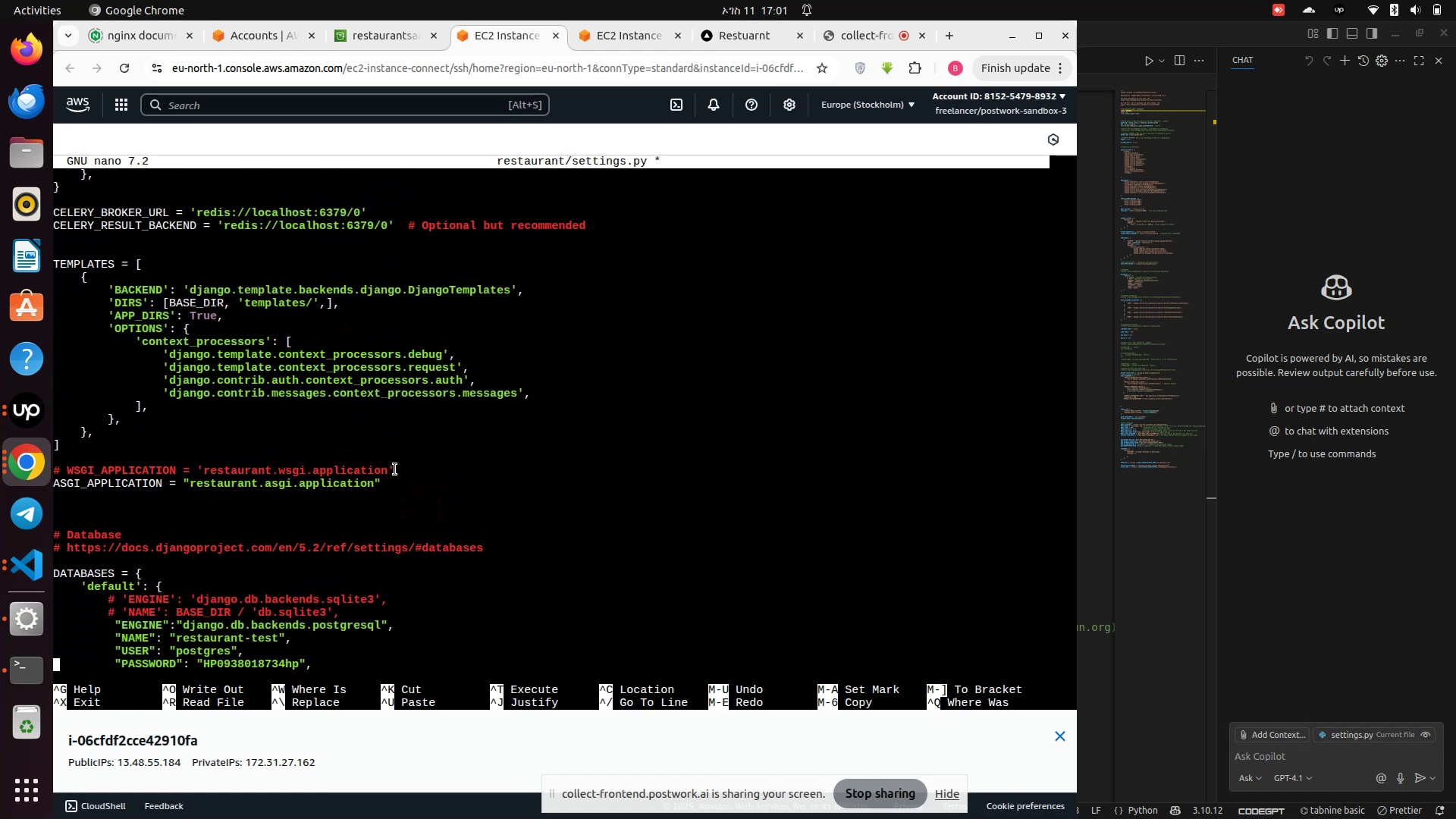 
key(ArrowDown)
 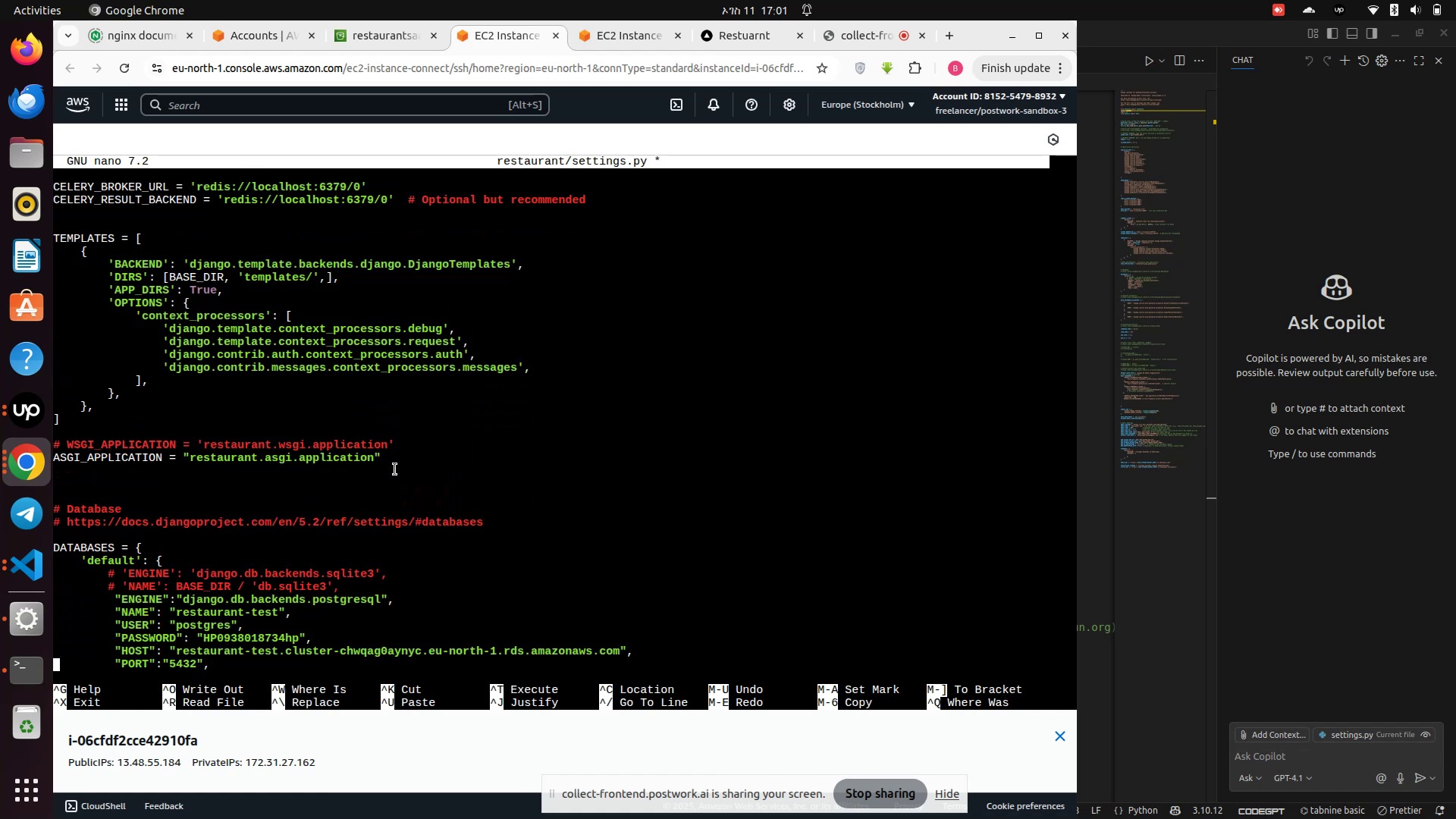 
key(ArrowDown)
 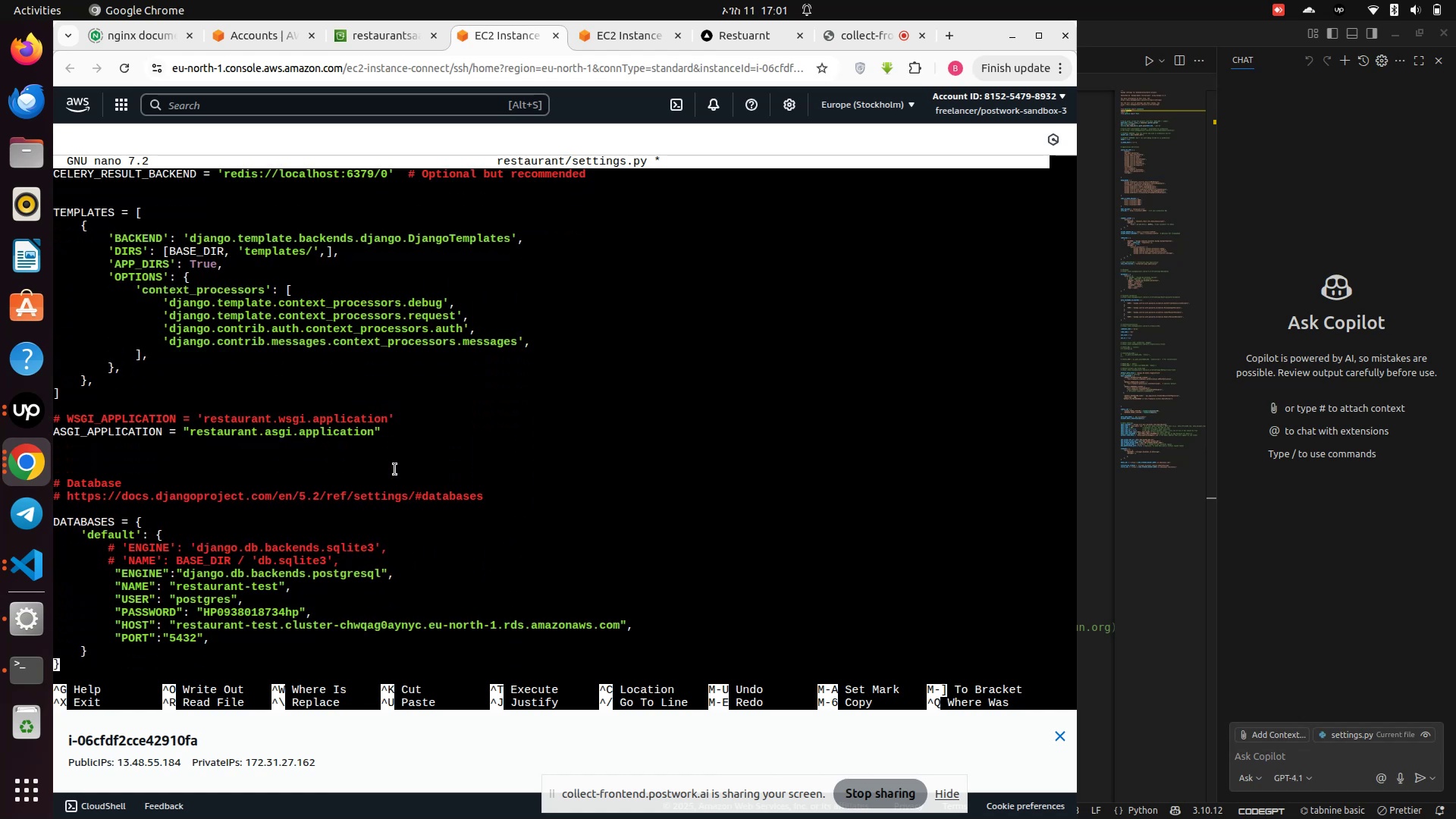 
key(ArrowDown)
 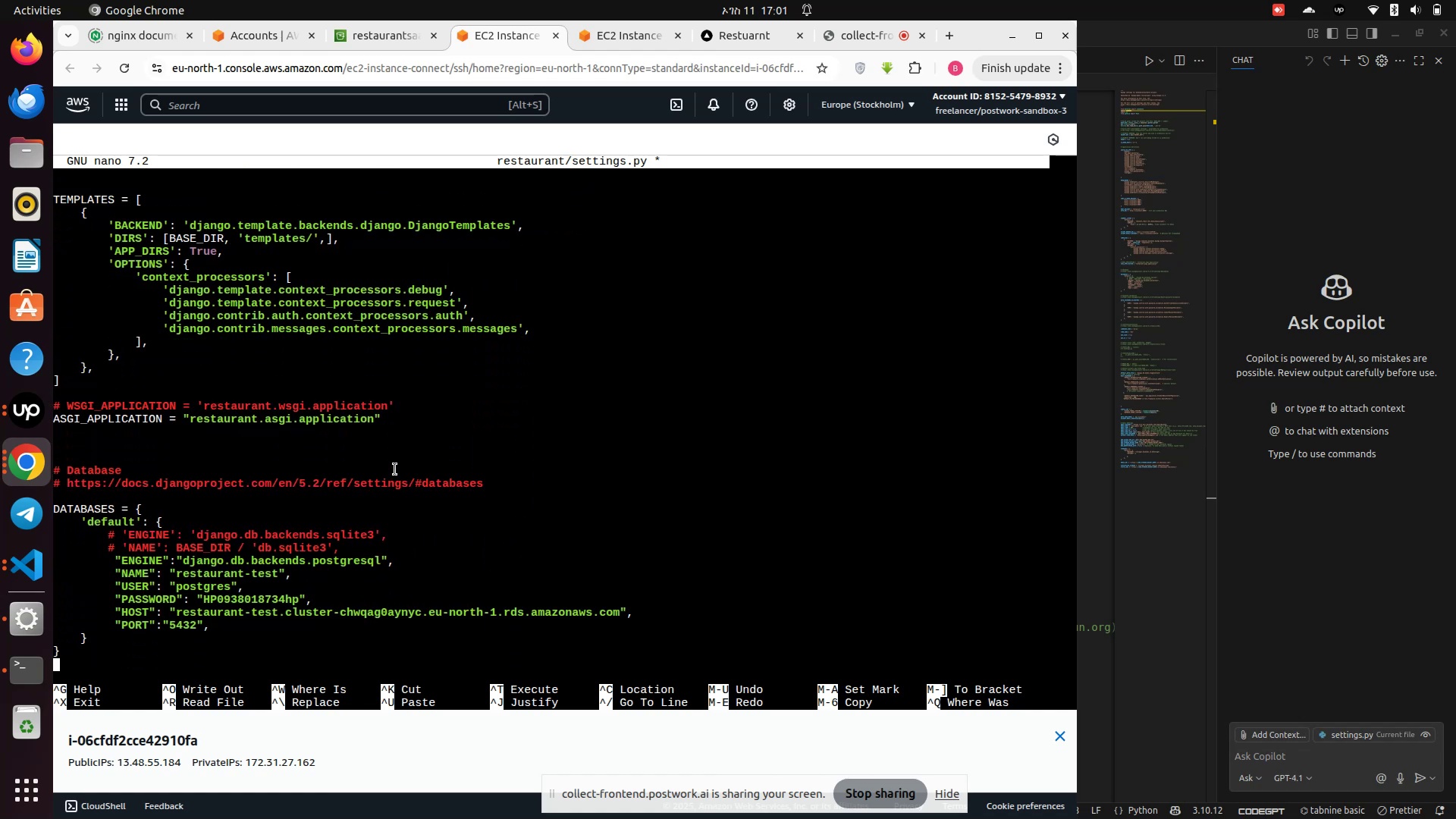 
key(ArrowDown)
 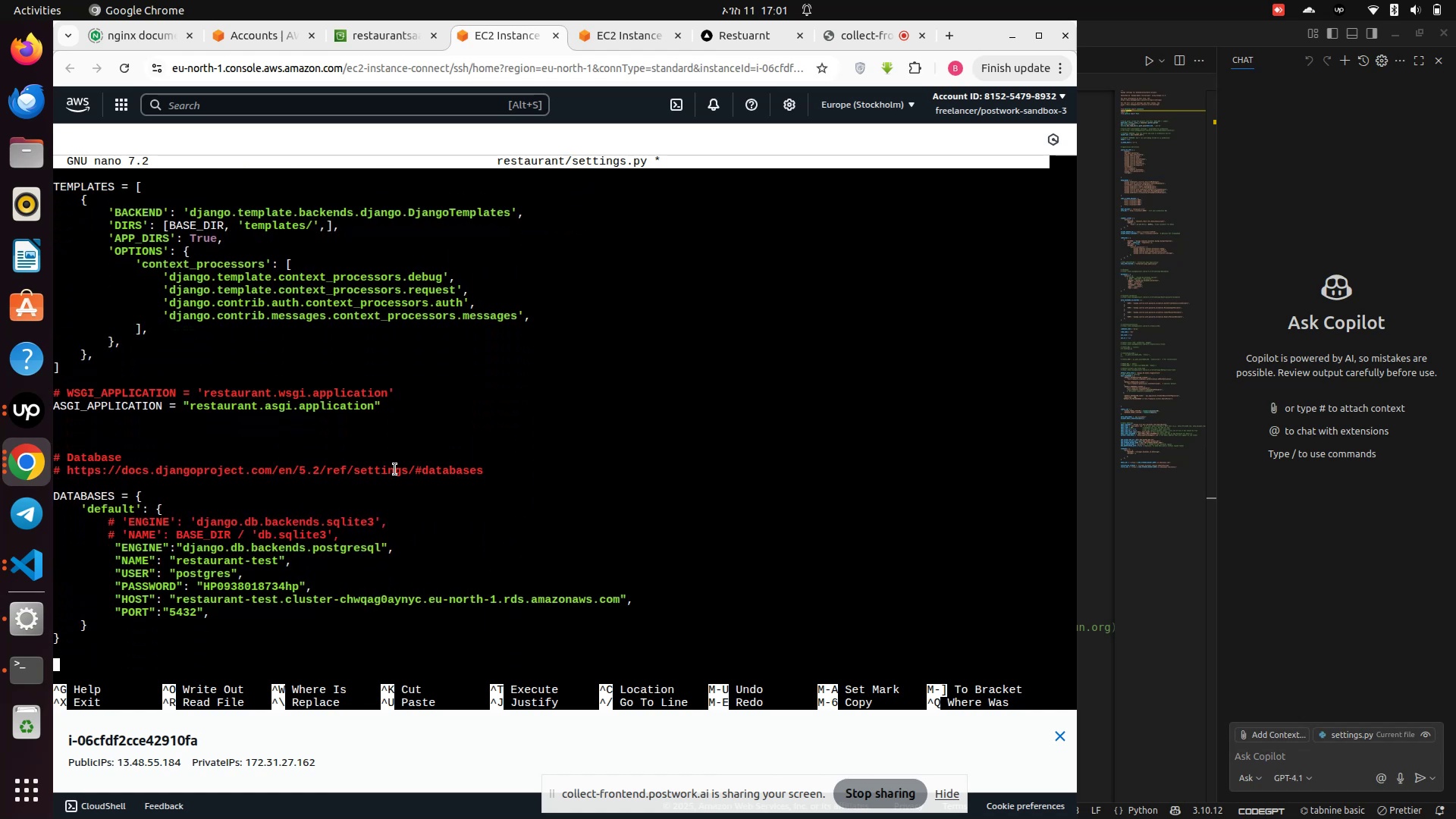 
key(ArrowDown)
 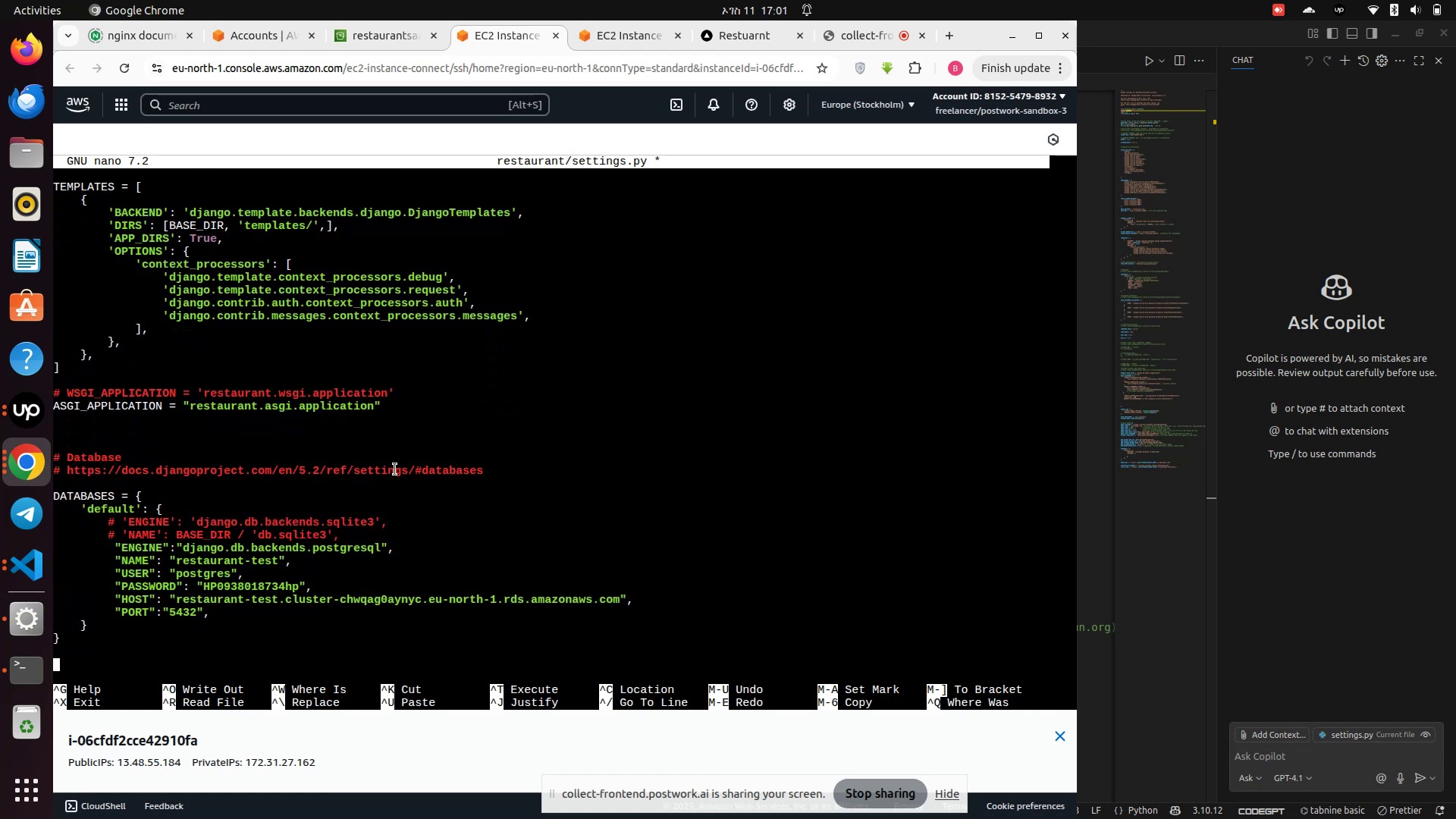 
key(ArrowDown)
 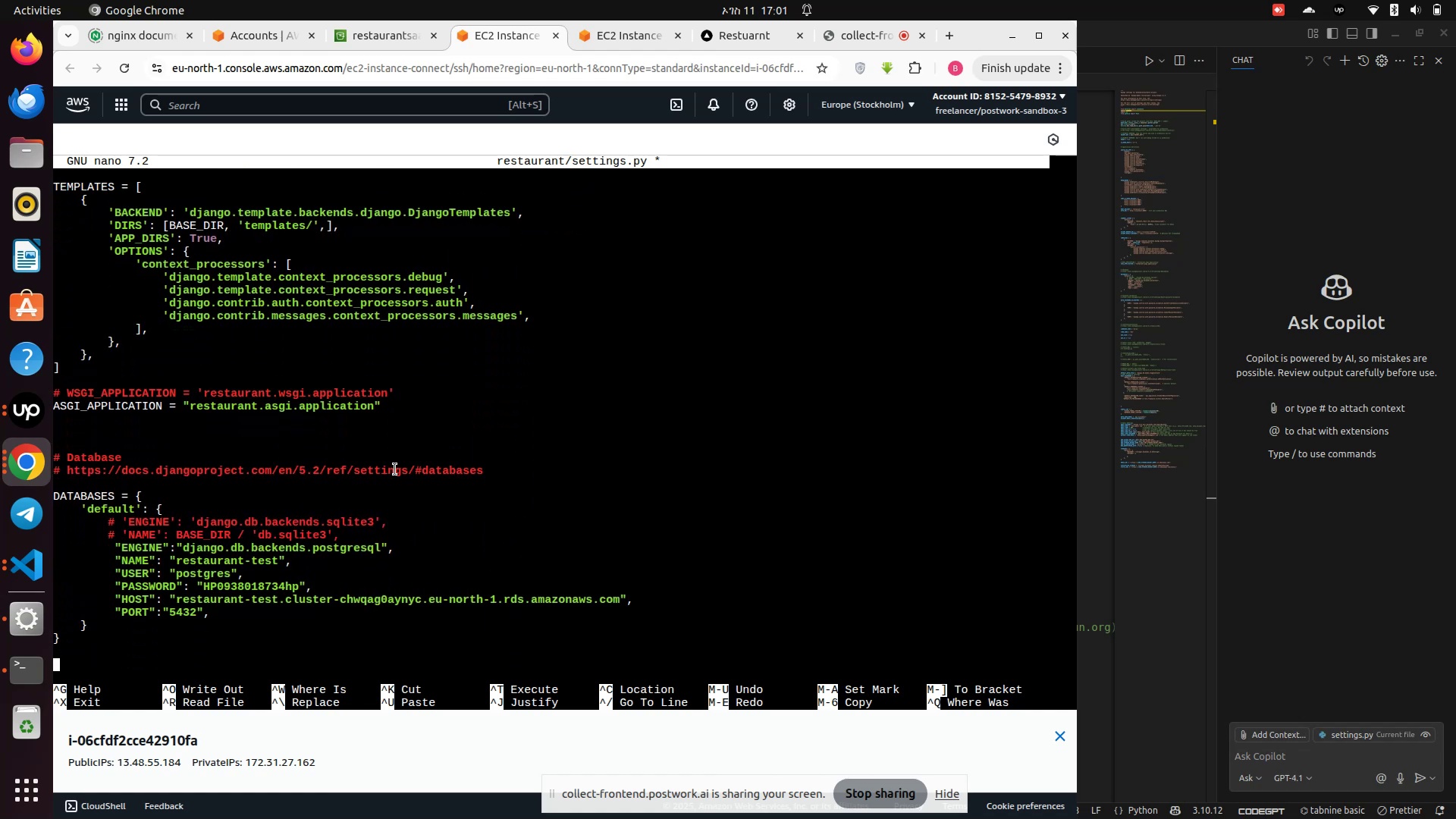 
hold_key(key=ArrowDown, duration=1.1)
 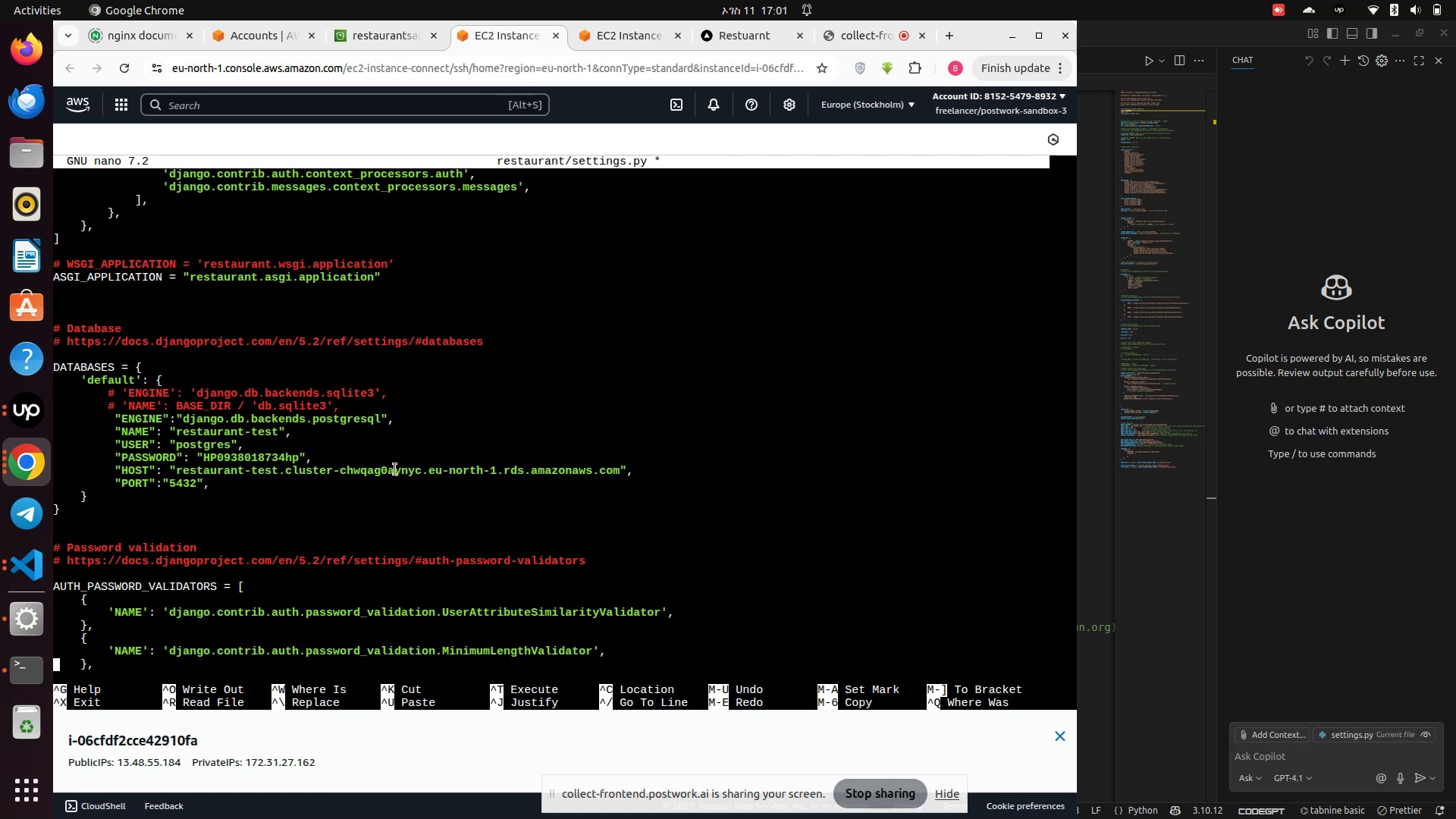 
key(ArrowDown)
 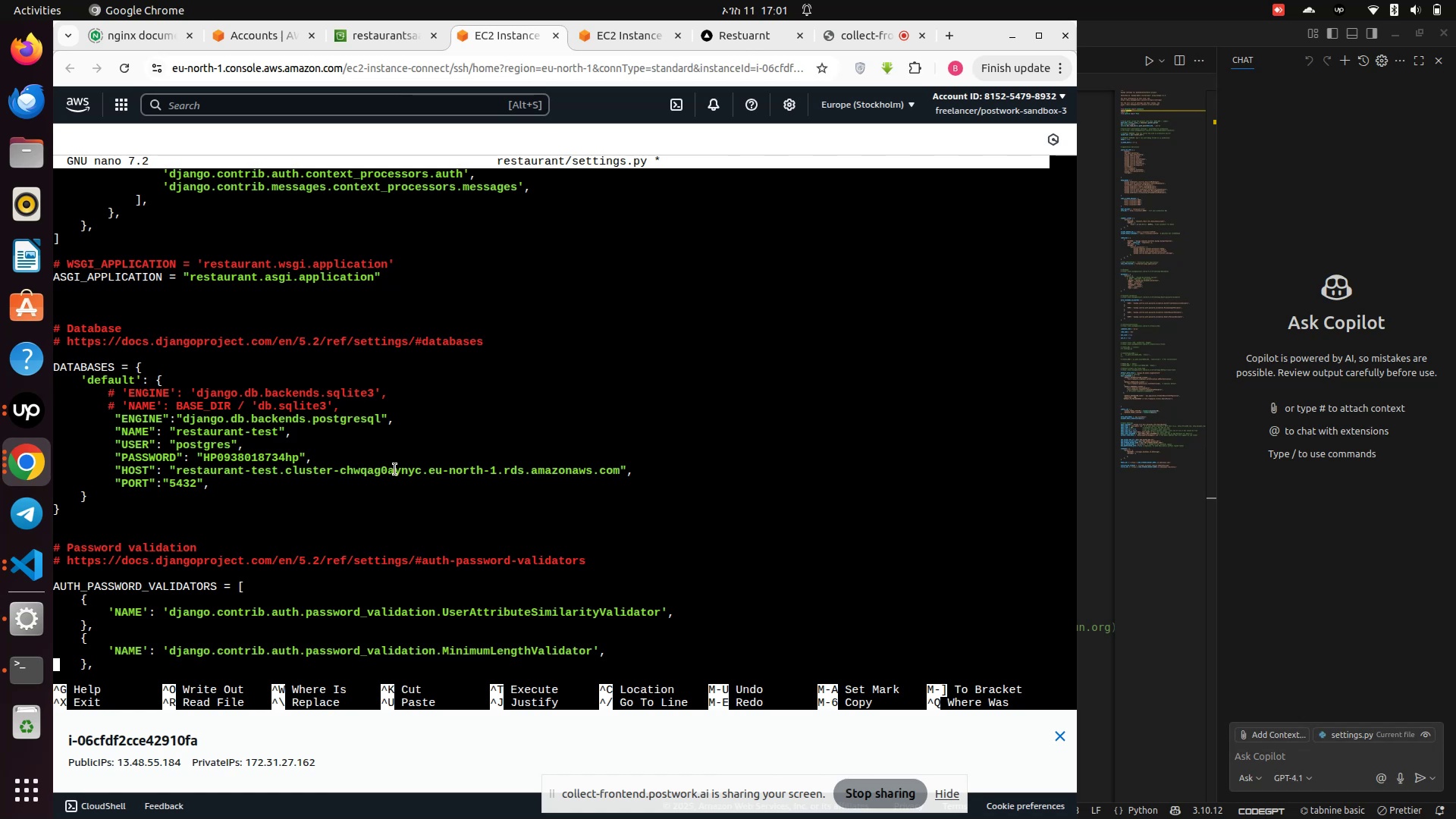 
key(ArrowDown)
 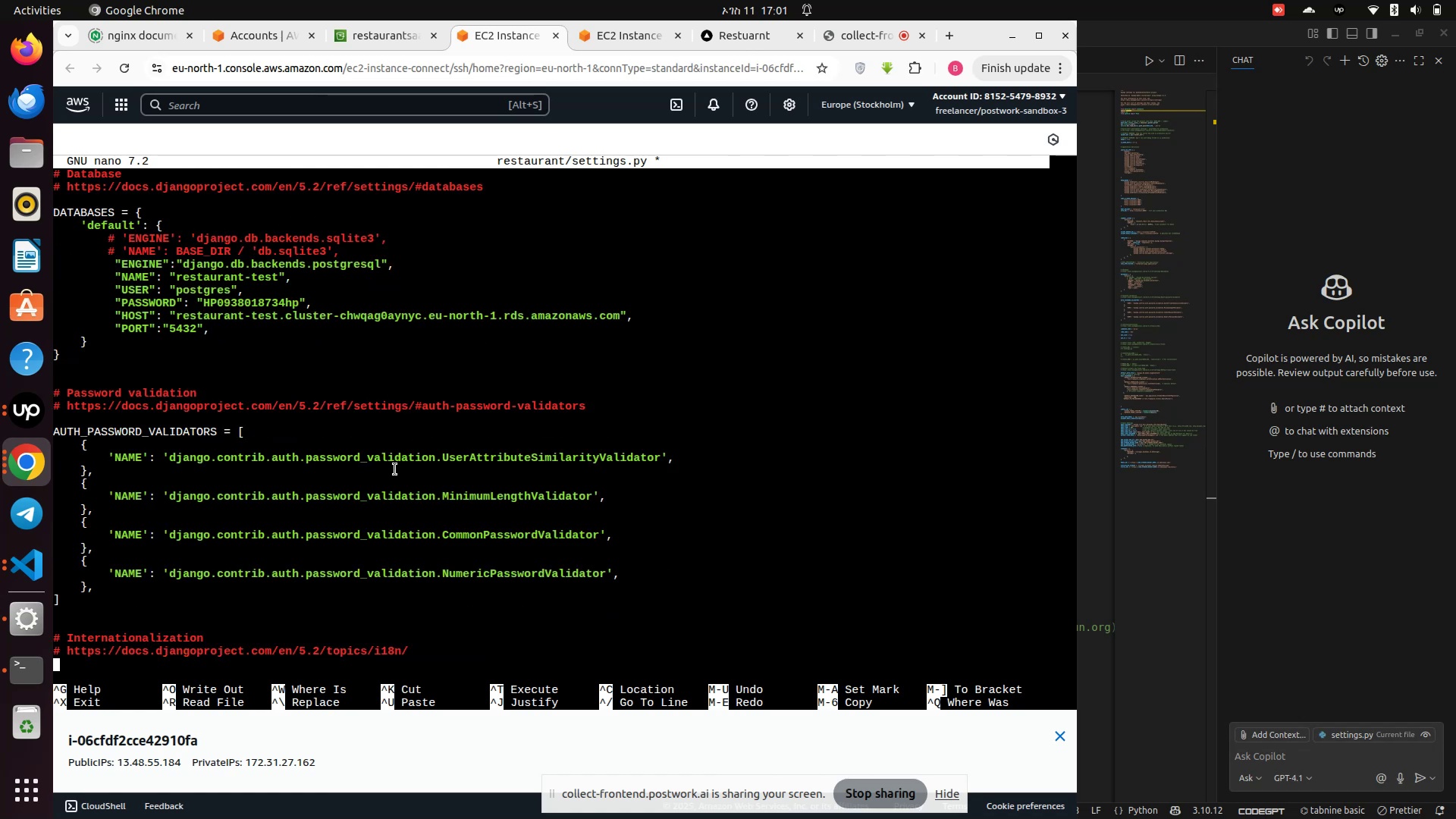 
key(ArrowDown)
 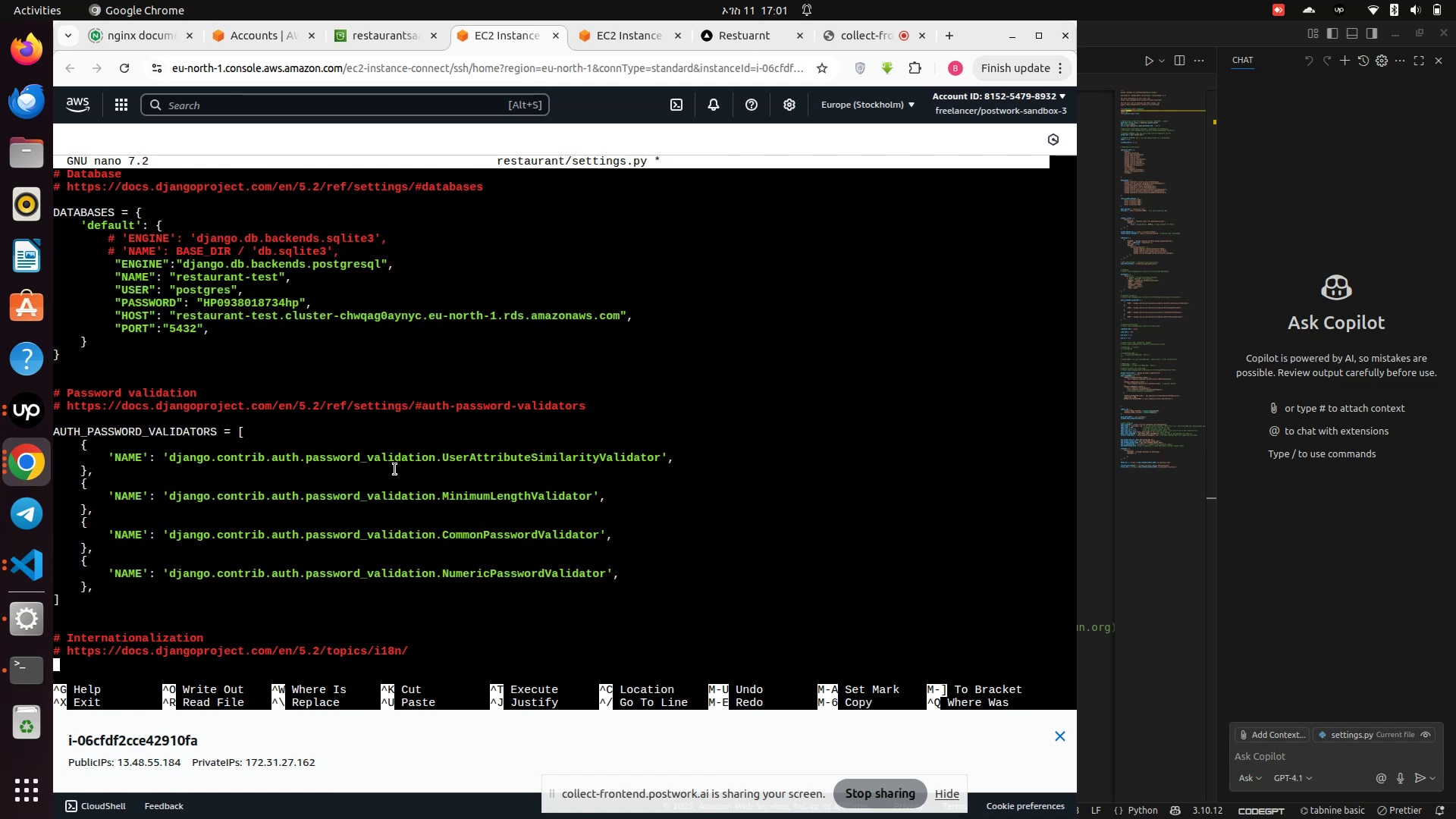 
key(ArrowDown)
 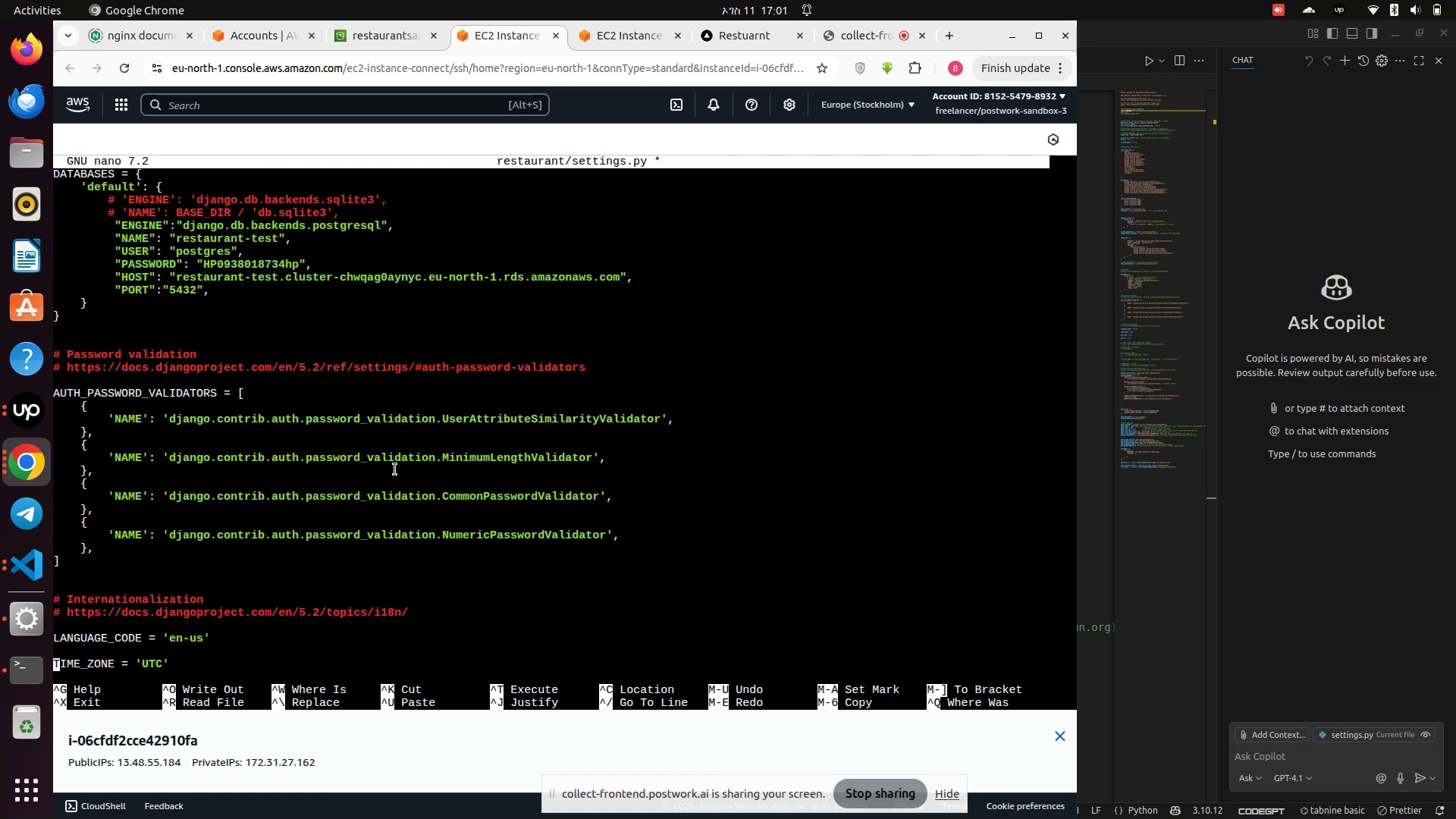 
key(ArrowDown)
 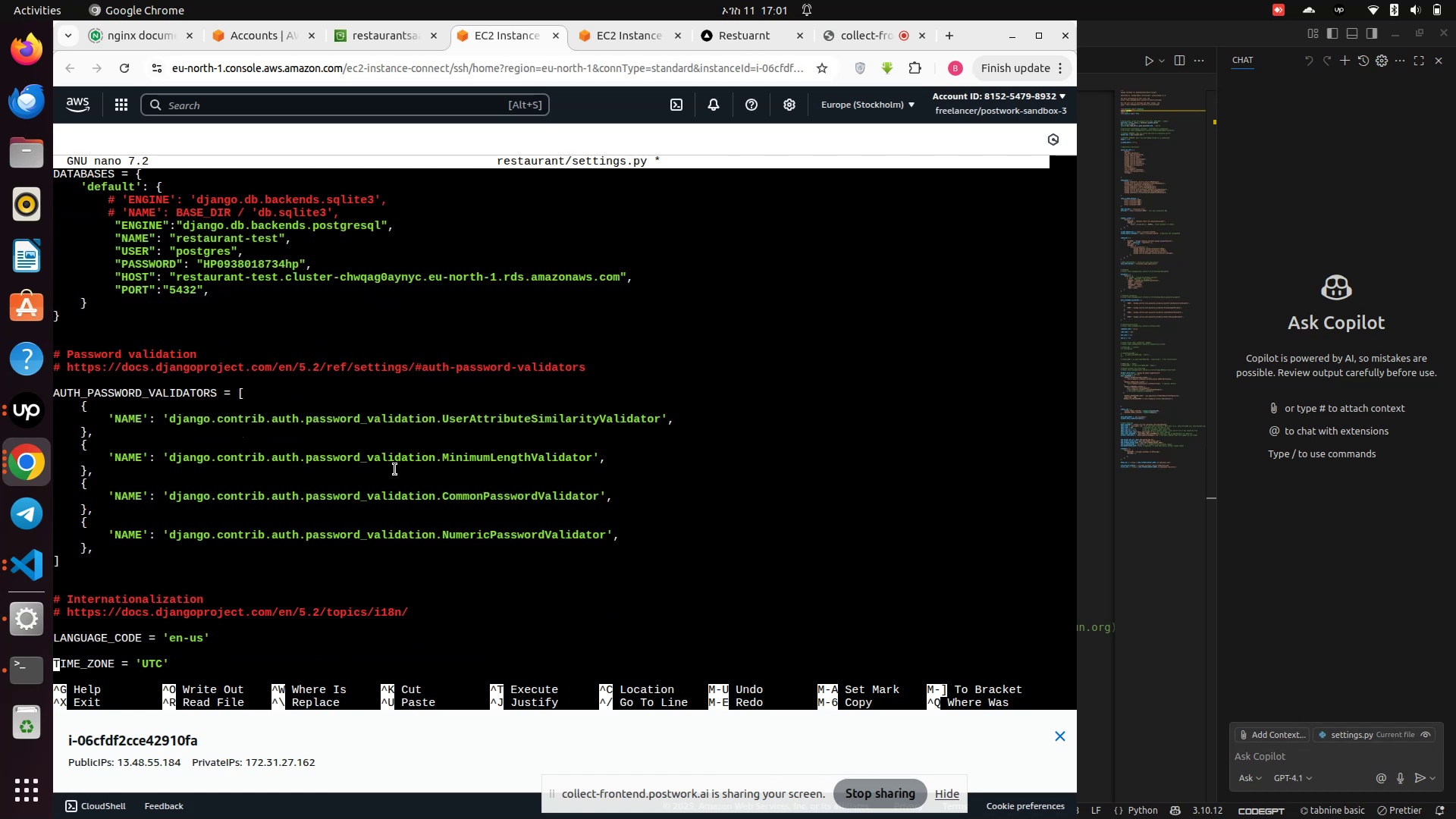 
key(ArrowDown)
 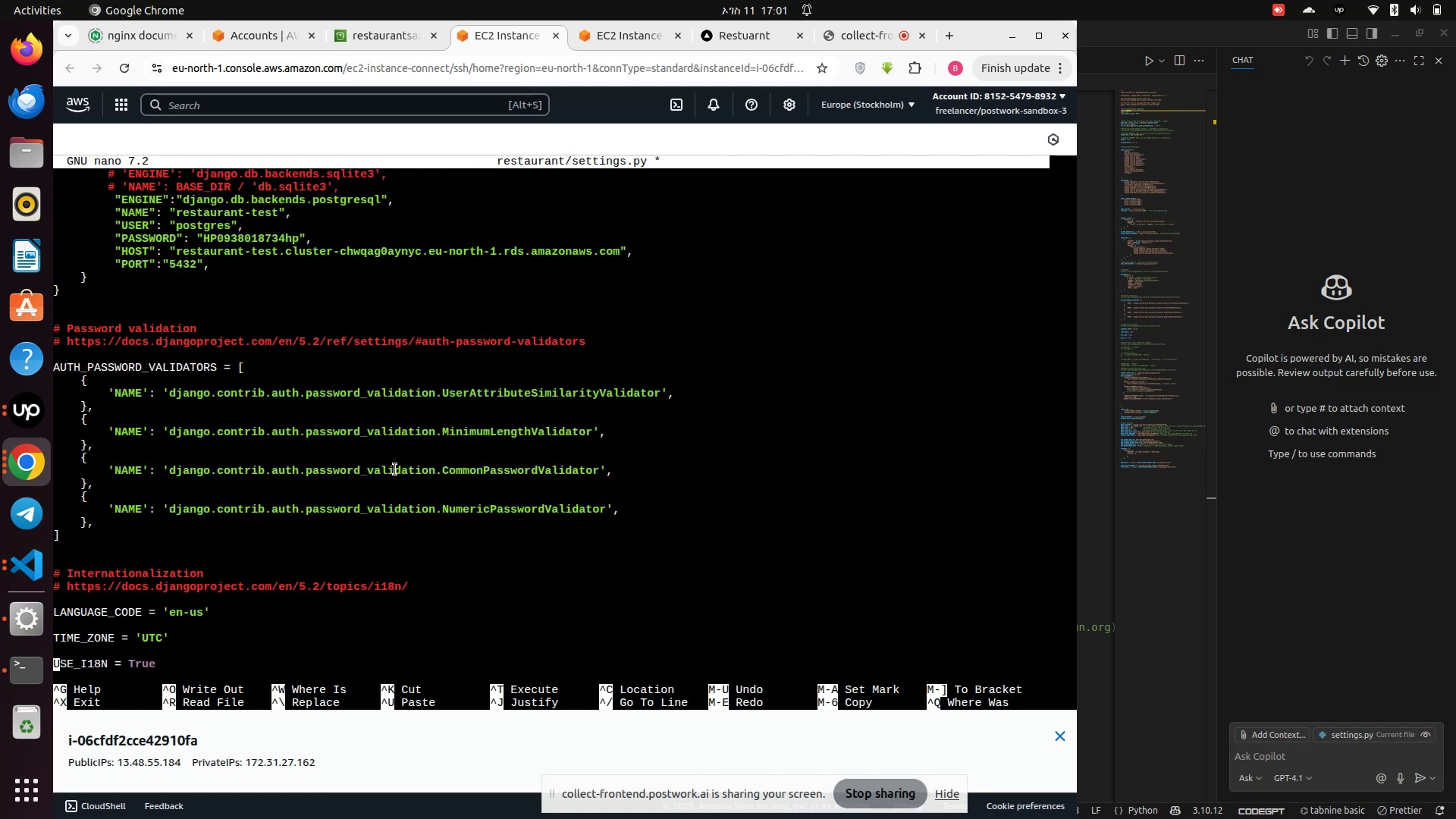 
key(ArrowDown)
 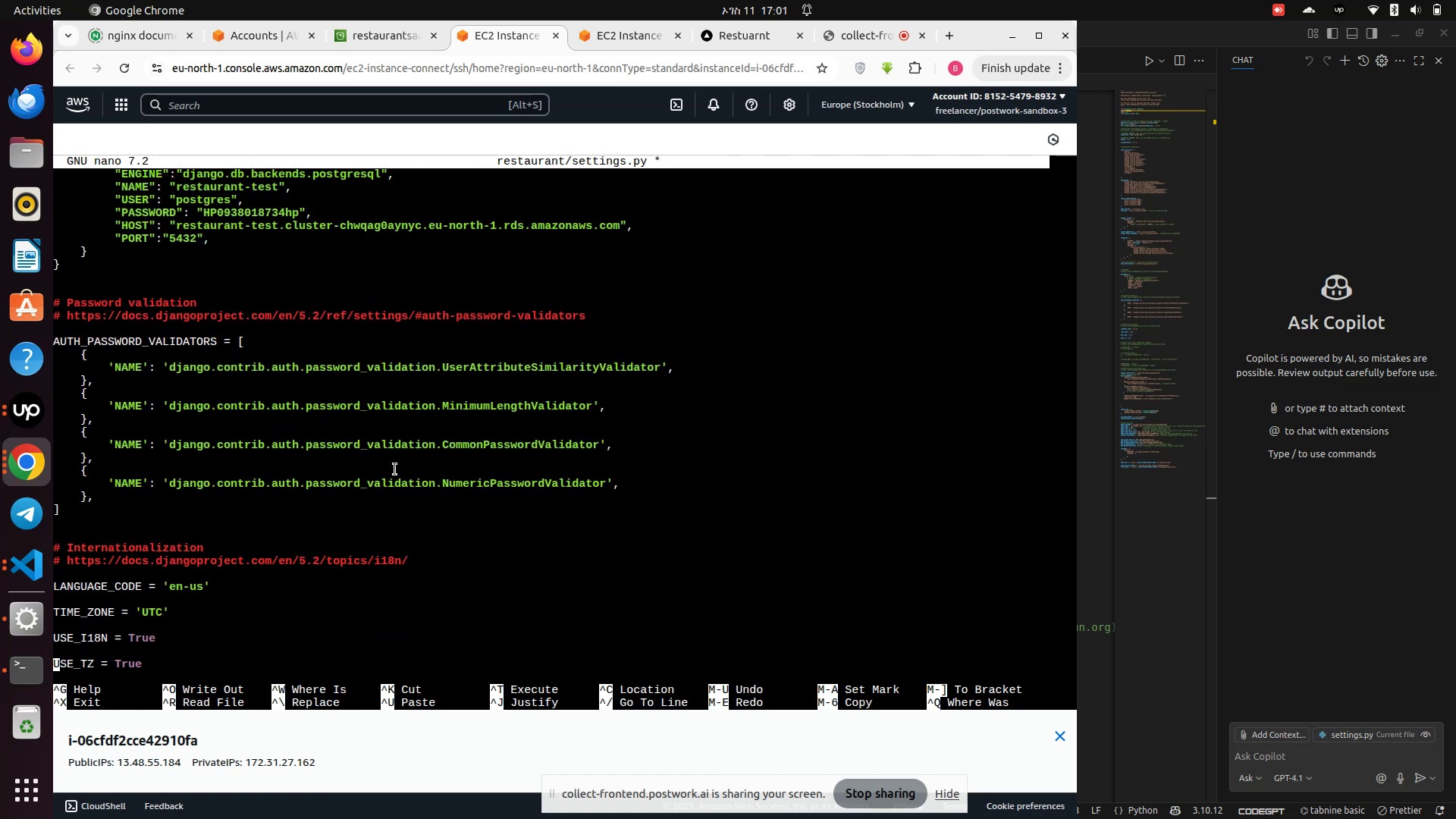 
key(ArrowDown)
 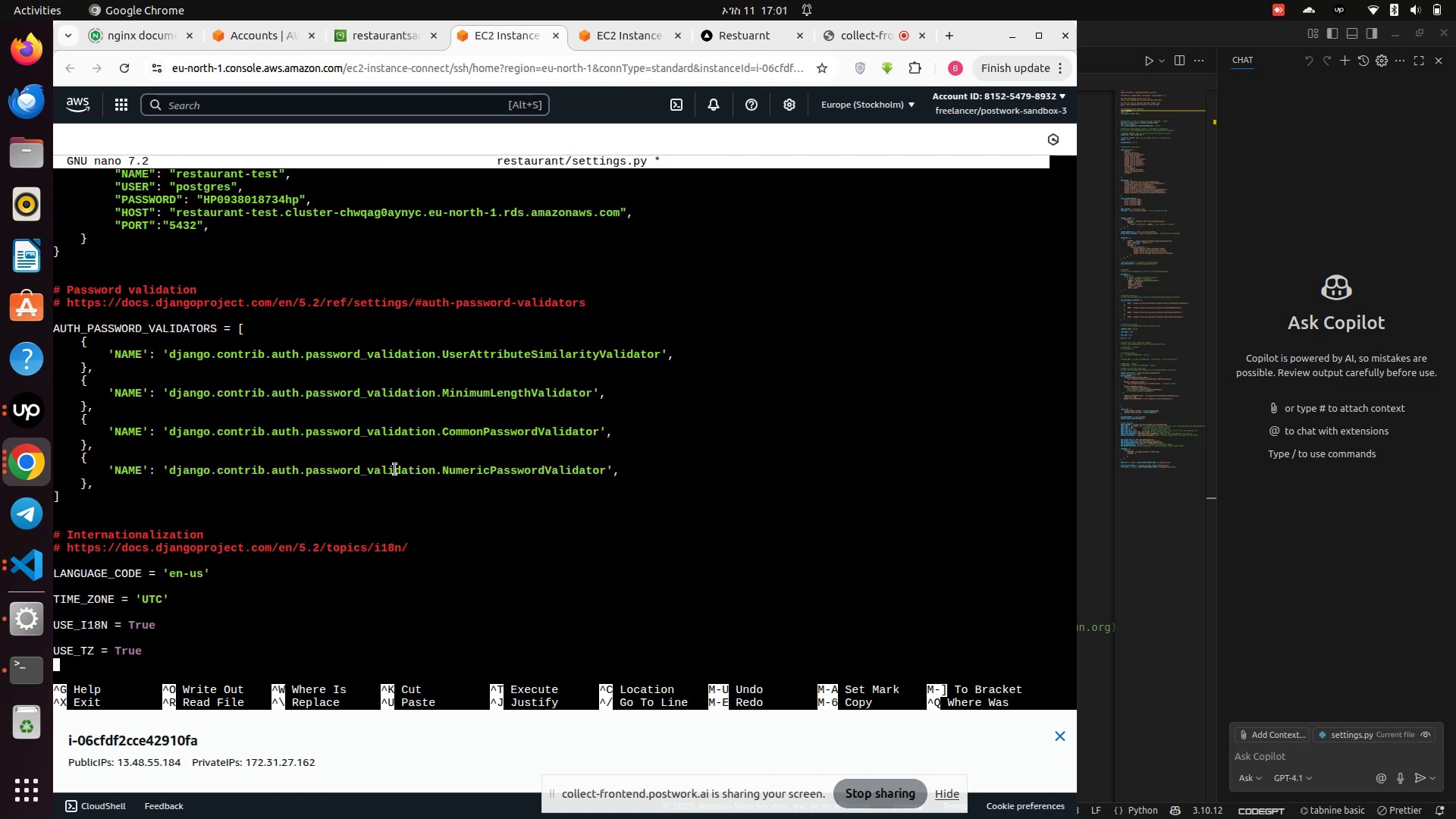 
key(ArrowDown)
 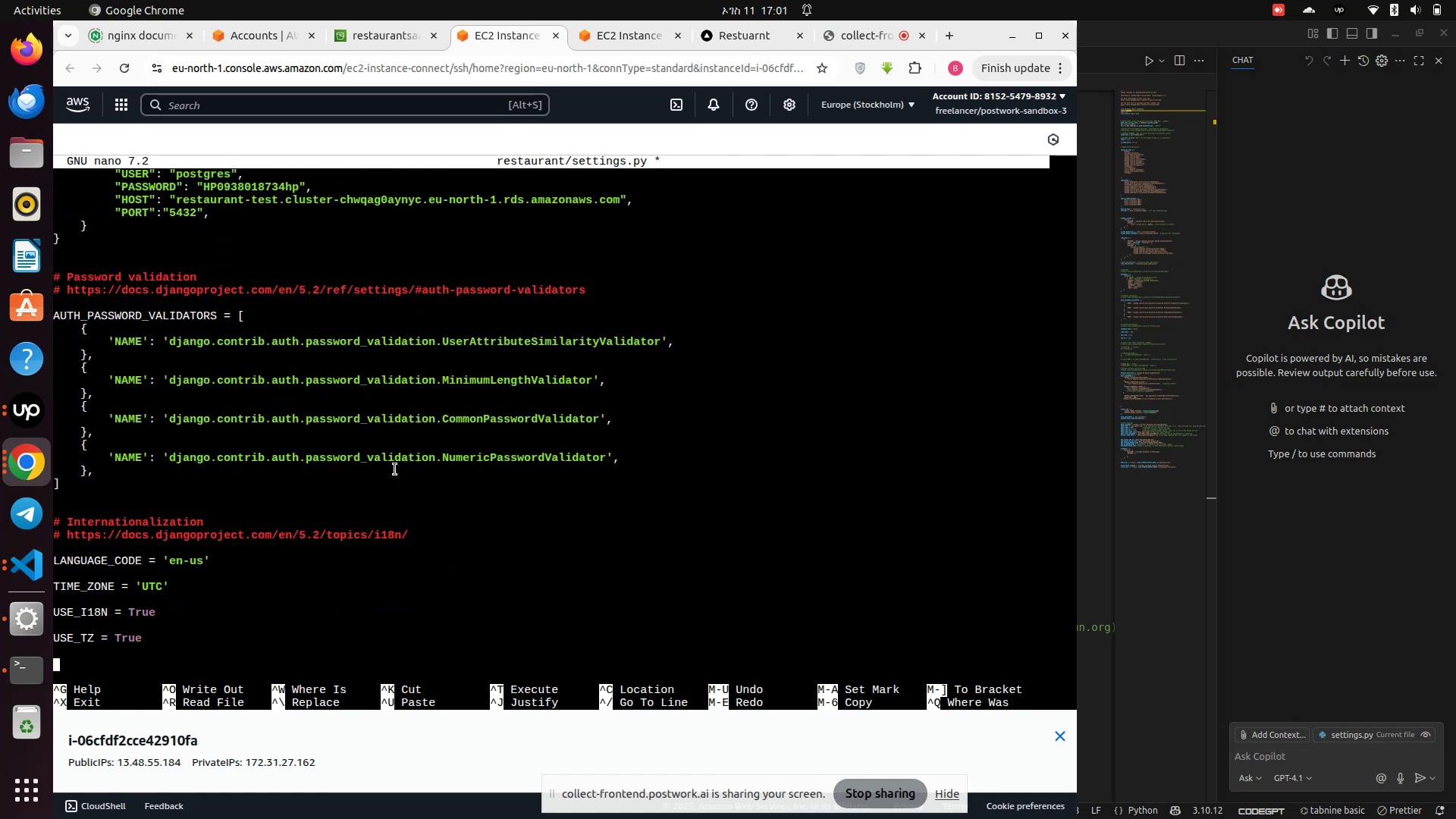 
key(ArrowDown)
 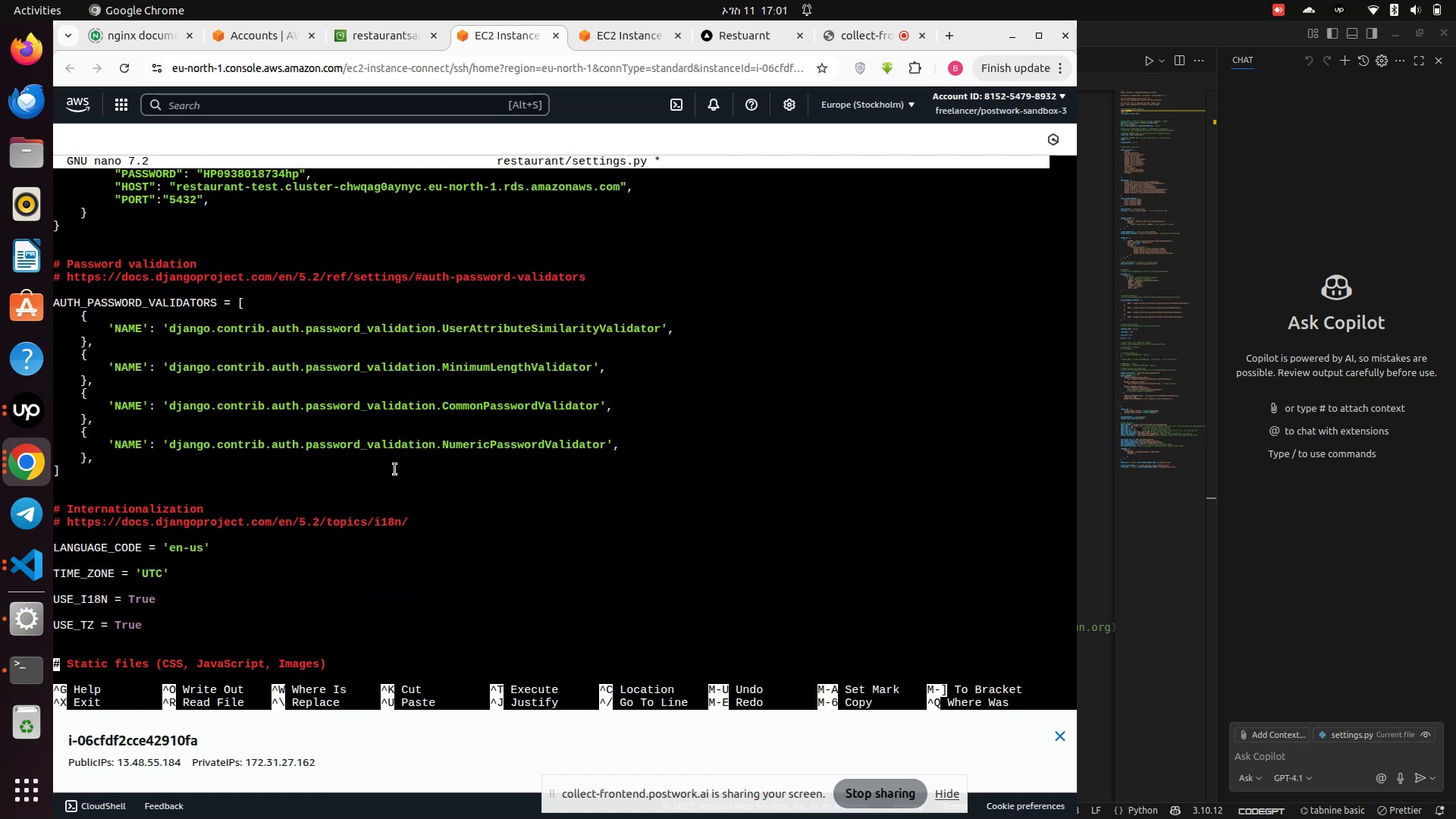 
key(ArrowDown)
 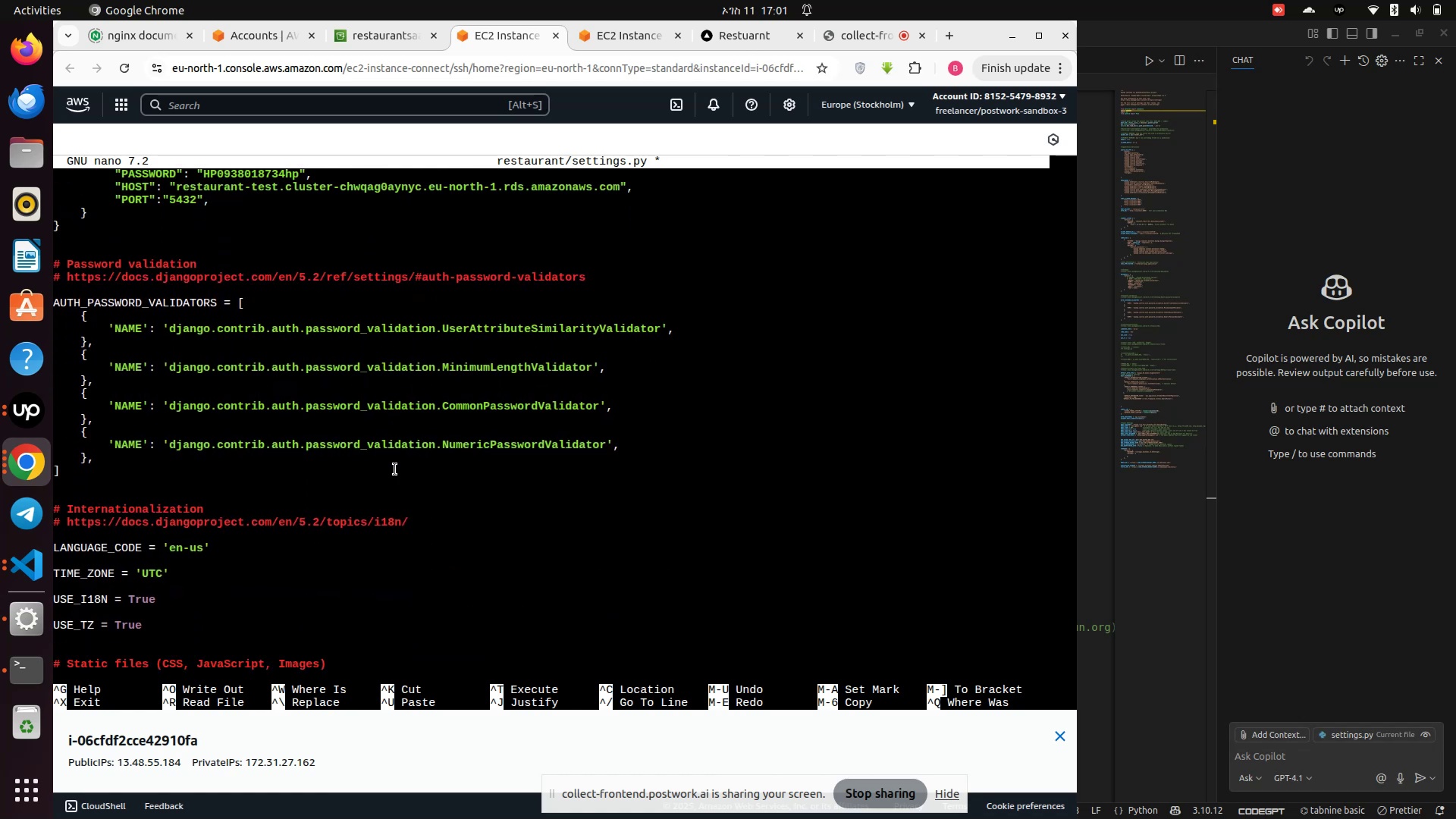 
key(ArrowDown)
 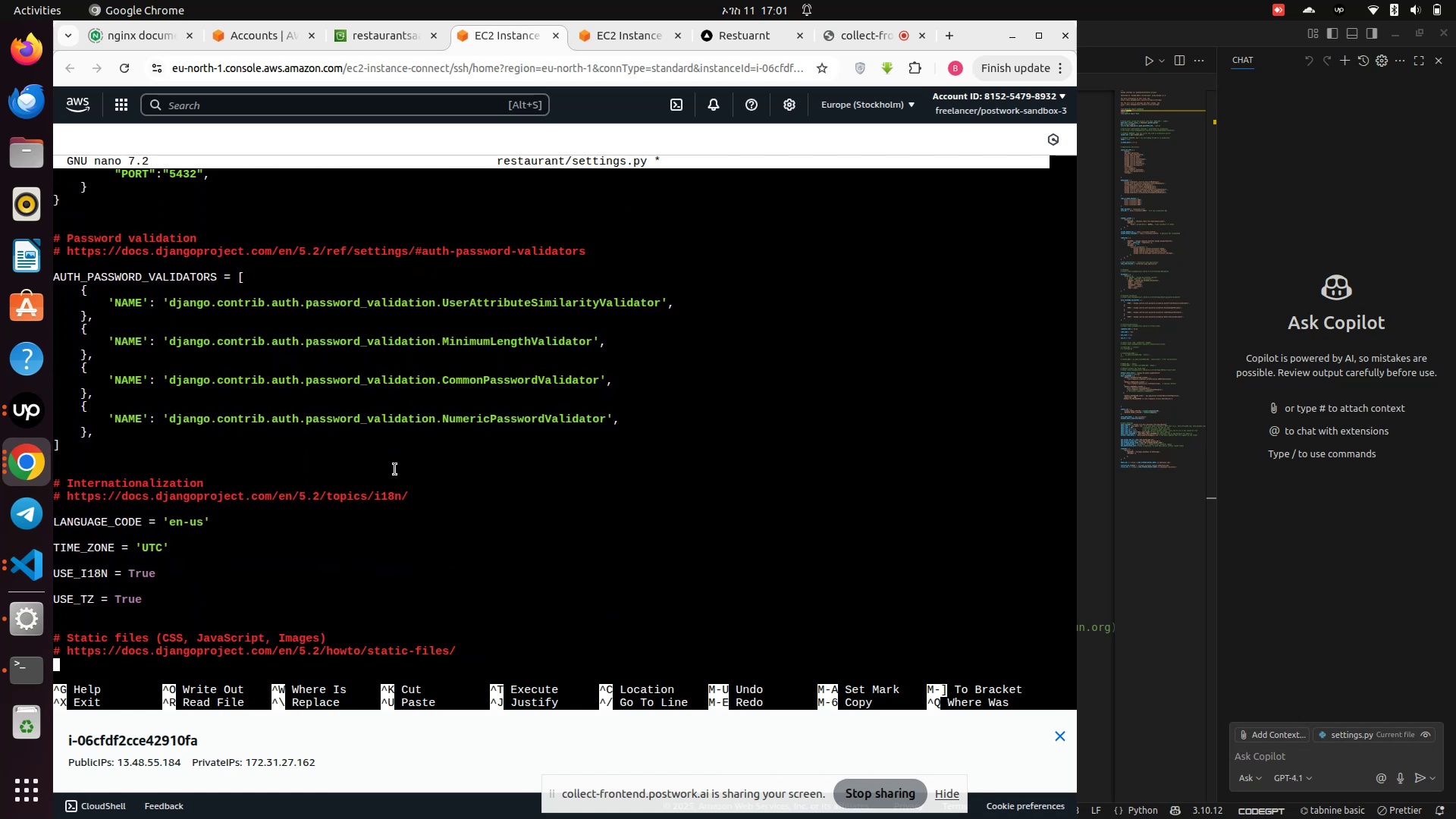 
key(ArrowDown)
 